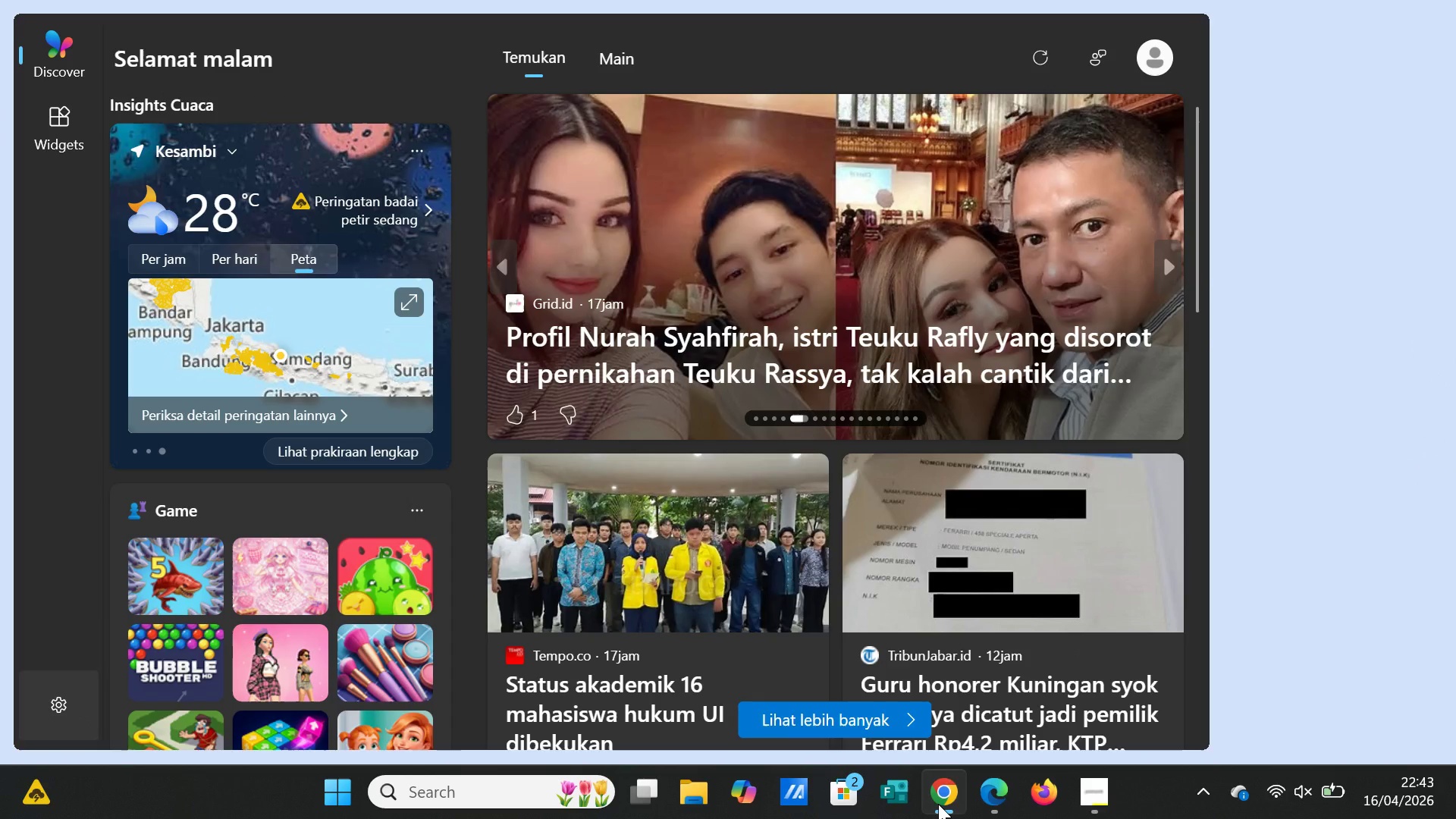 
double_click([1398, 363])
 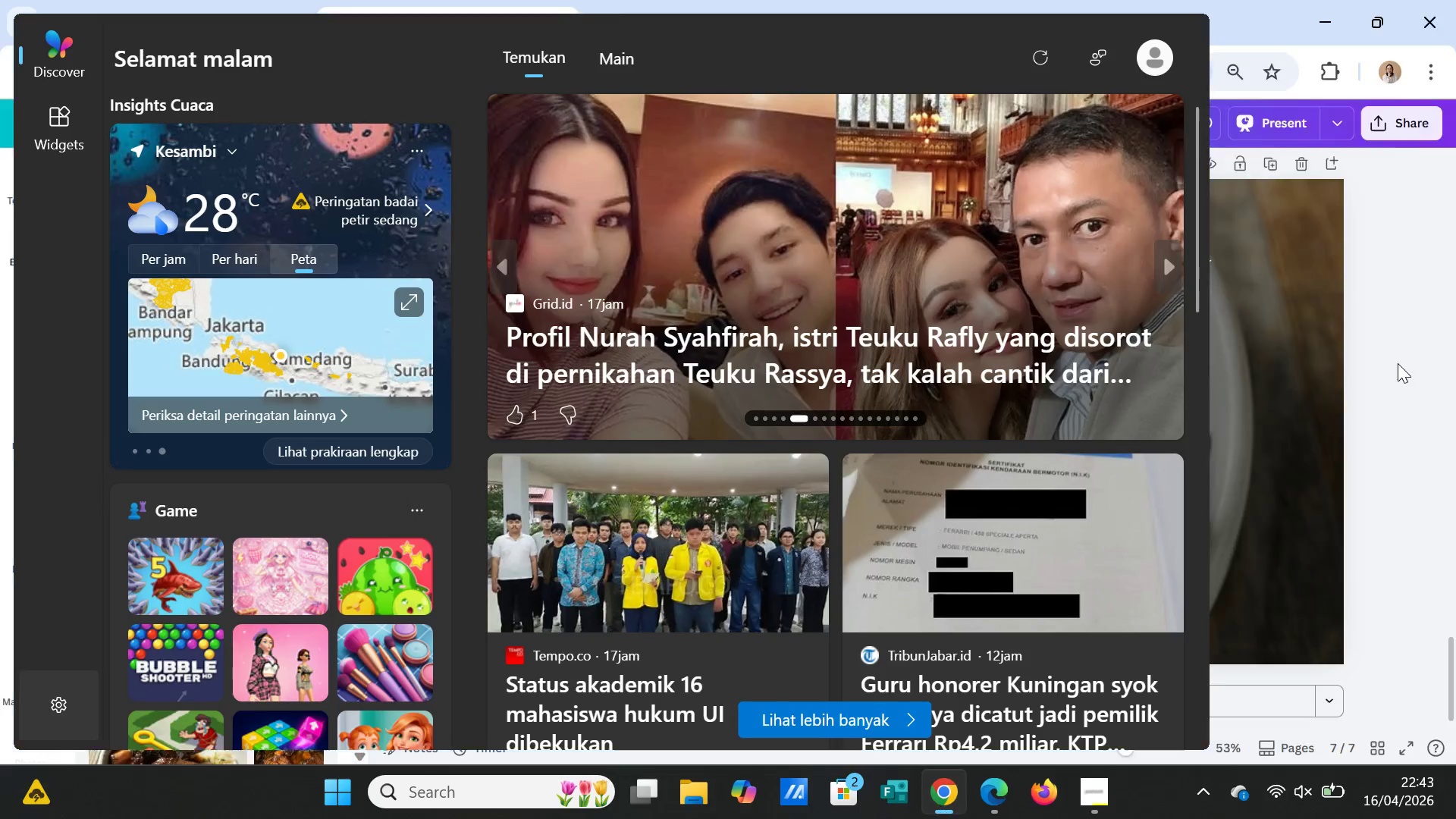 
triple_click([1398, 363])
 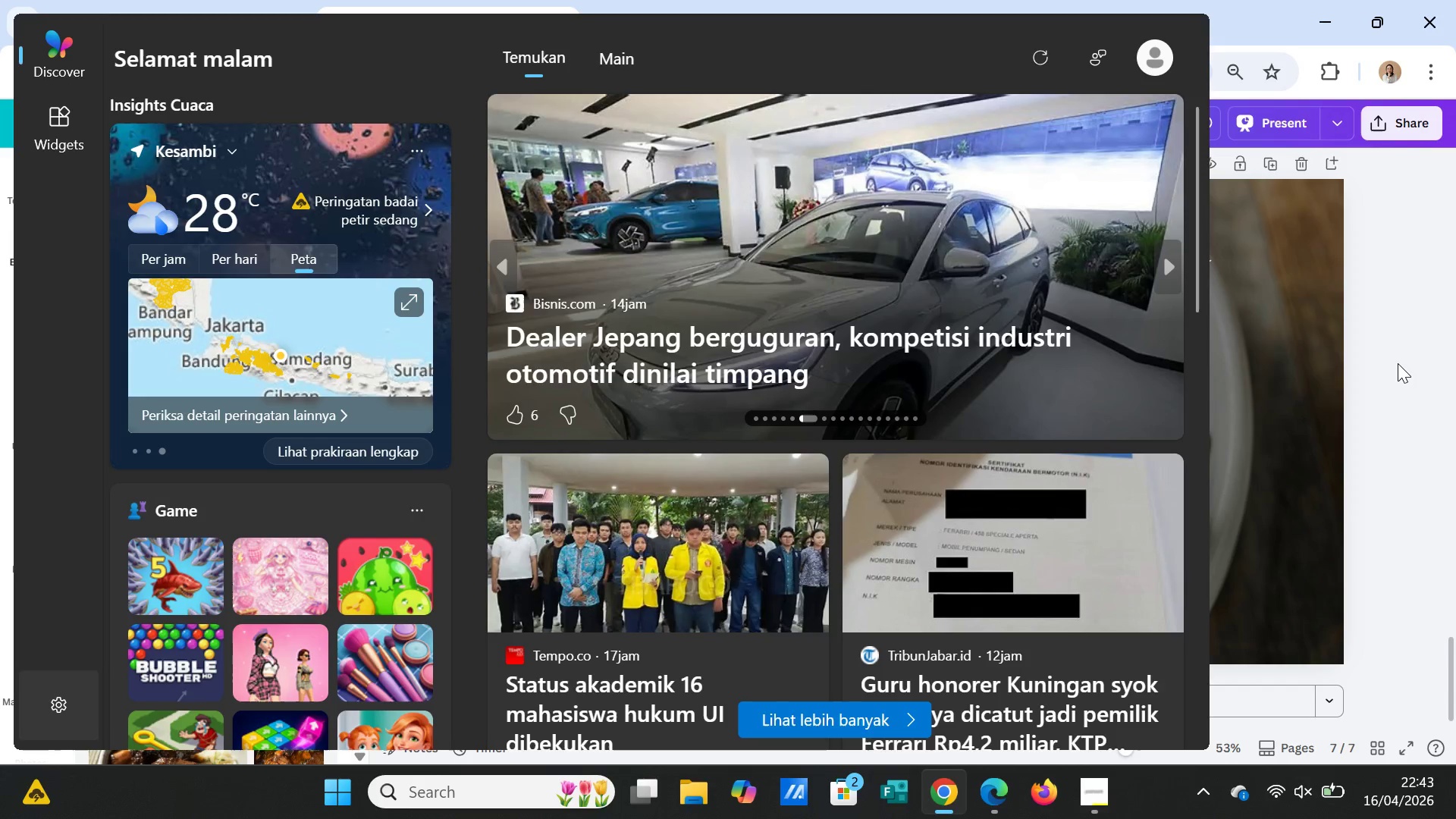 
key(Escape)
 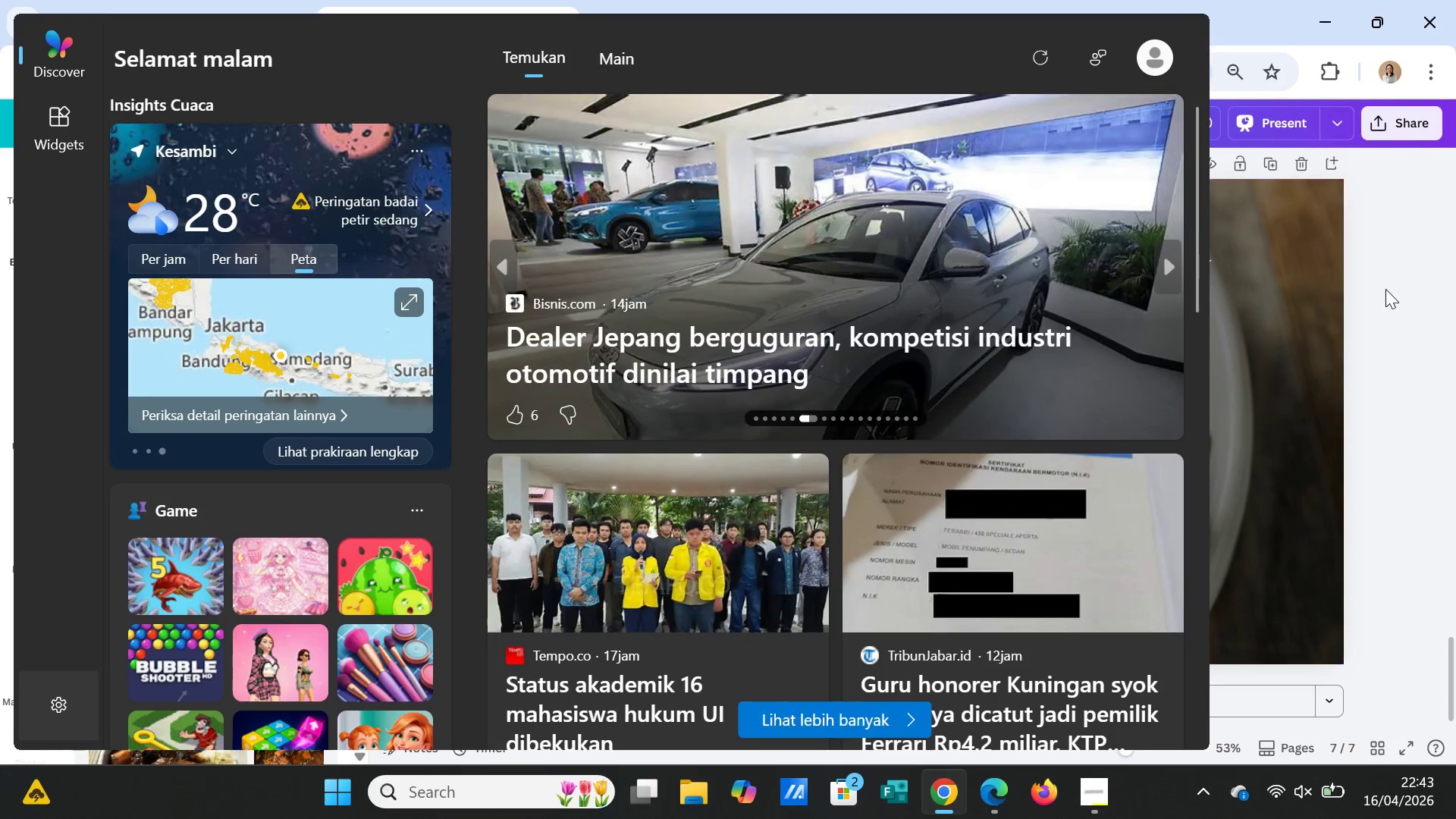 
left_click([1402, 306])
 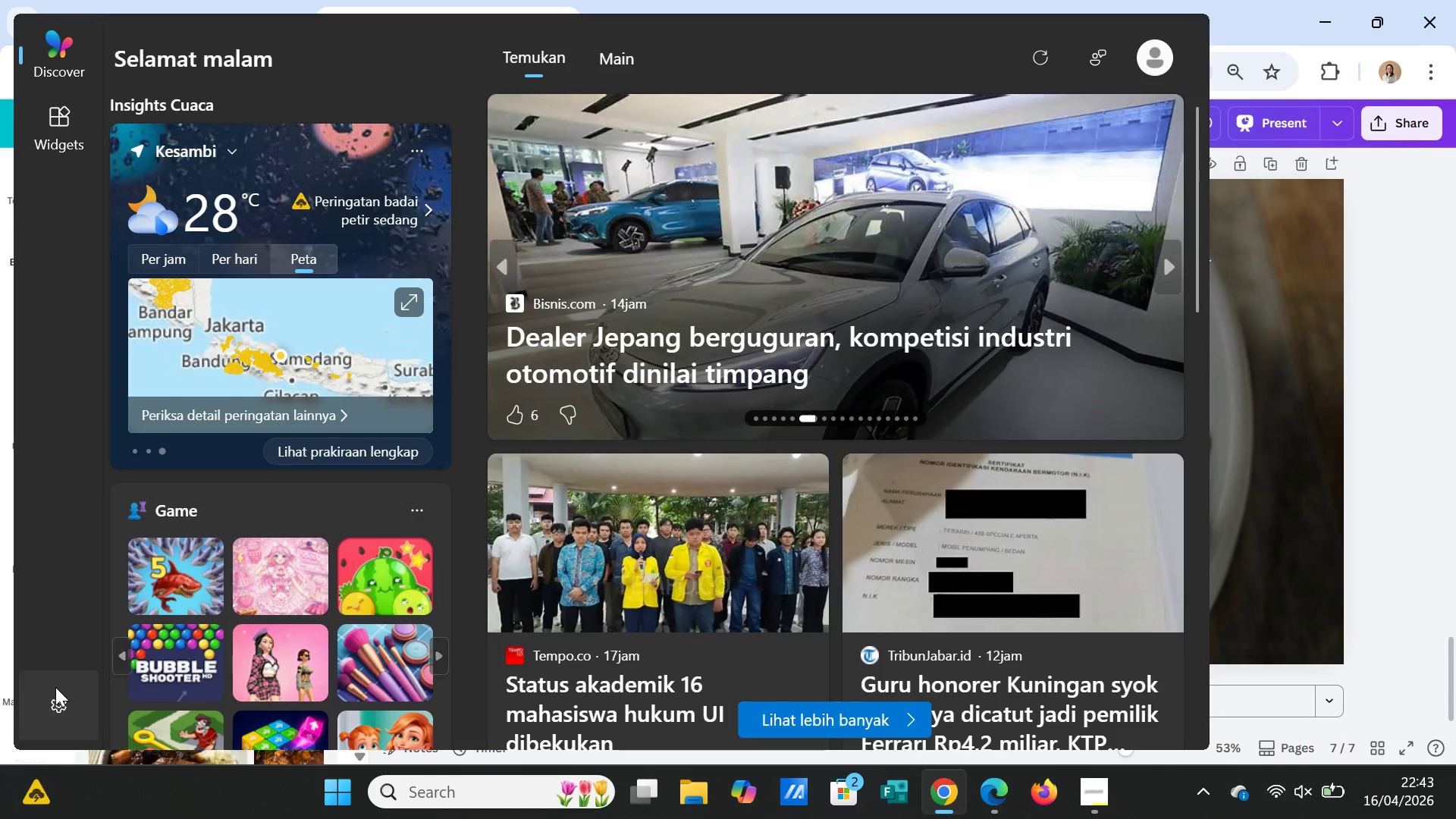 
double_click([58, 704])
 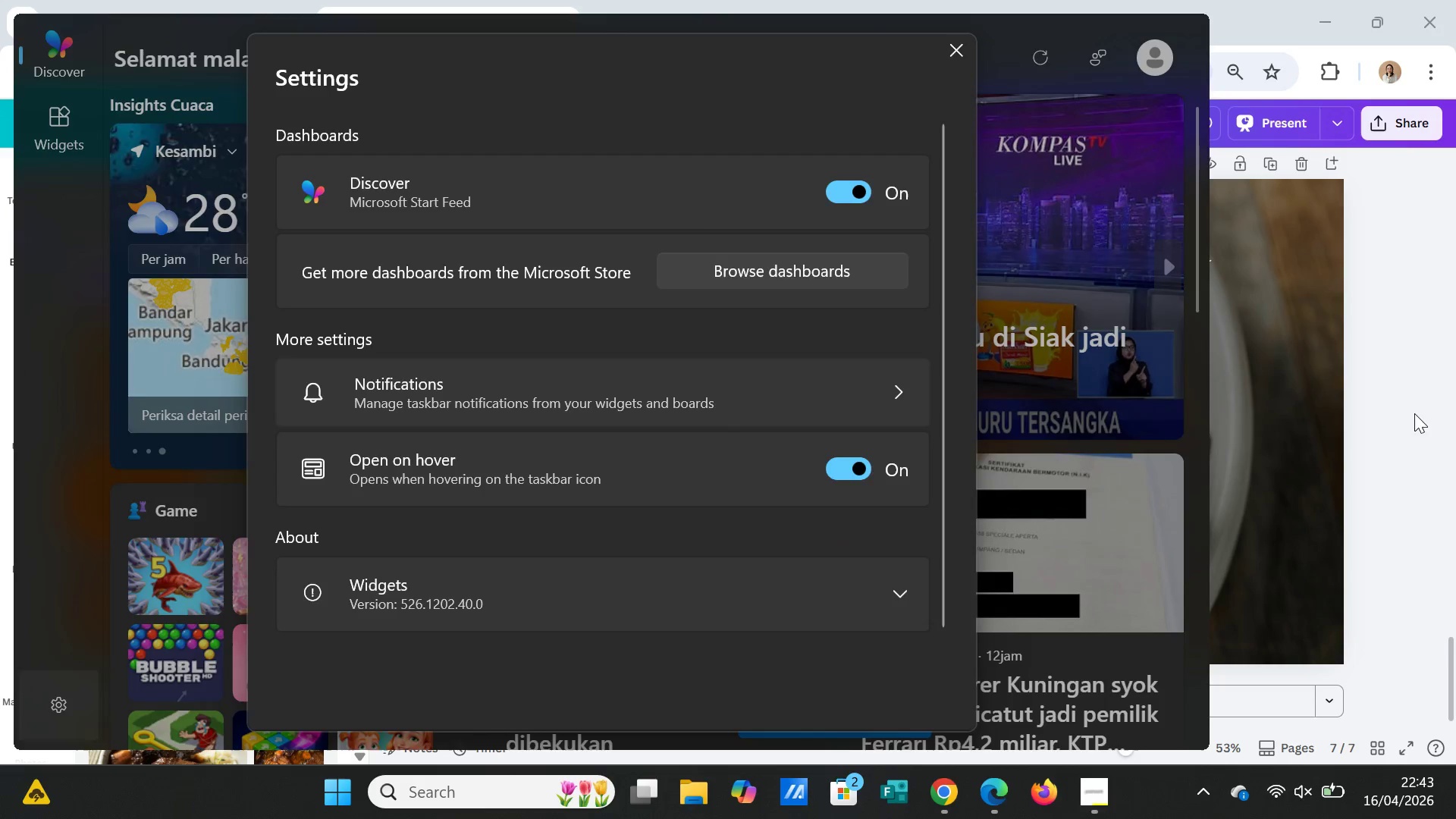 
left_click([1385, 420])
 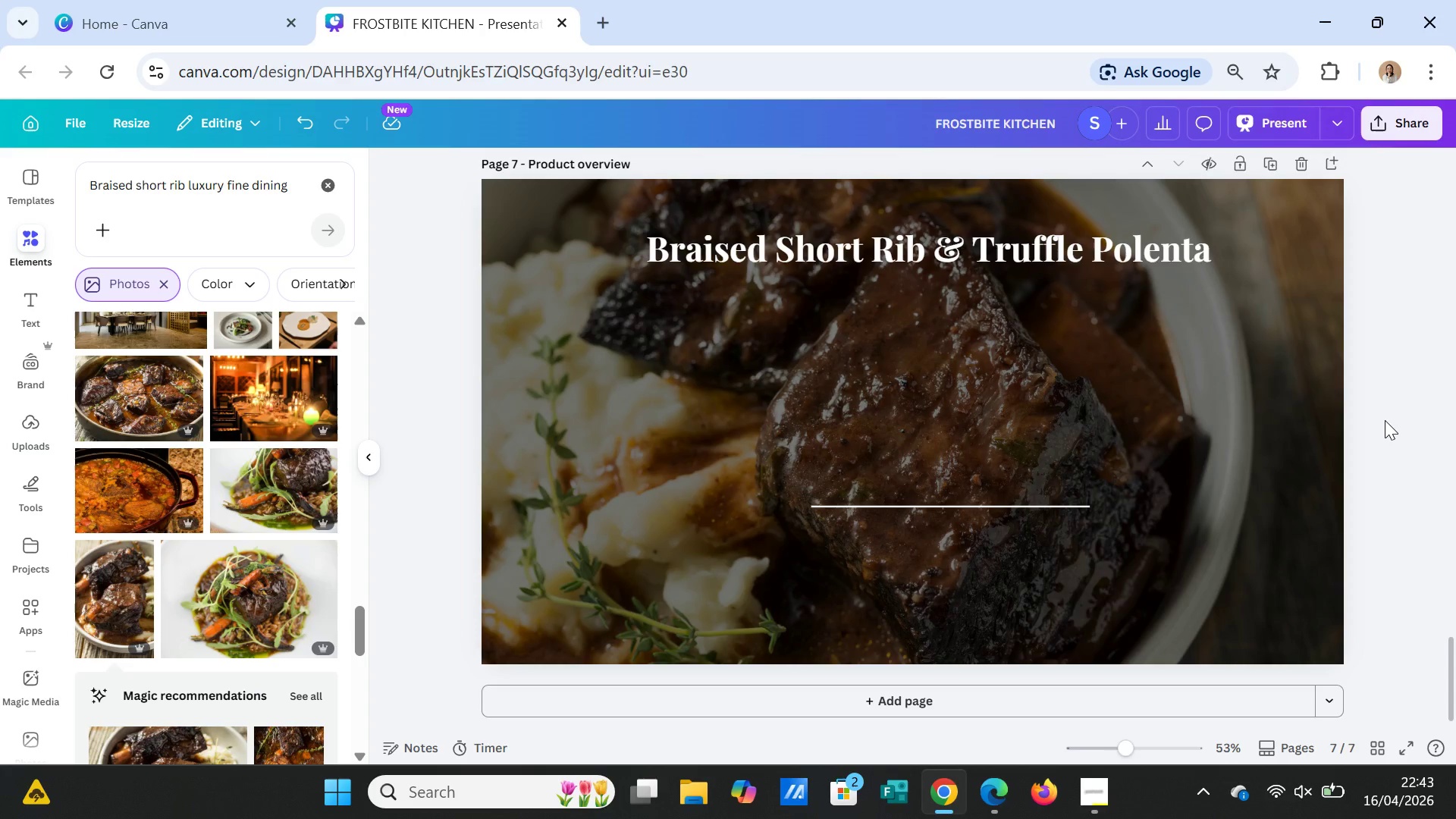 
wait(9.31)
 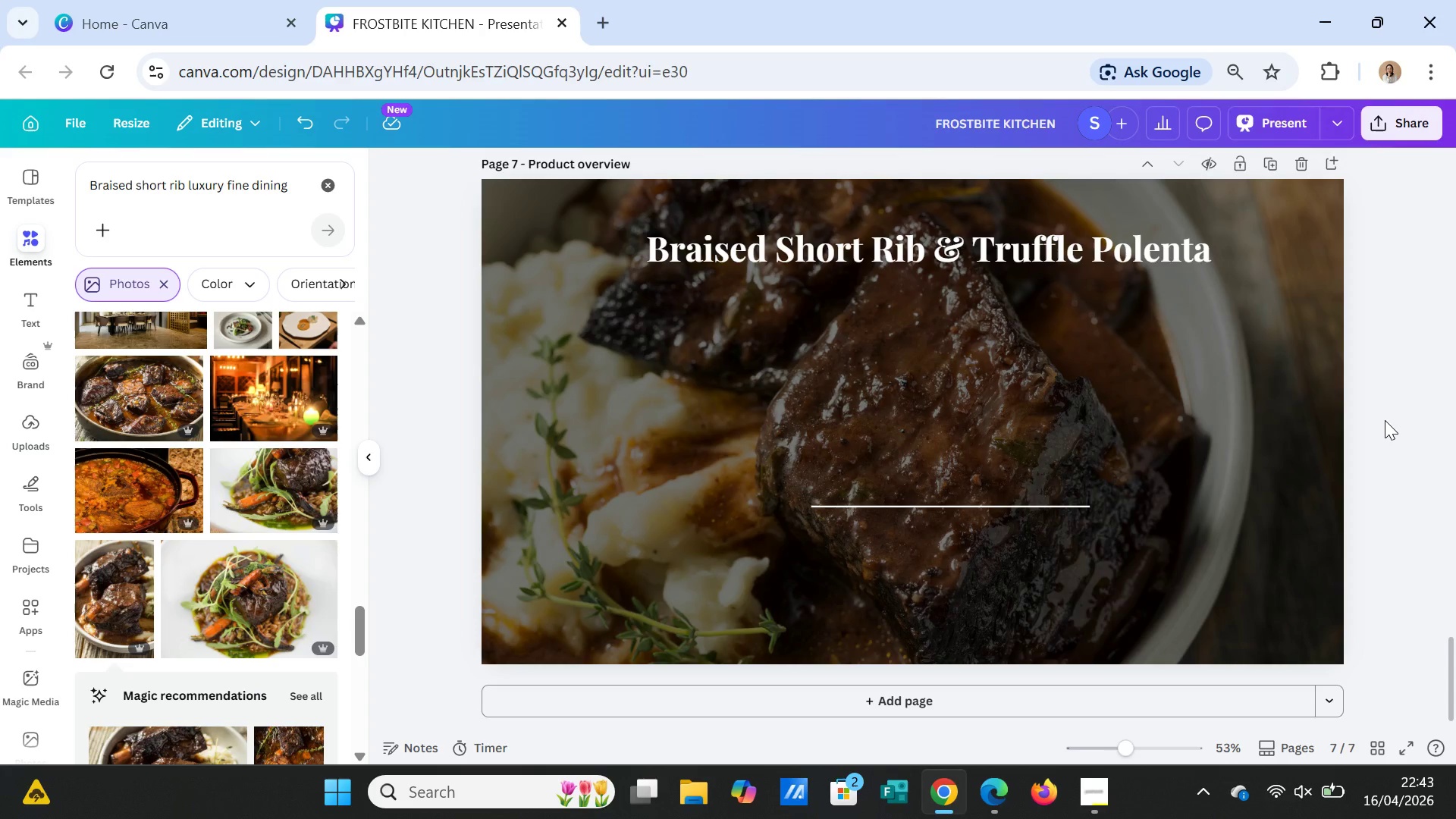 
left_click_drag(start_coordinate=[1033, 509], to_coordinate=[999, 309])
 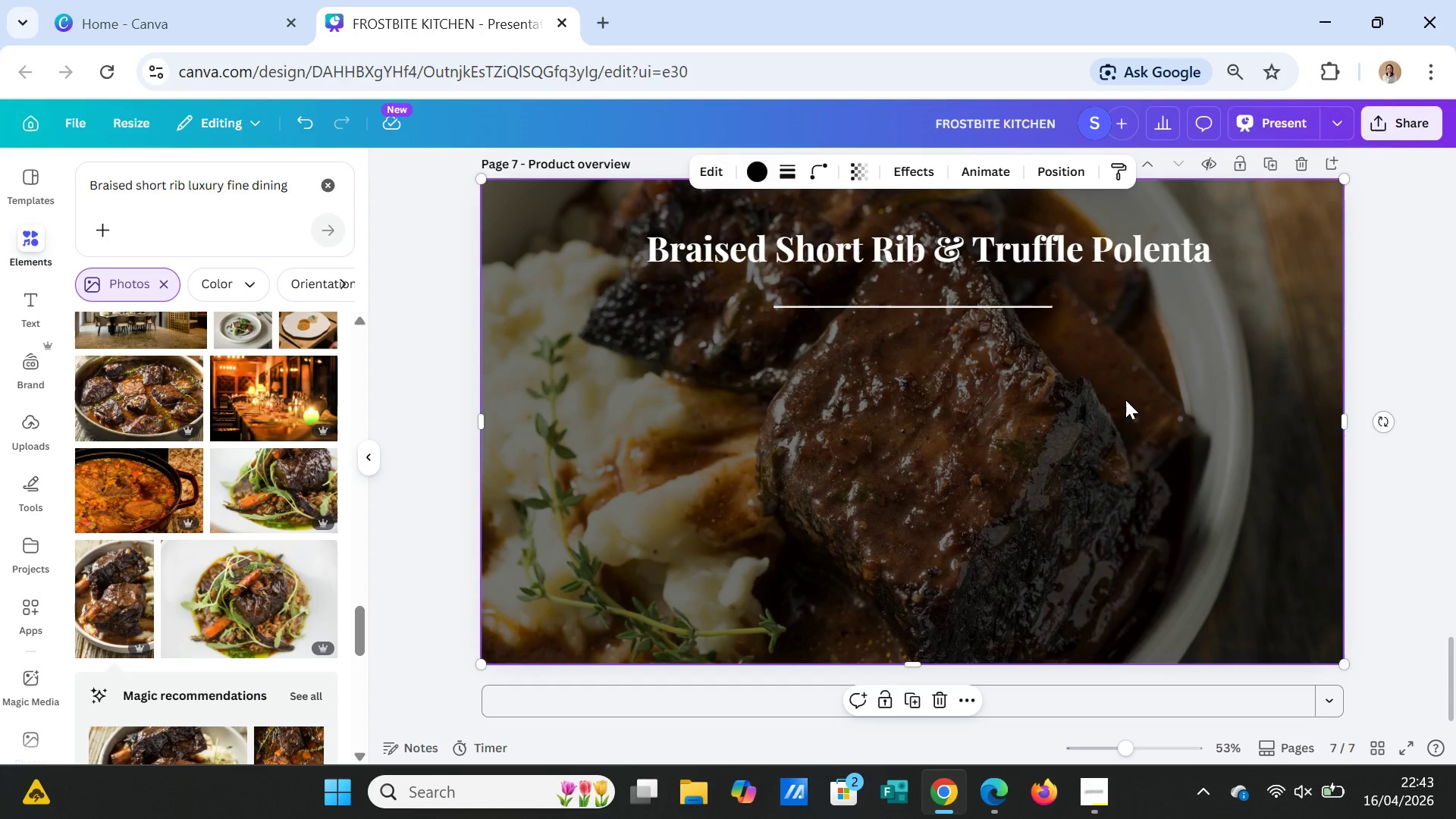 
left_click([1125, 400])
 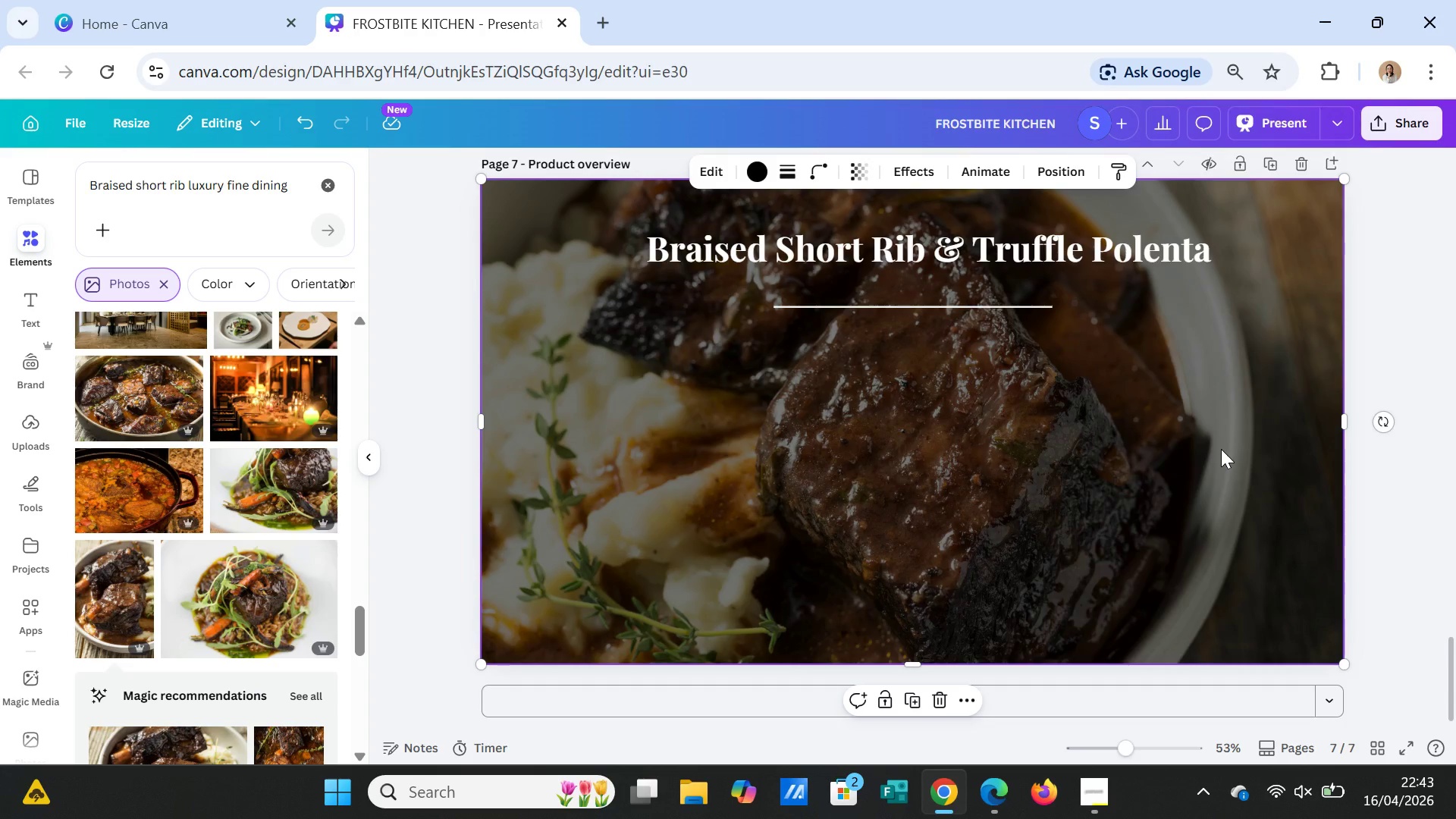 
wait(8.24)
 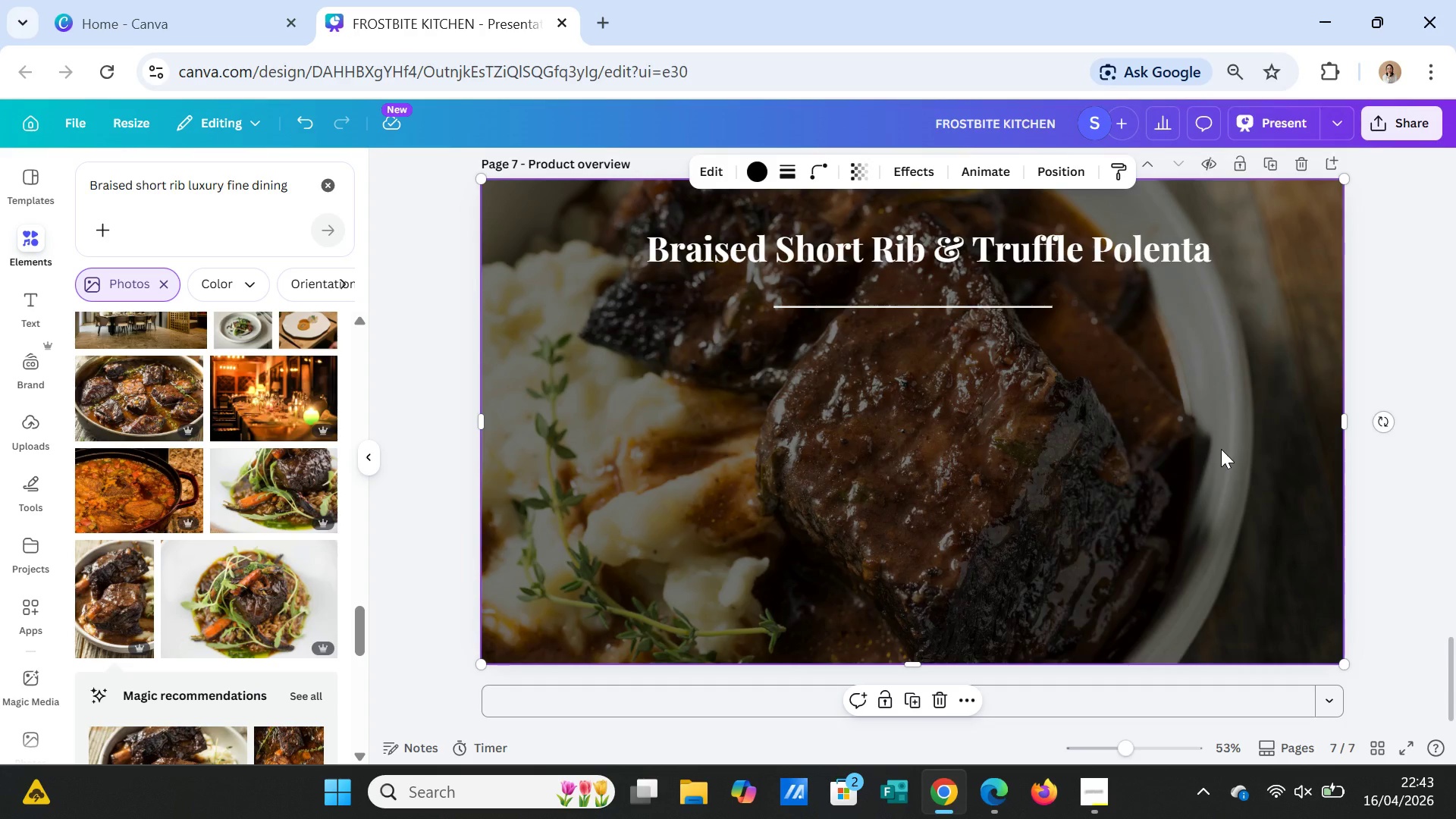 
mouse_move([60, 444])
 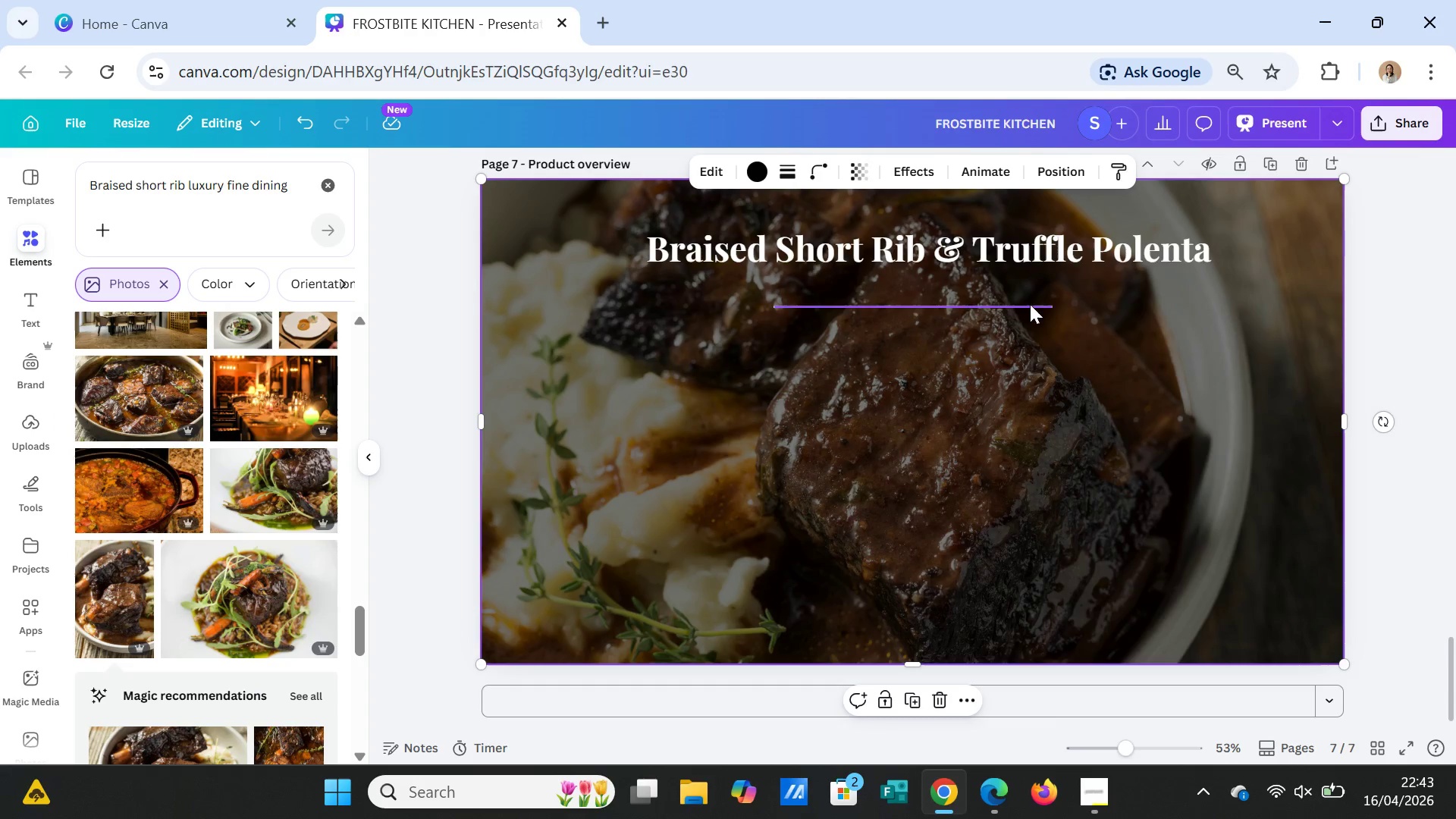 
left_click([1102, 385])
 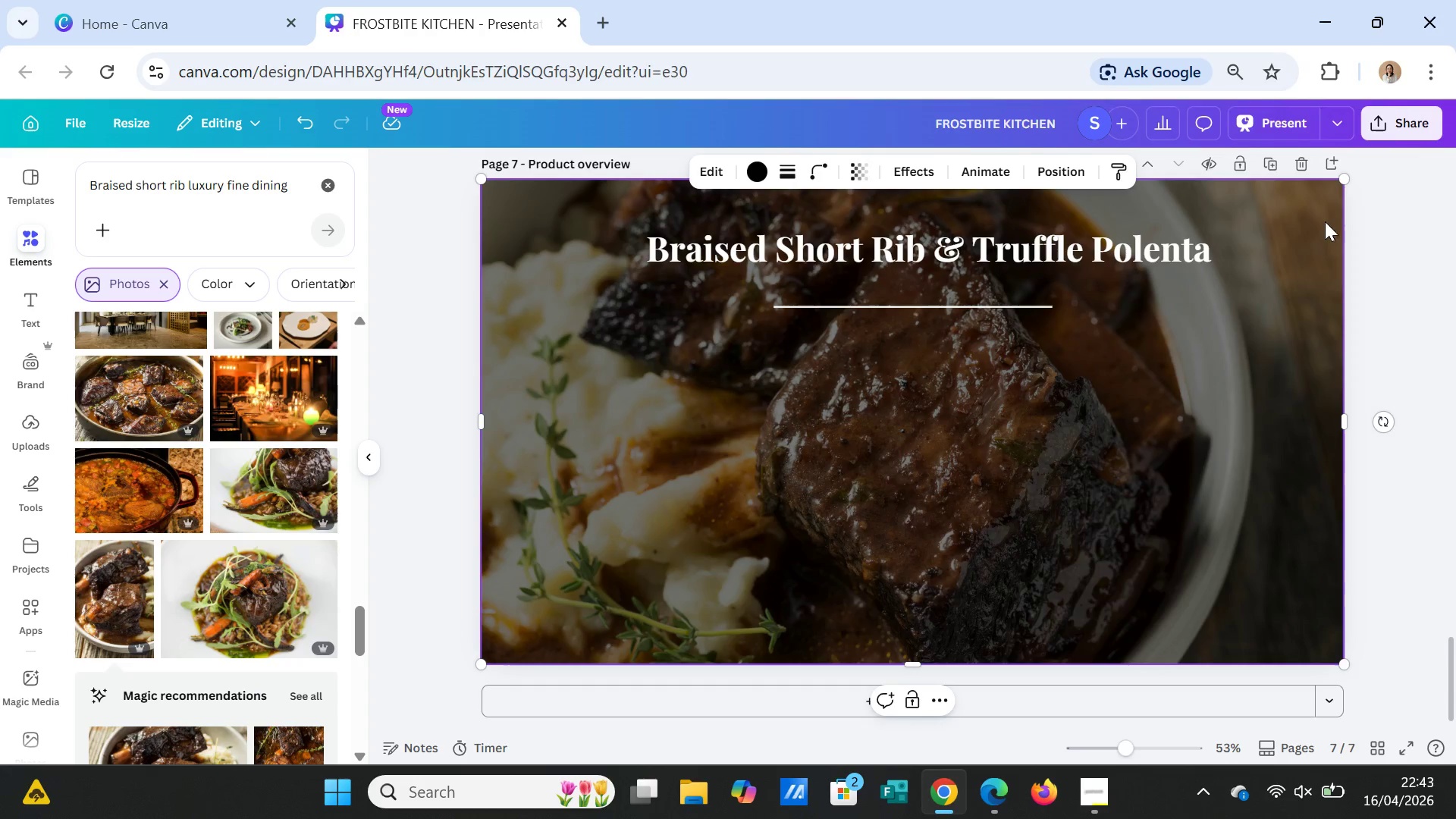 
right_click([1270, 262])
 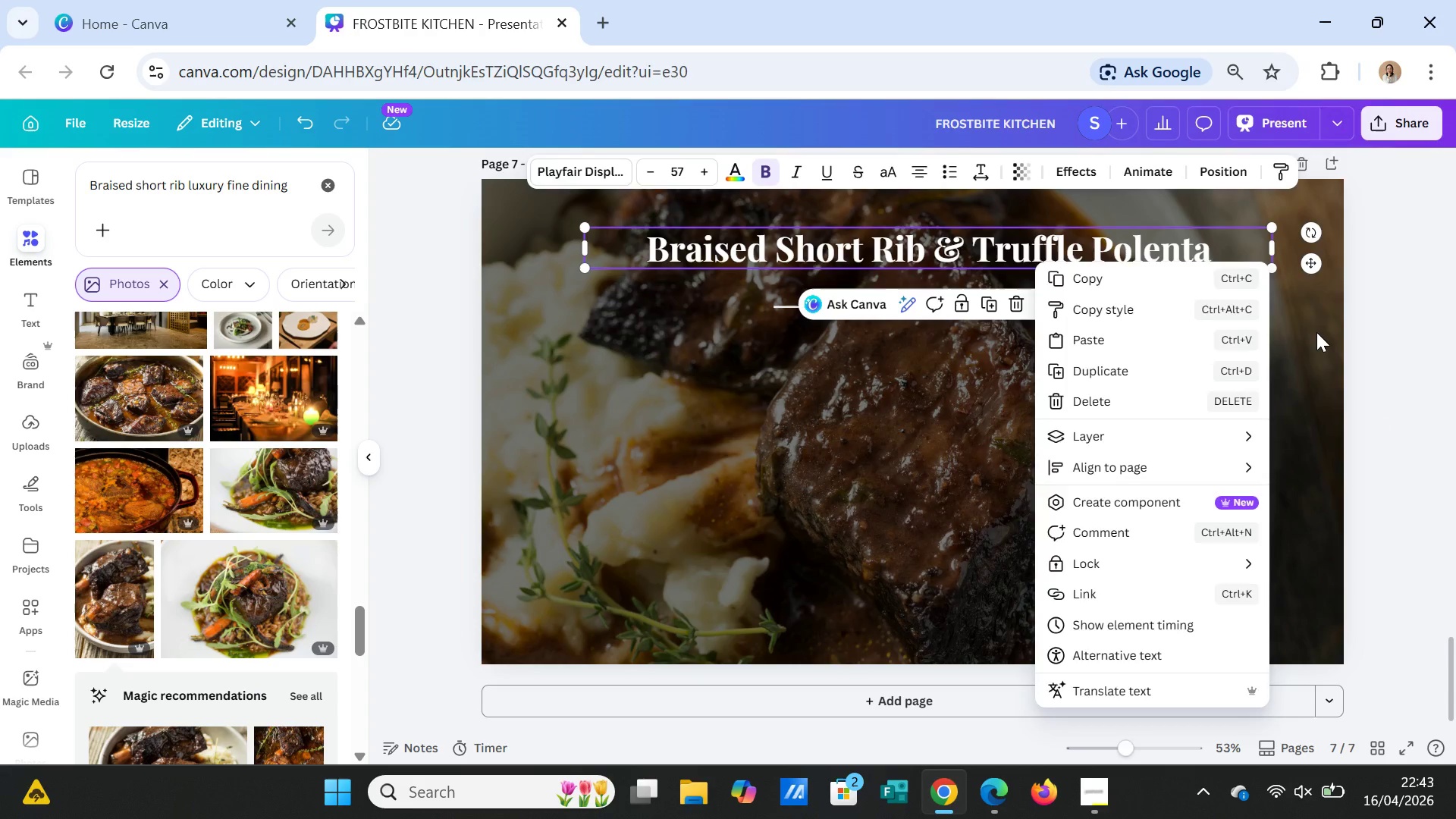 
left_click([1316, 332])
 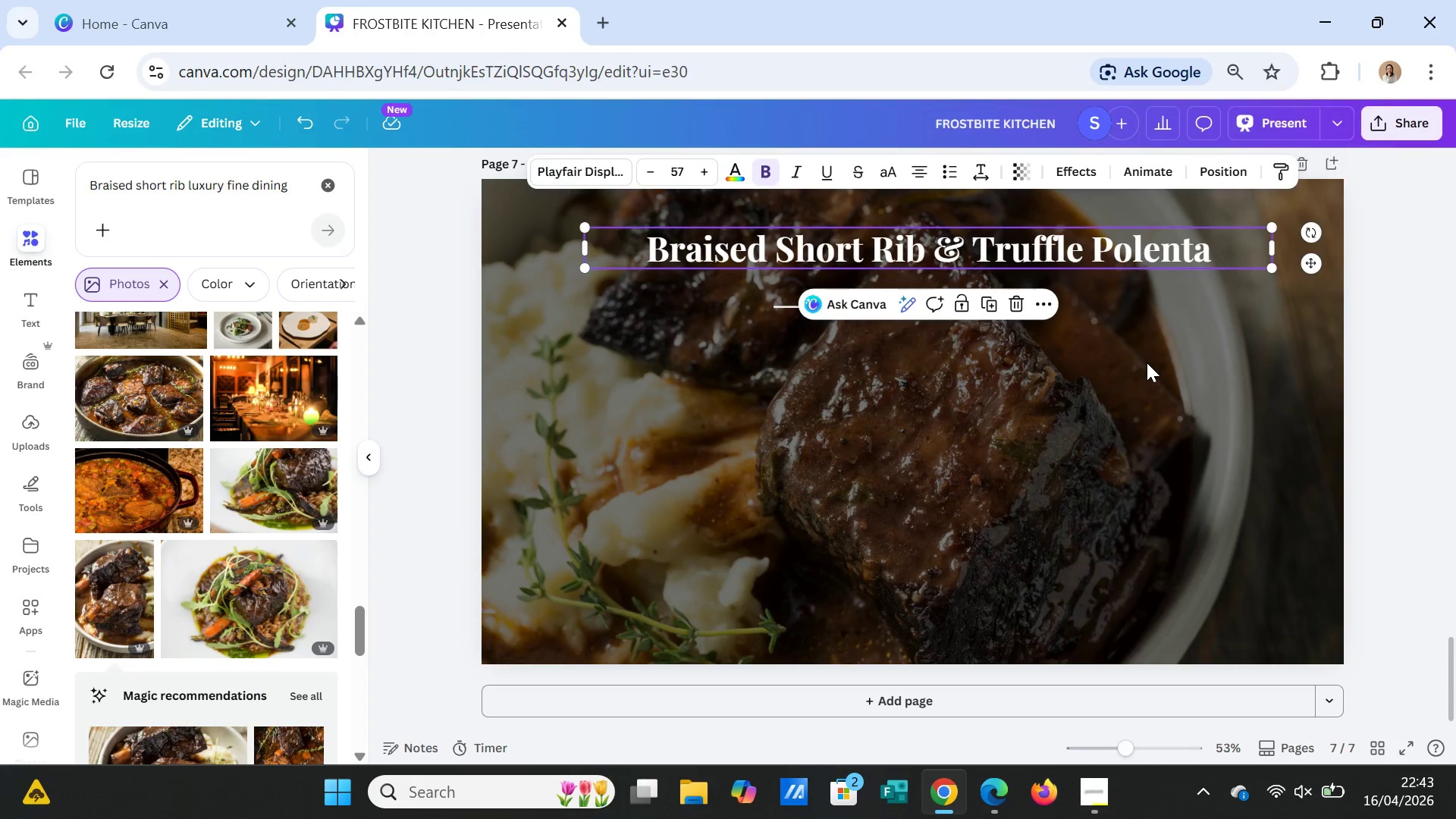 
right_click([1147, 362])
 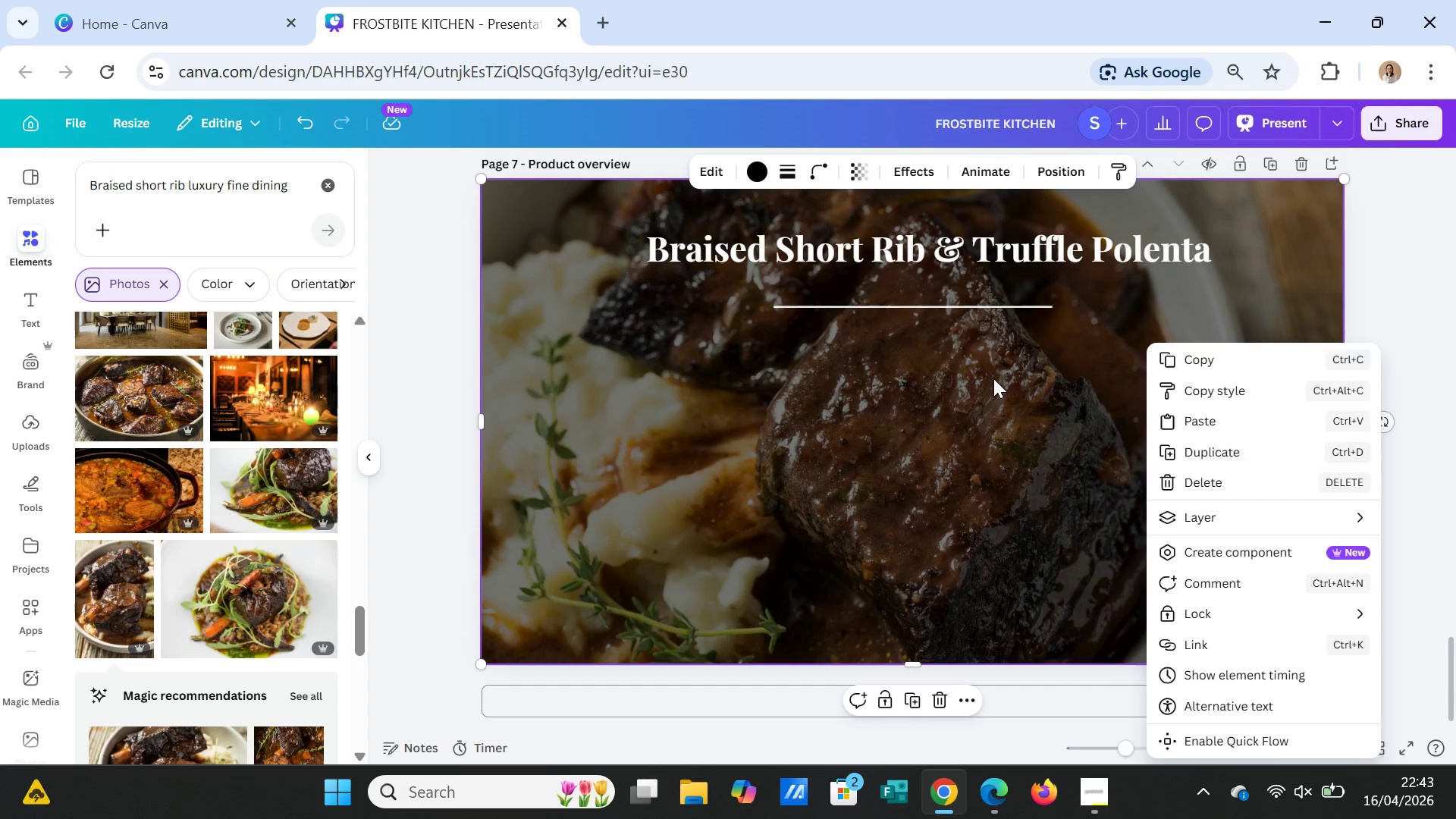 
left_click([993, 378])
 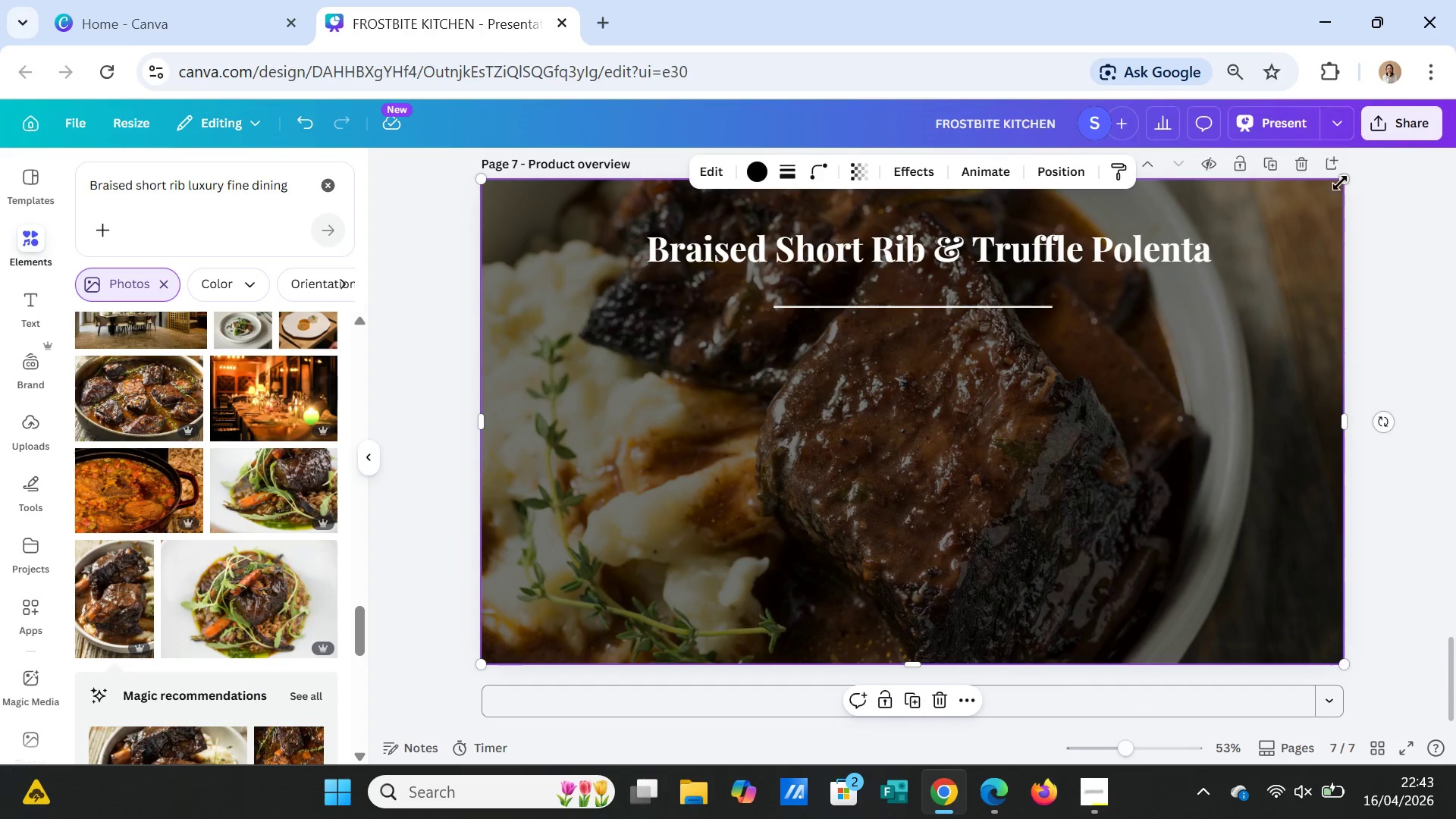 
left_click_drag(start_coordinate=[1341, 182], to_coordinate=[1211, 259])
 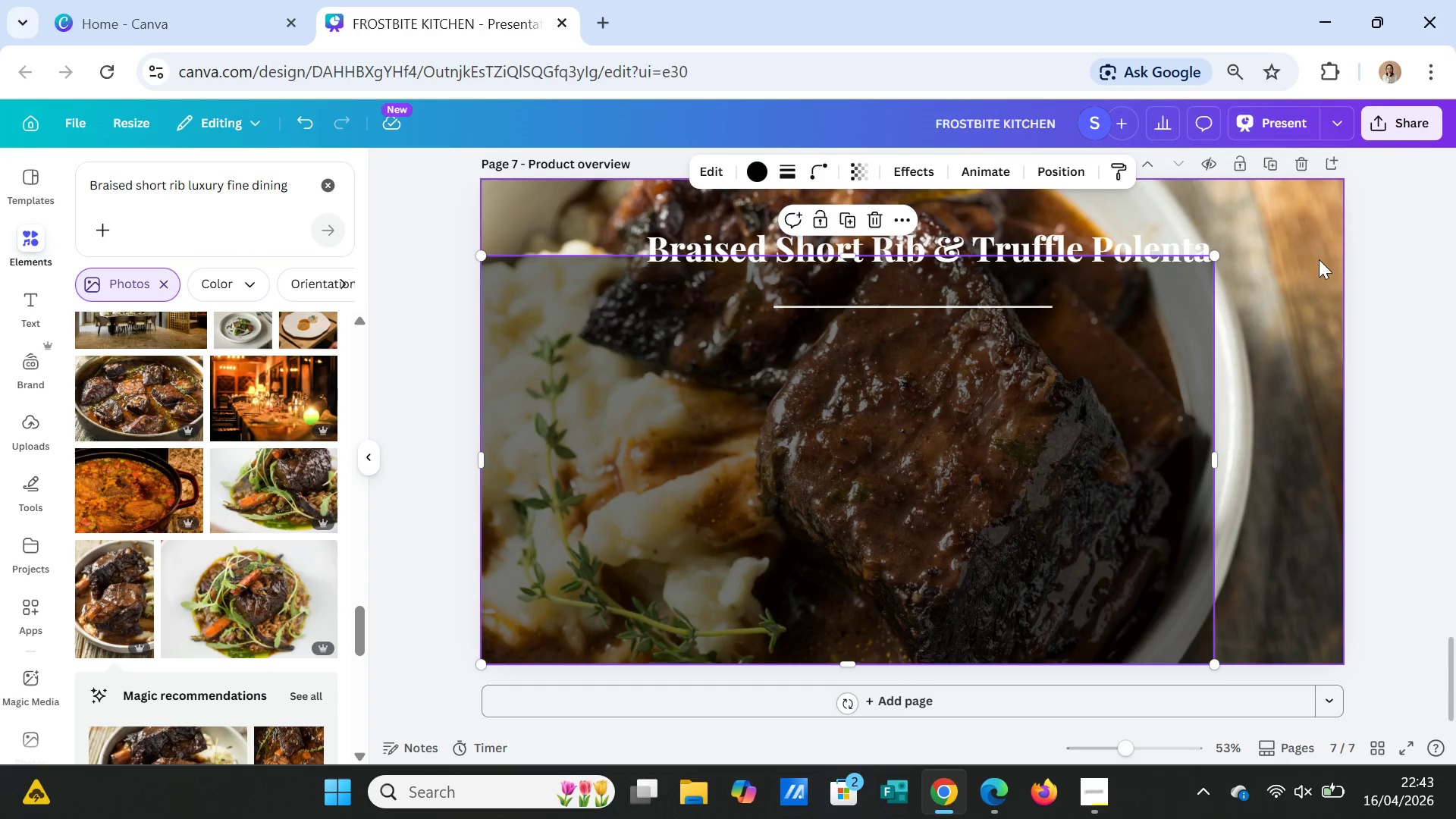 
left_click([1319, 259])
 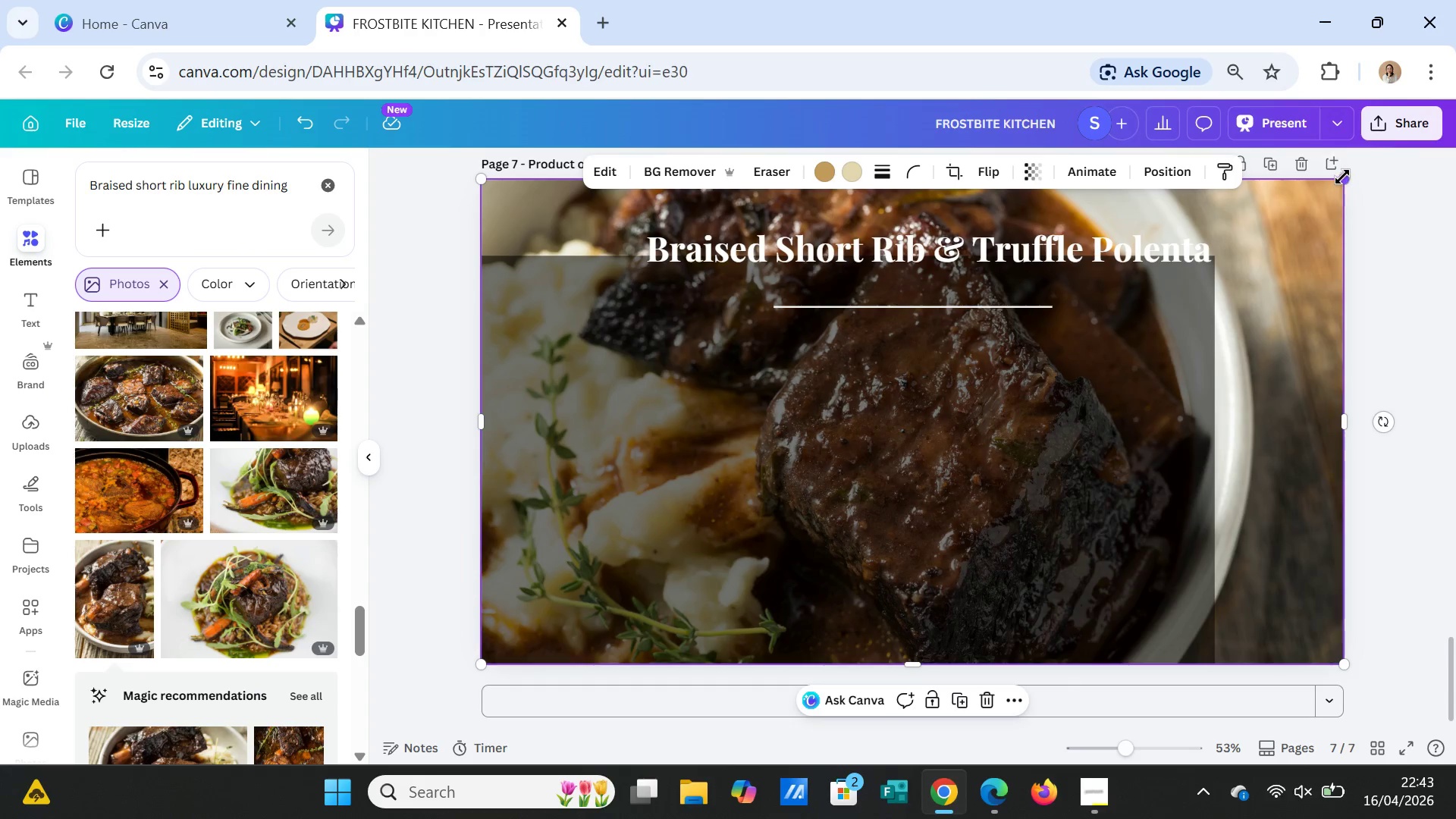 
left_click_drag(start_coordinate=[1342, 177], to_coordinate=[877, 369])
 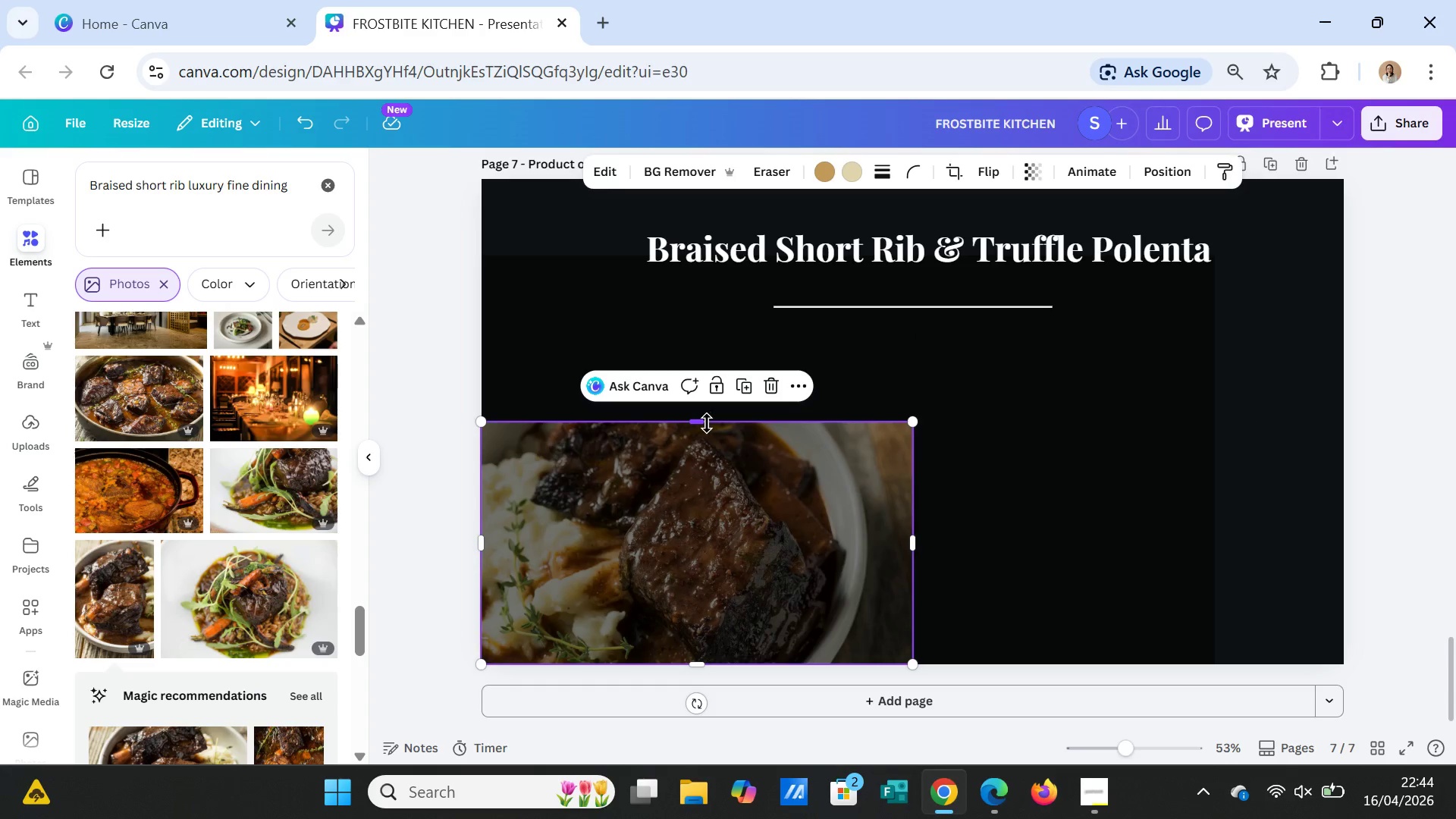 
left_click_drag(start_coordinate=[705, 423], to_coordinate=[739, 184])
 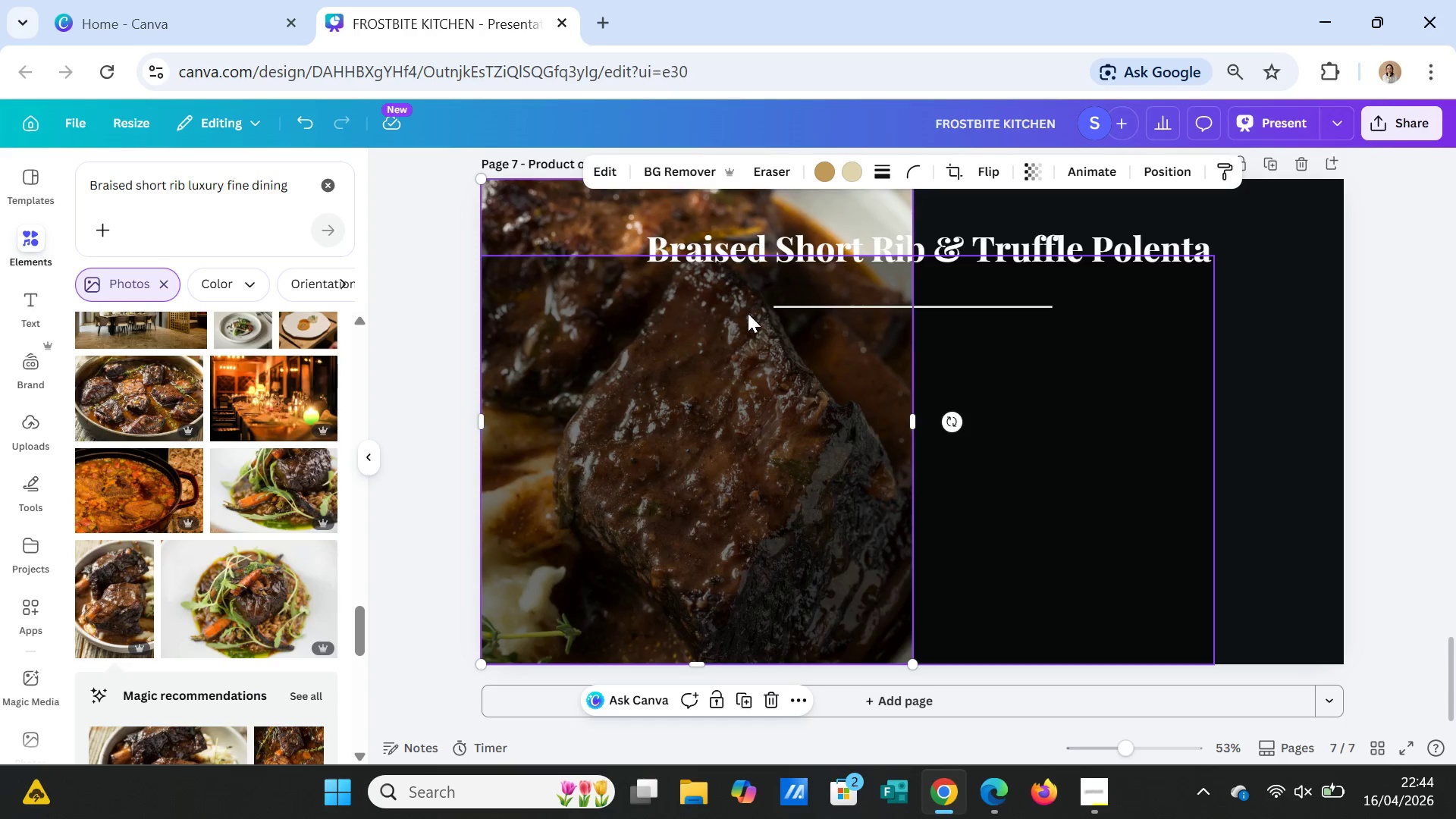 
left_click([748, 313])
 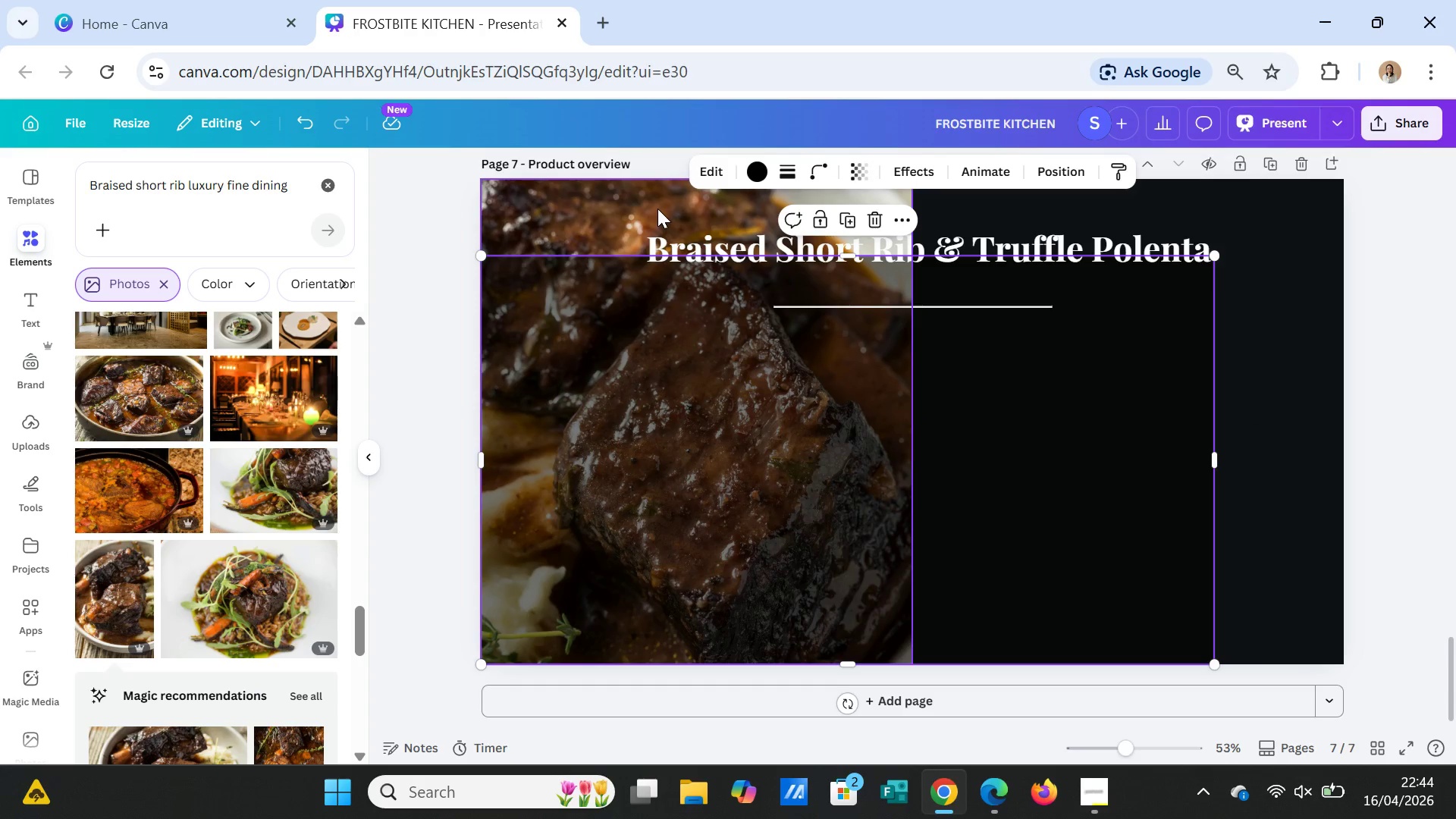 
double_click([657, 209])
 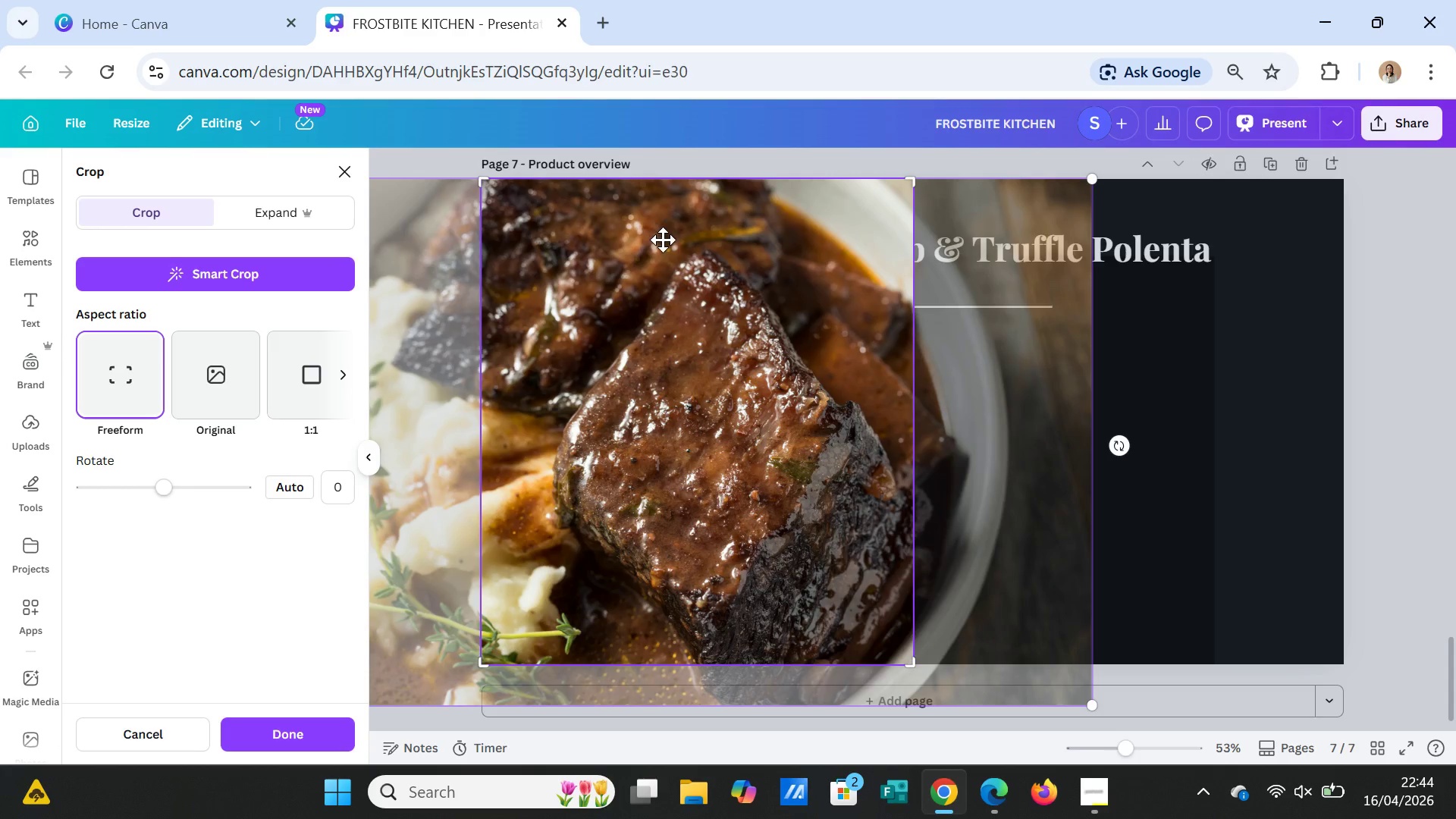 
left_click_drag(start_coordinate=[664, 246], to_coordinate=[790, 250])
 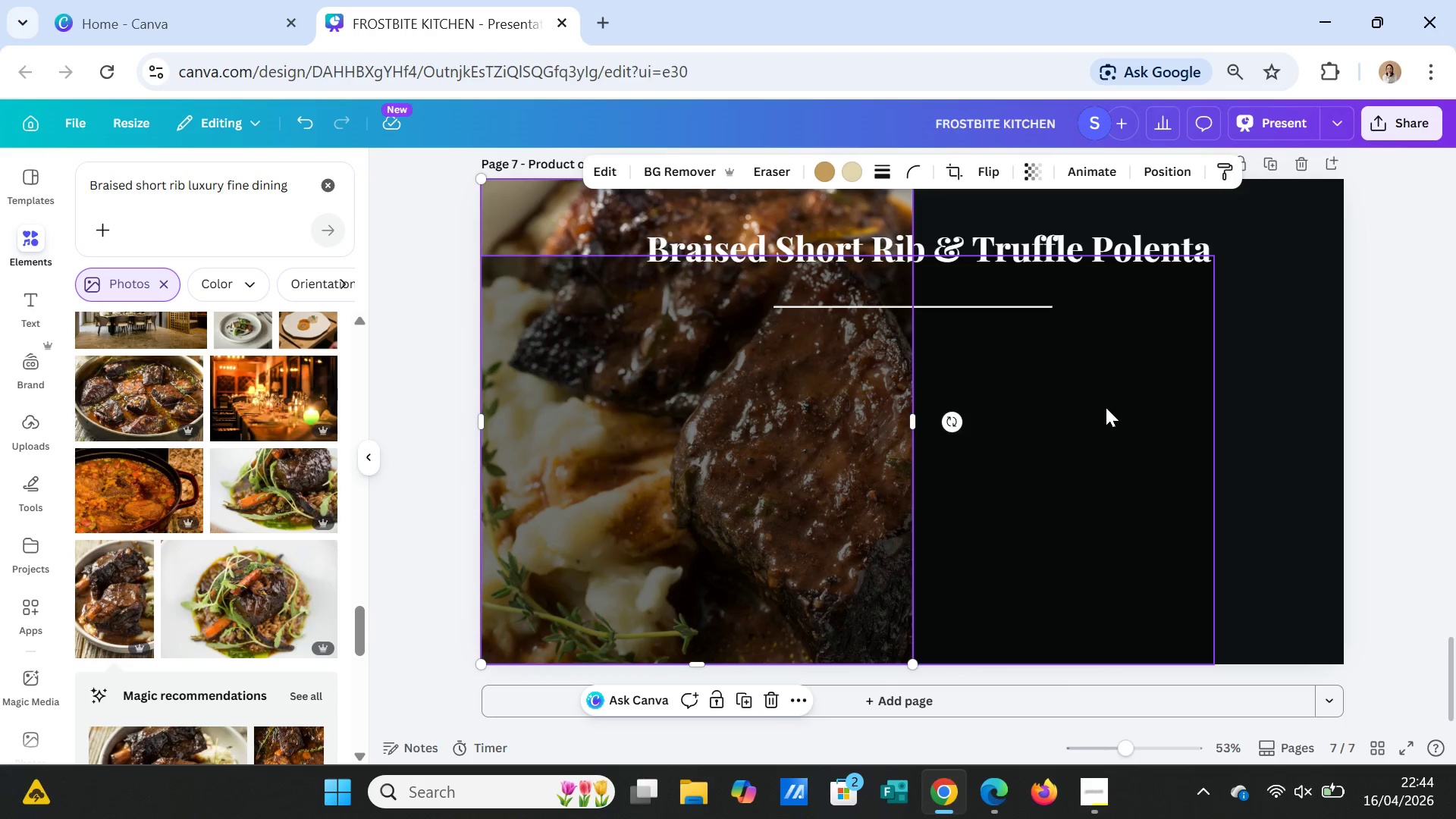 
left_click([1134, 366])
 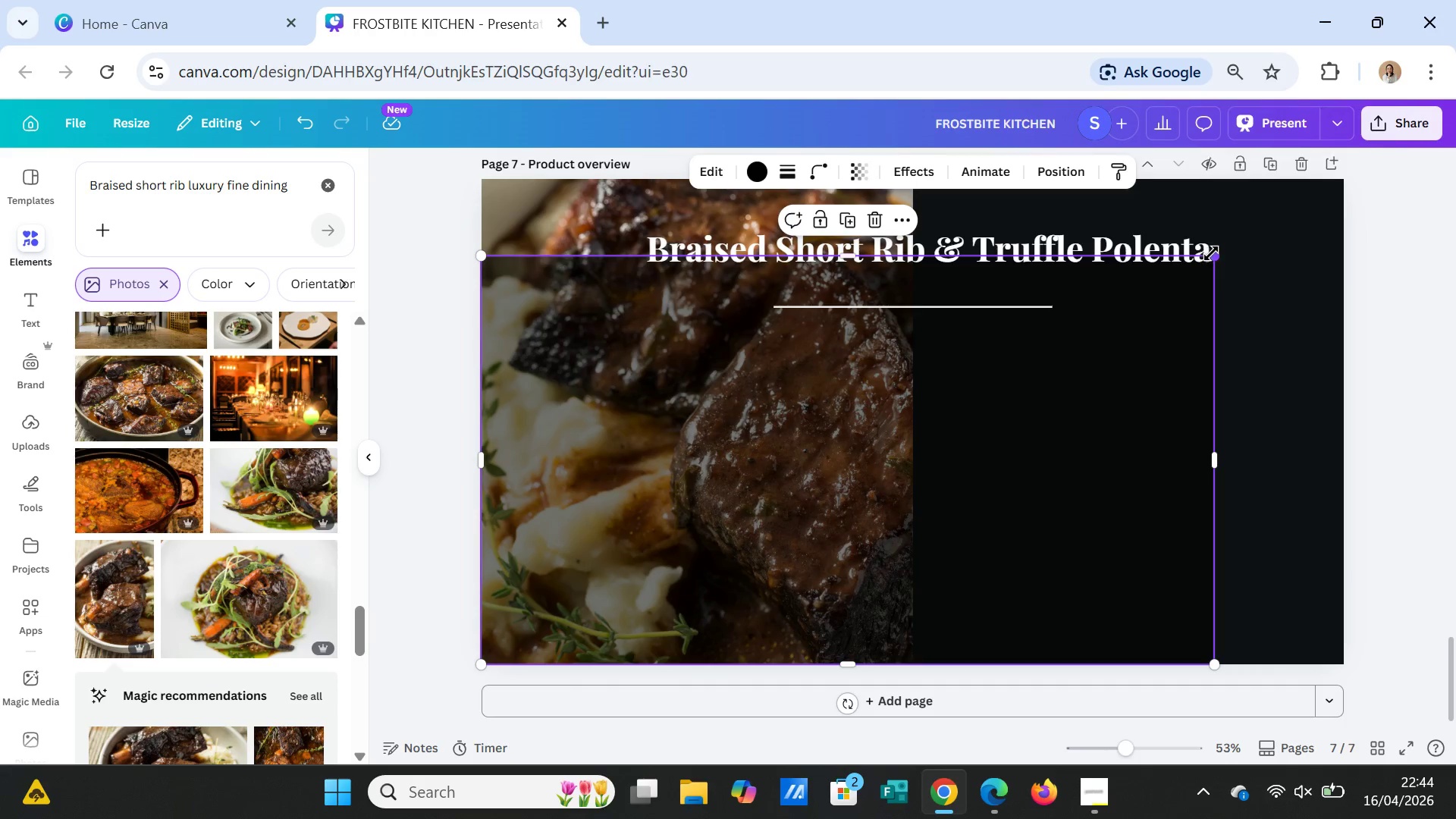 
left_click_drag(start_coordinate=[1211, 253], to_coordinate=[1342, 179])
 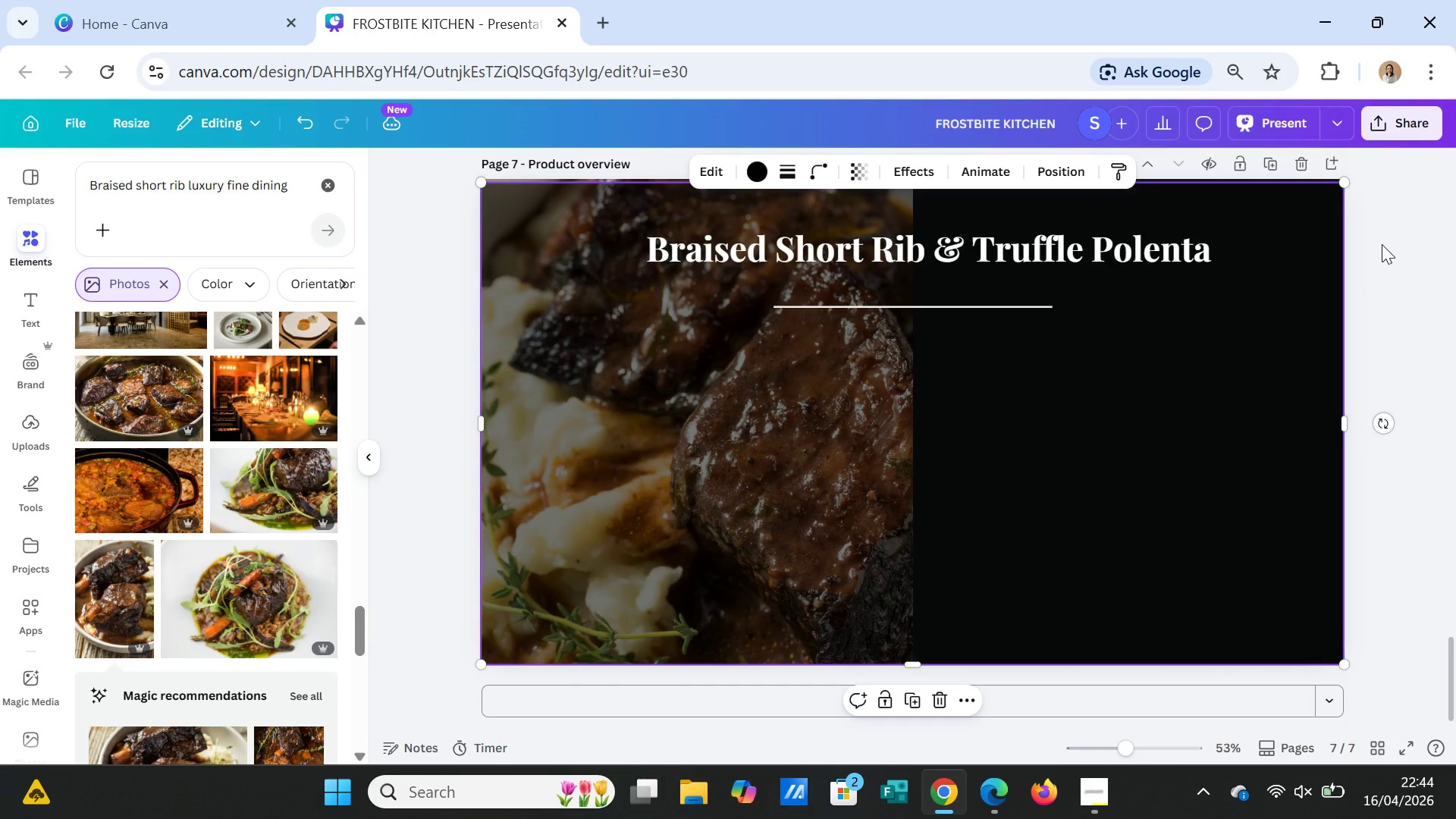 
left_click([1382, 244])
 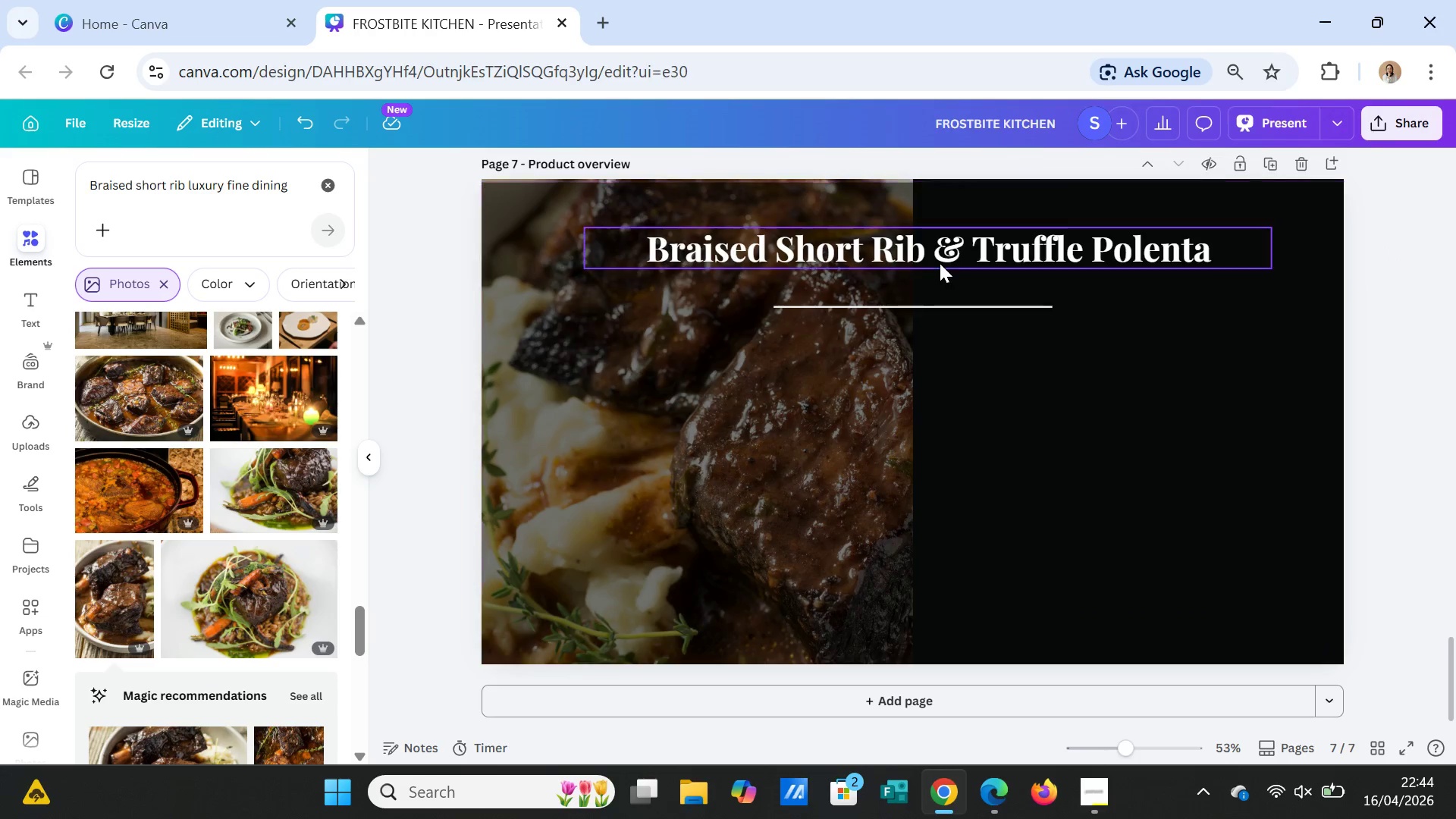 
left_click([940, 263])
 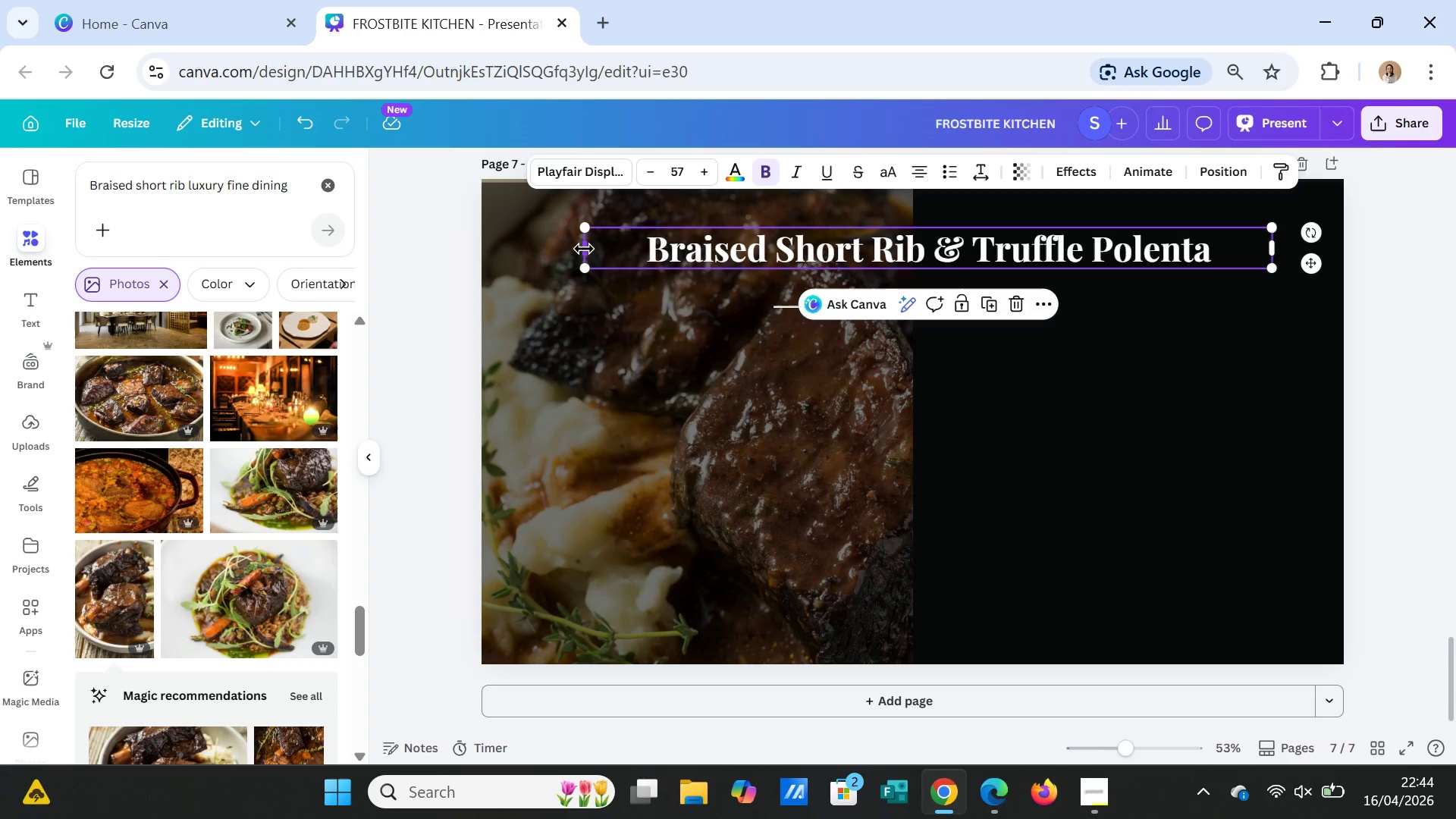 
left_click_drag(start_coordinate=[584, 249], to_coordinate=[924, 250])
 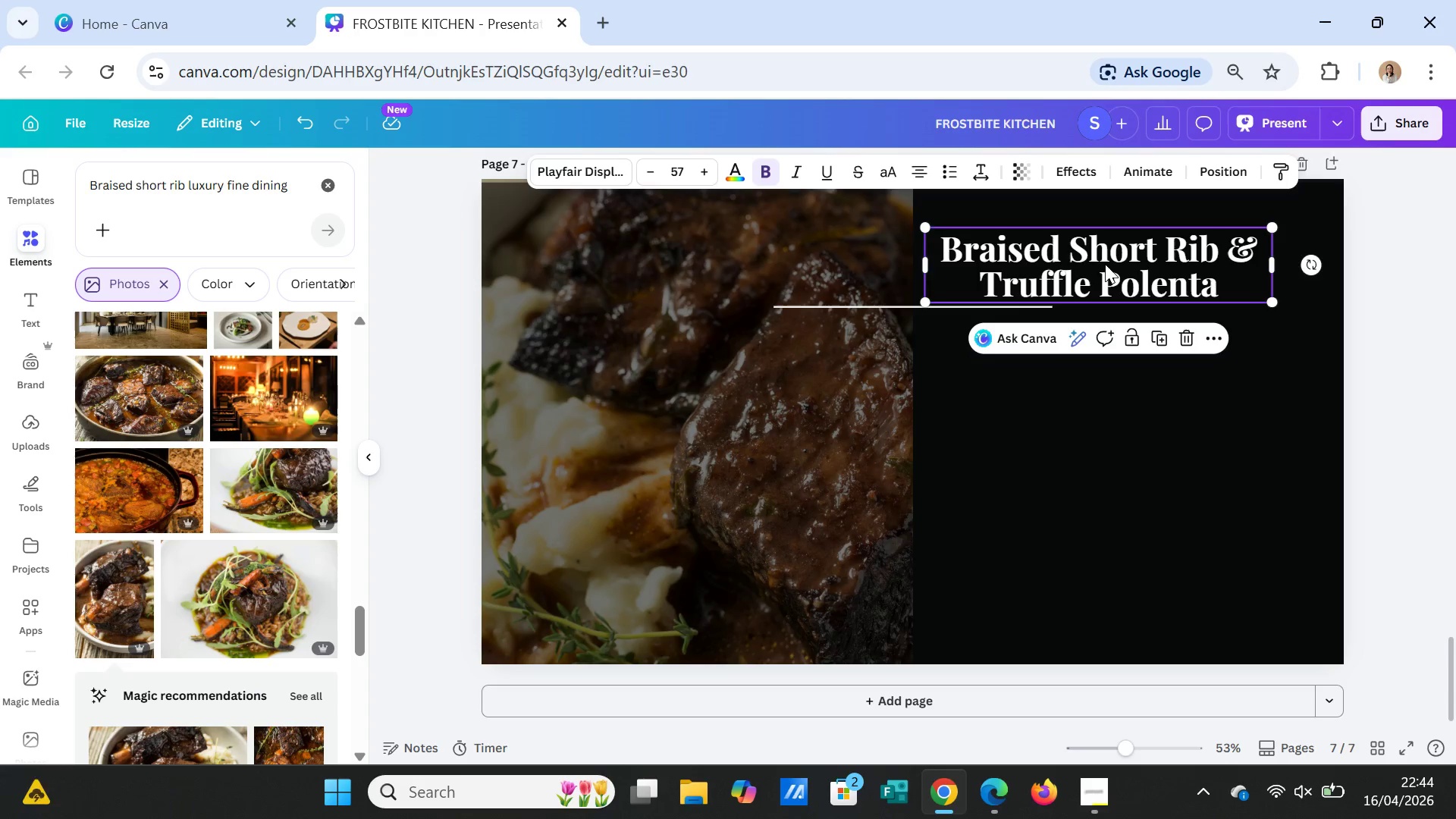 
left_click_drag(start_coordinate=[1105, 264], to_coordinate=[1125, 263])
 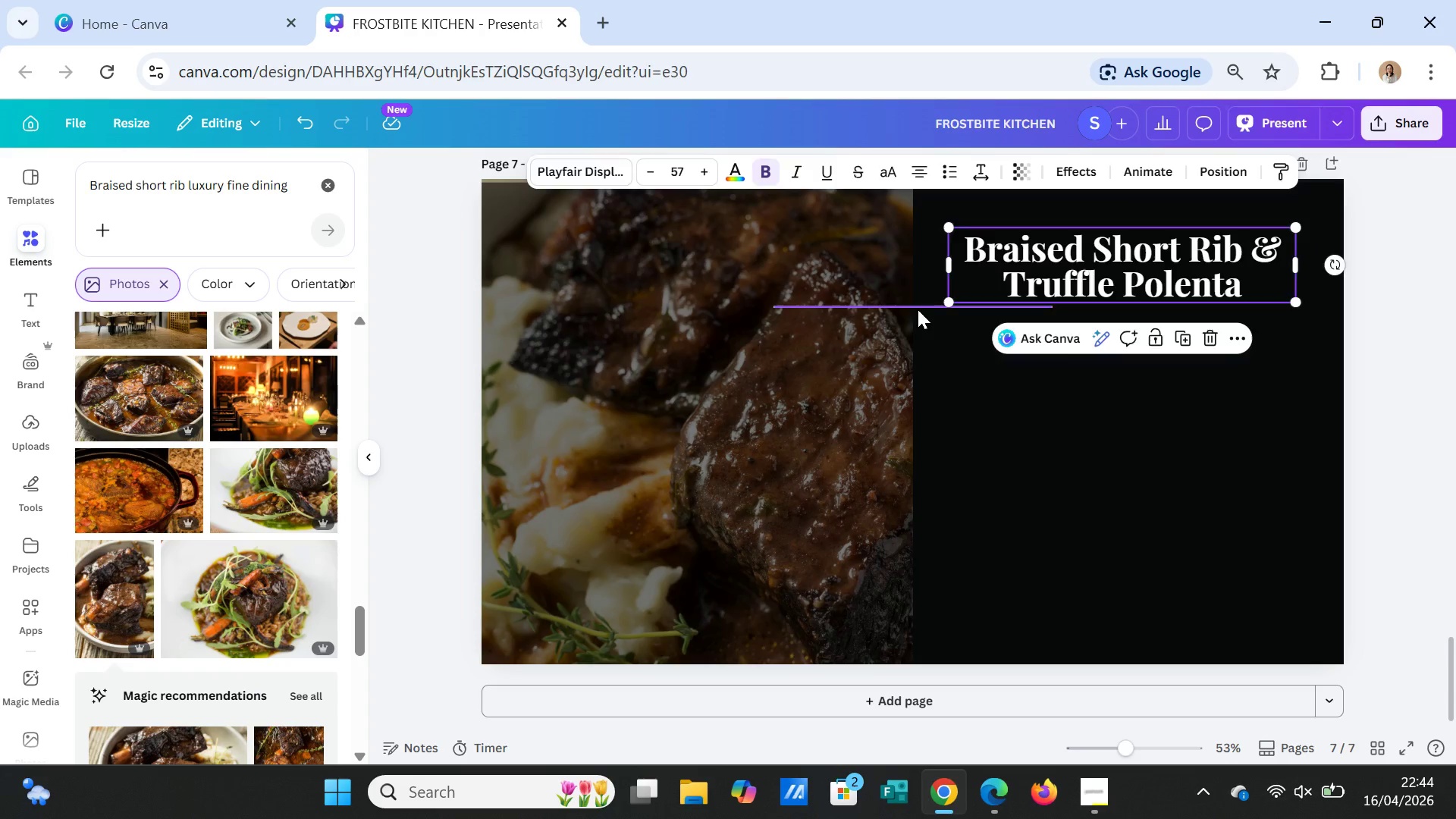 
left_click([918, 309])
 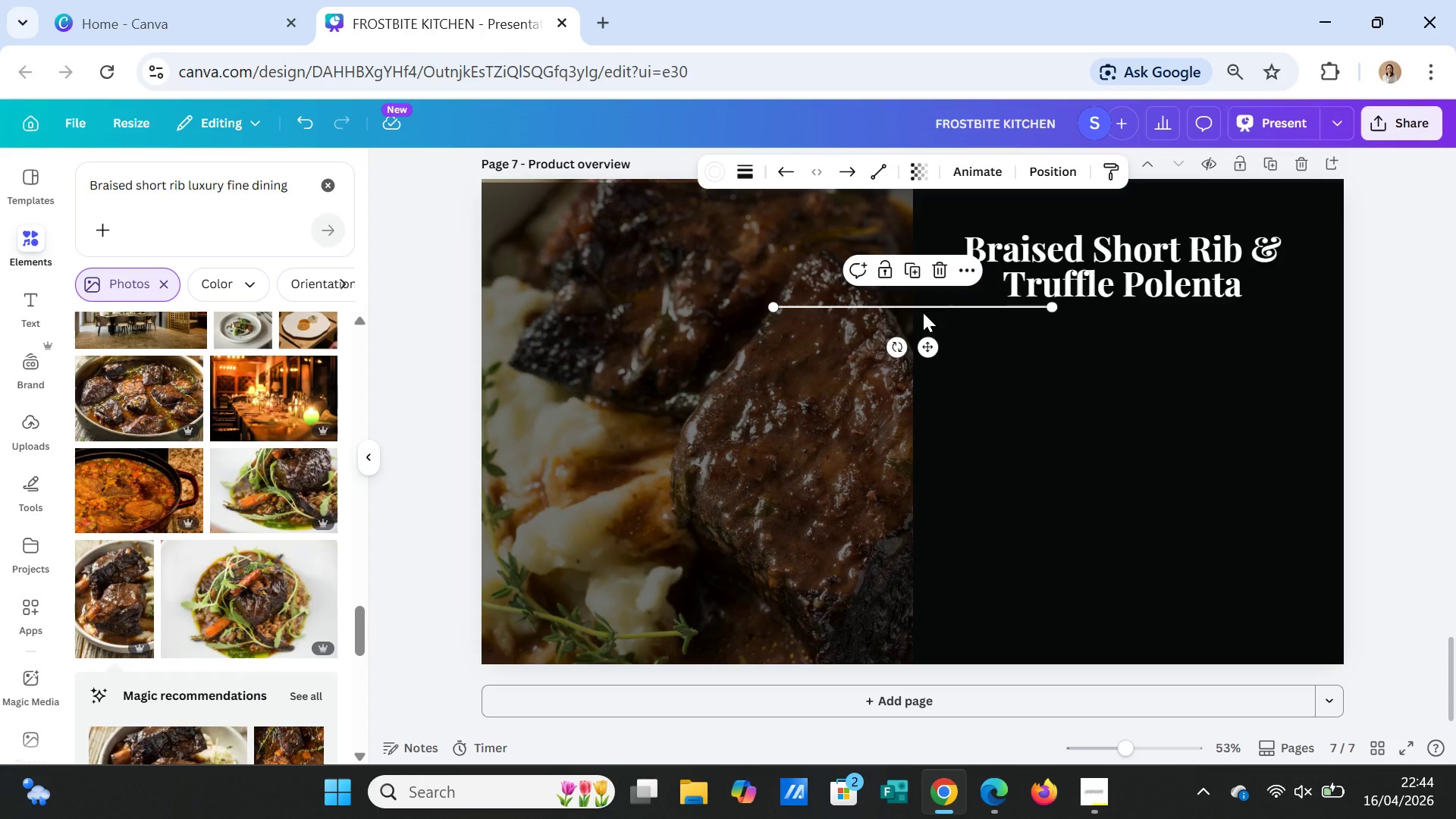 
left_click_drag(start_coordinate=[913, 306], to_coordinate=[1109, 331])
 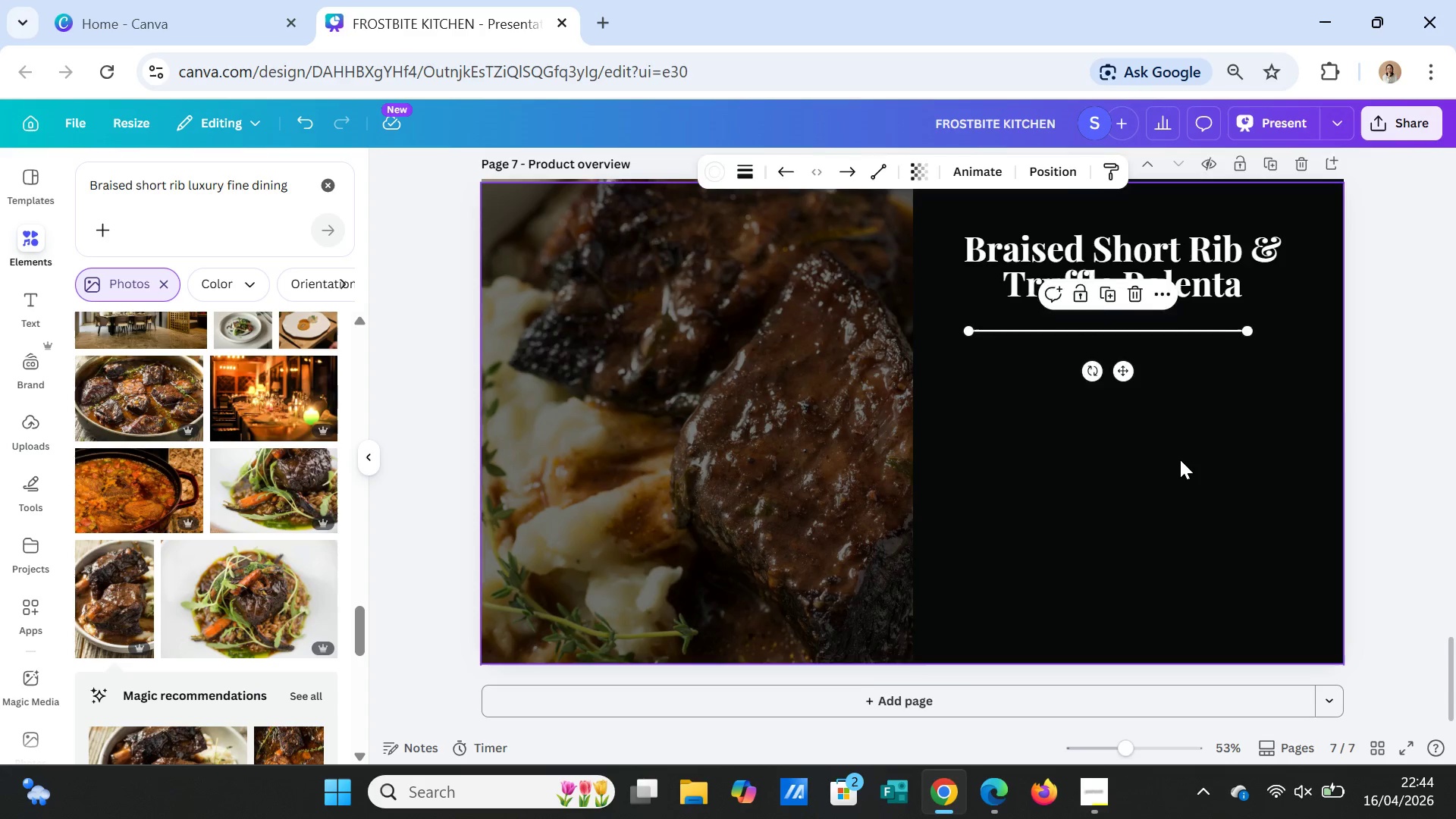 
left_click([1180, 460])
 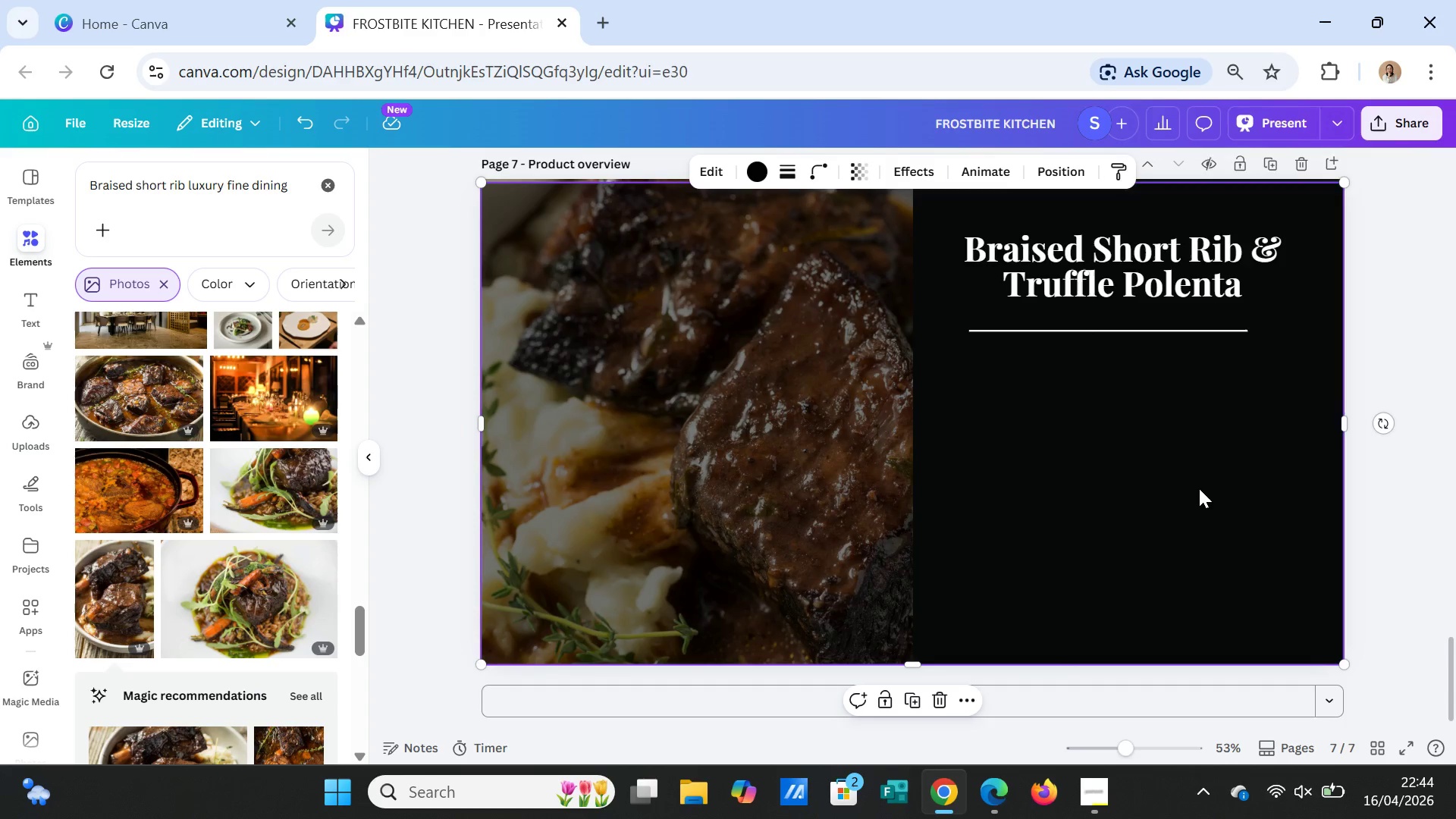 
left_click([1199, 490])
 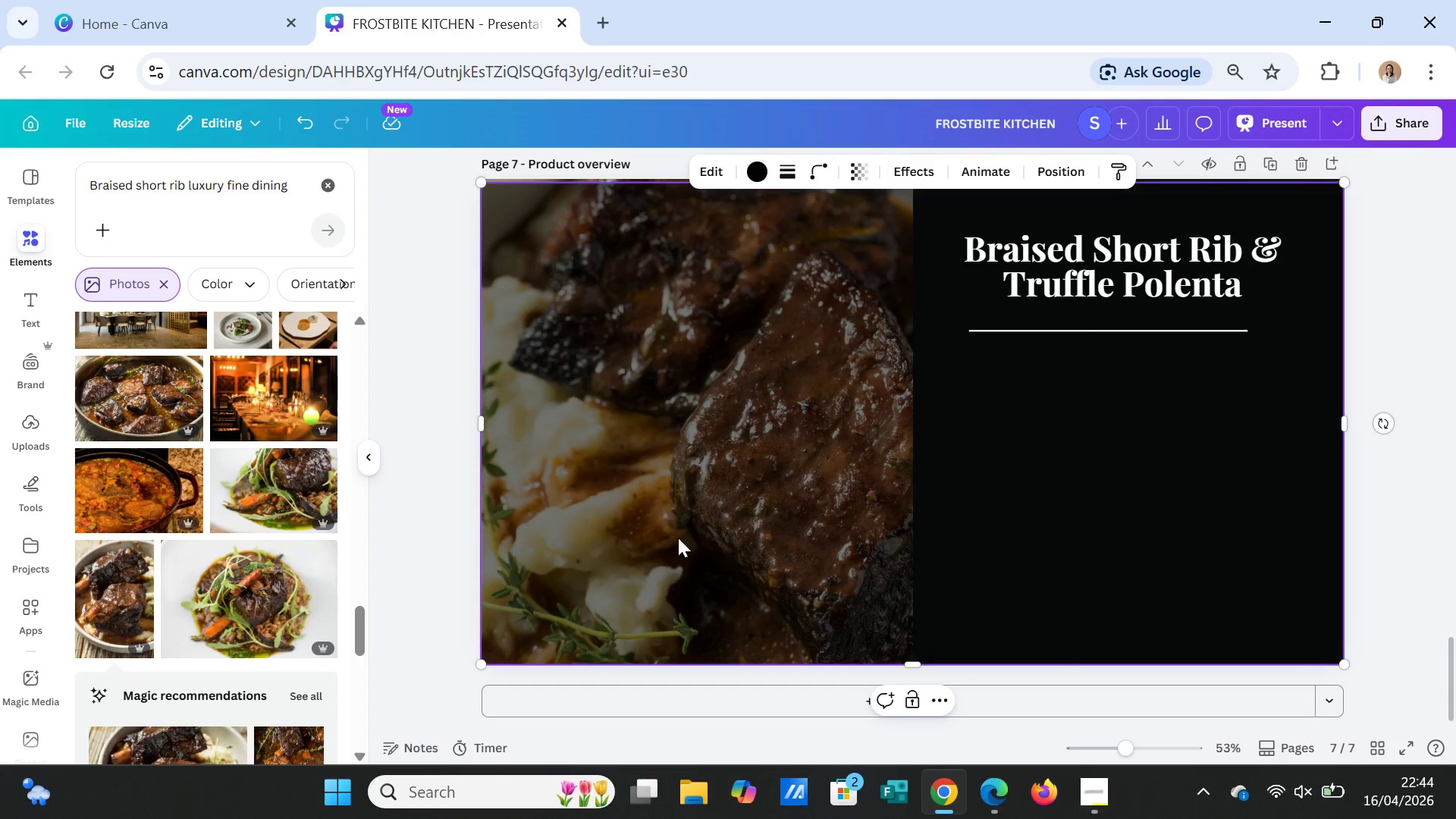 
left_click([678, 538])
 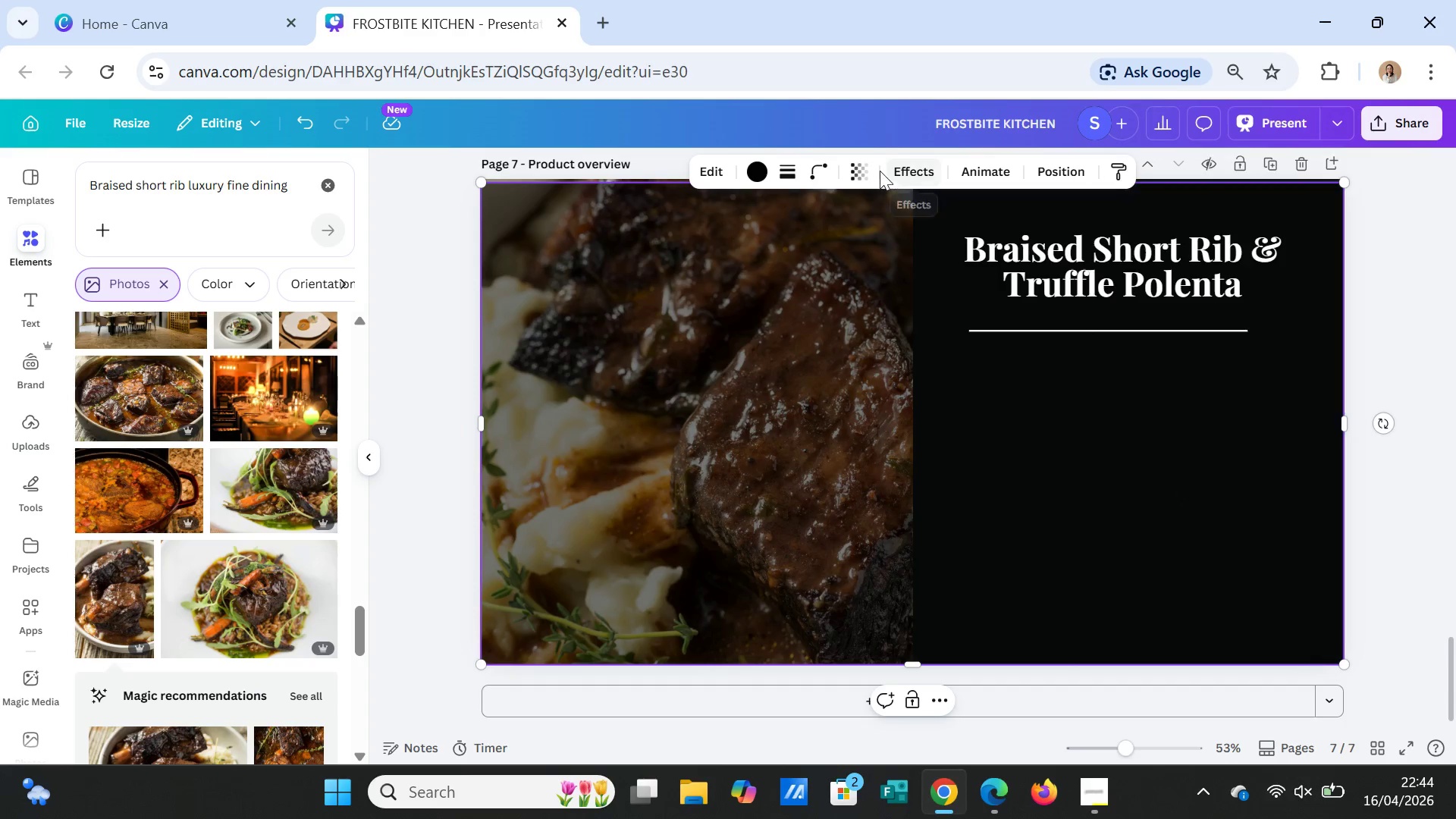 
left_click([867, 165])
 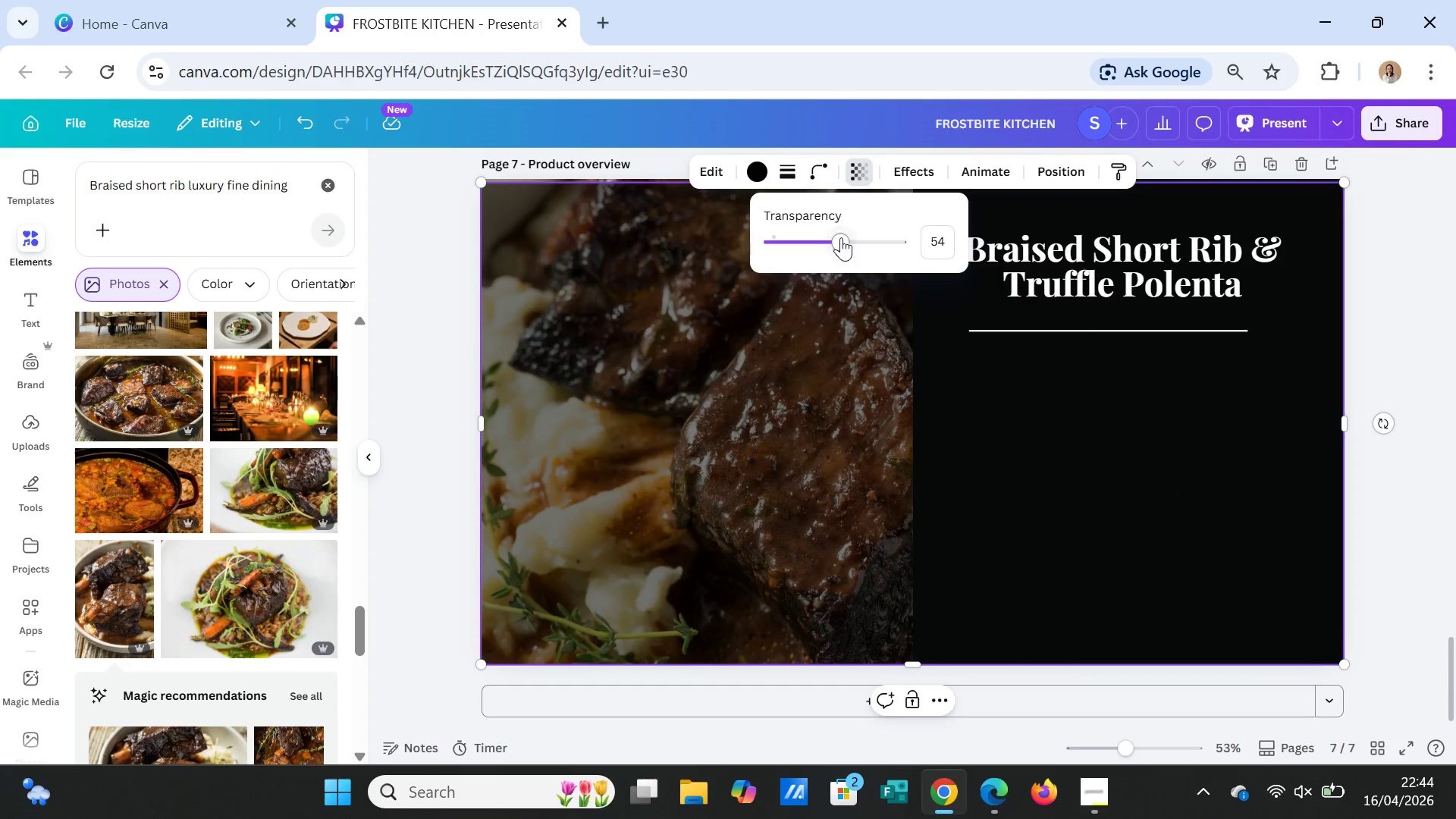 
left_click_drag(start_coordinate=[841, 237], to_coordinate=[822, 237])
 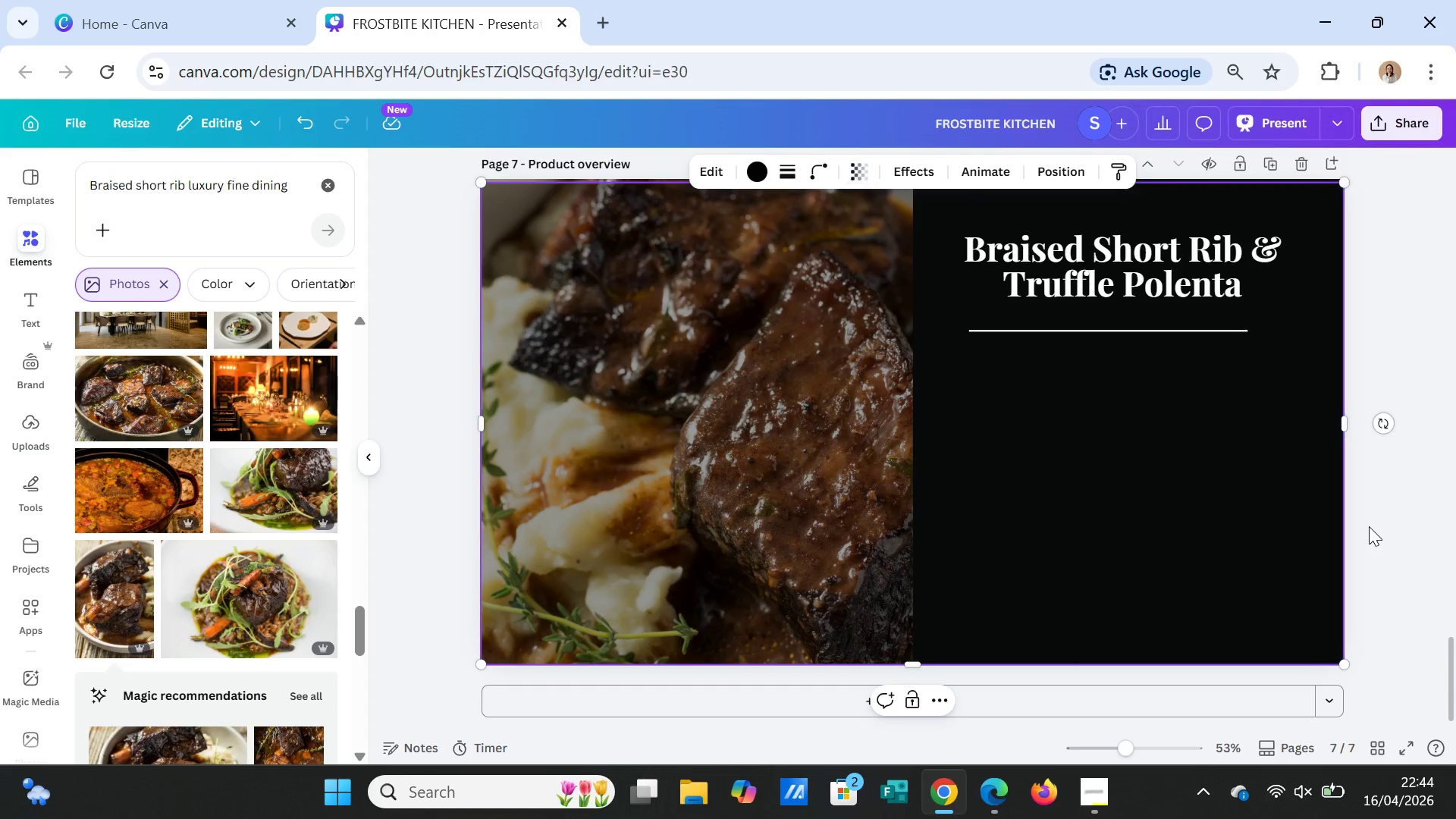 
double_click([1370, 524])
 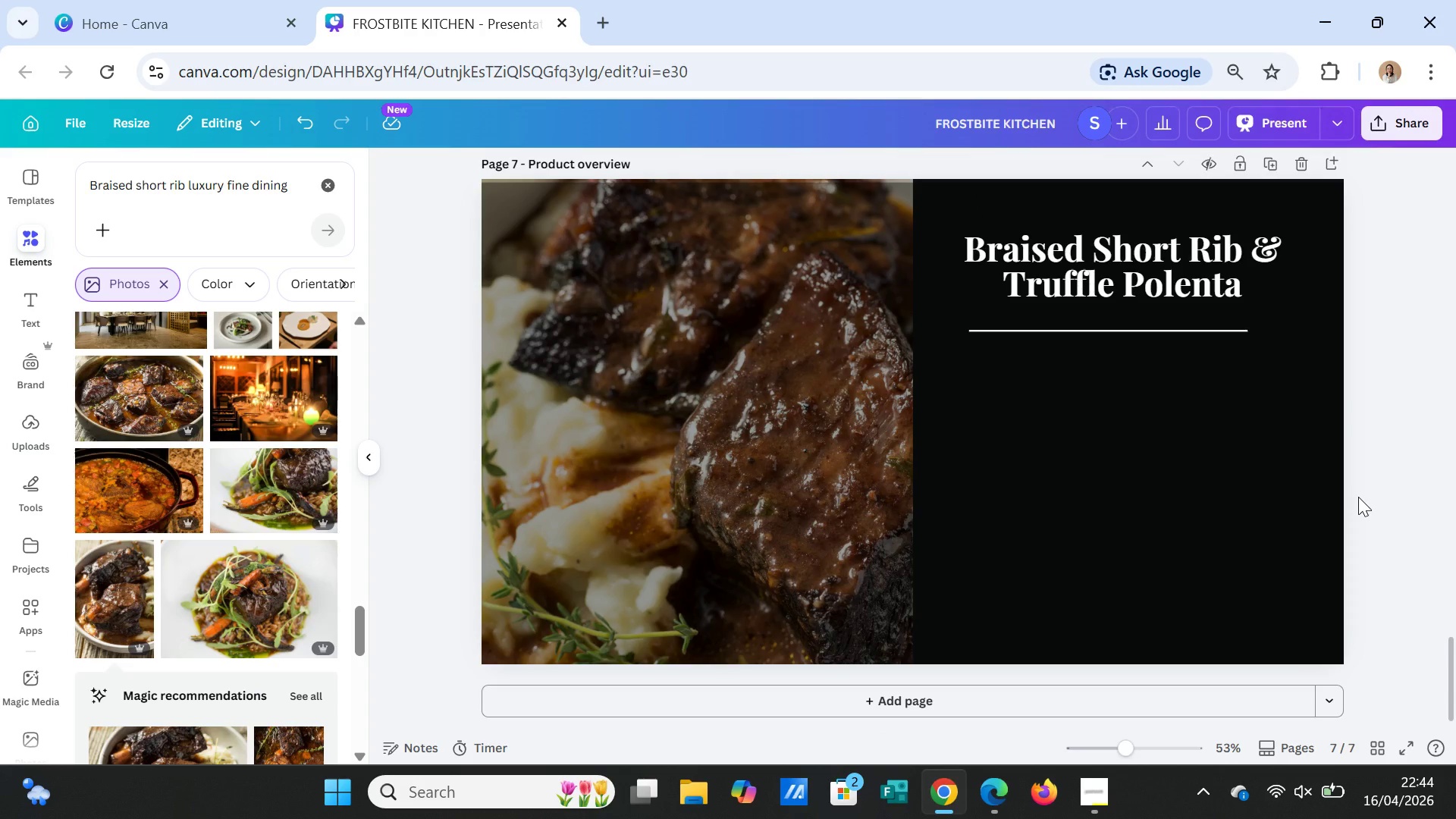 
wait(9.66)
 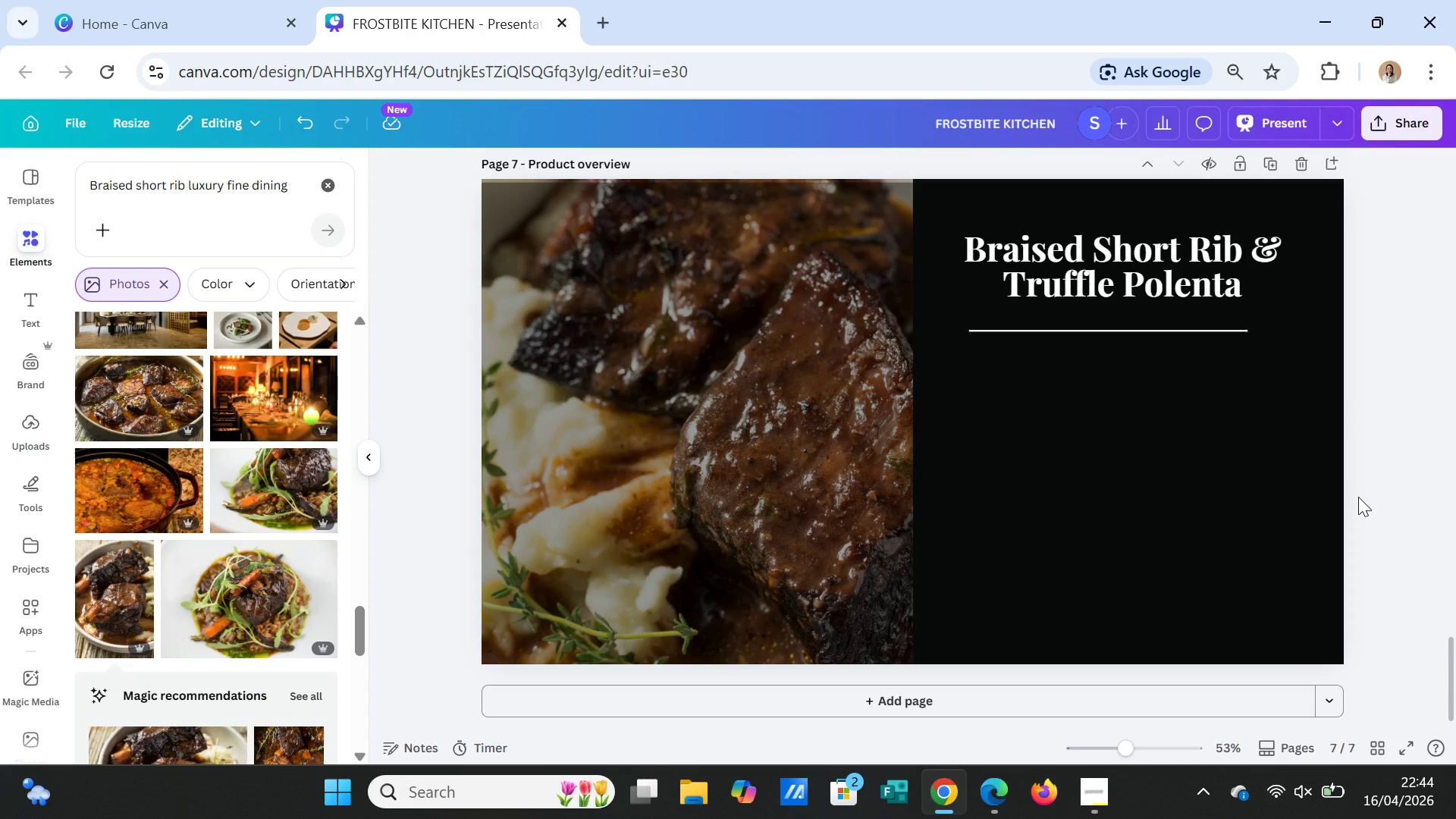 
left_click([20, 302])
 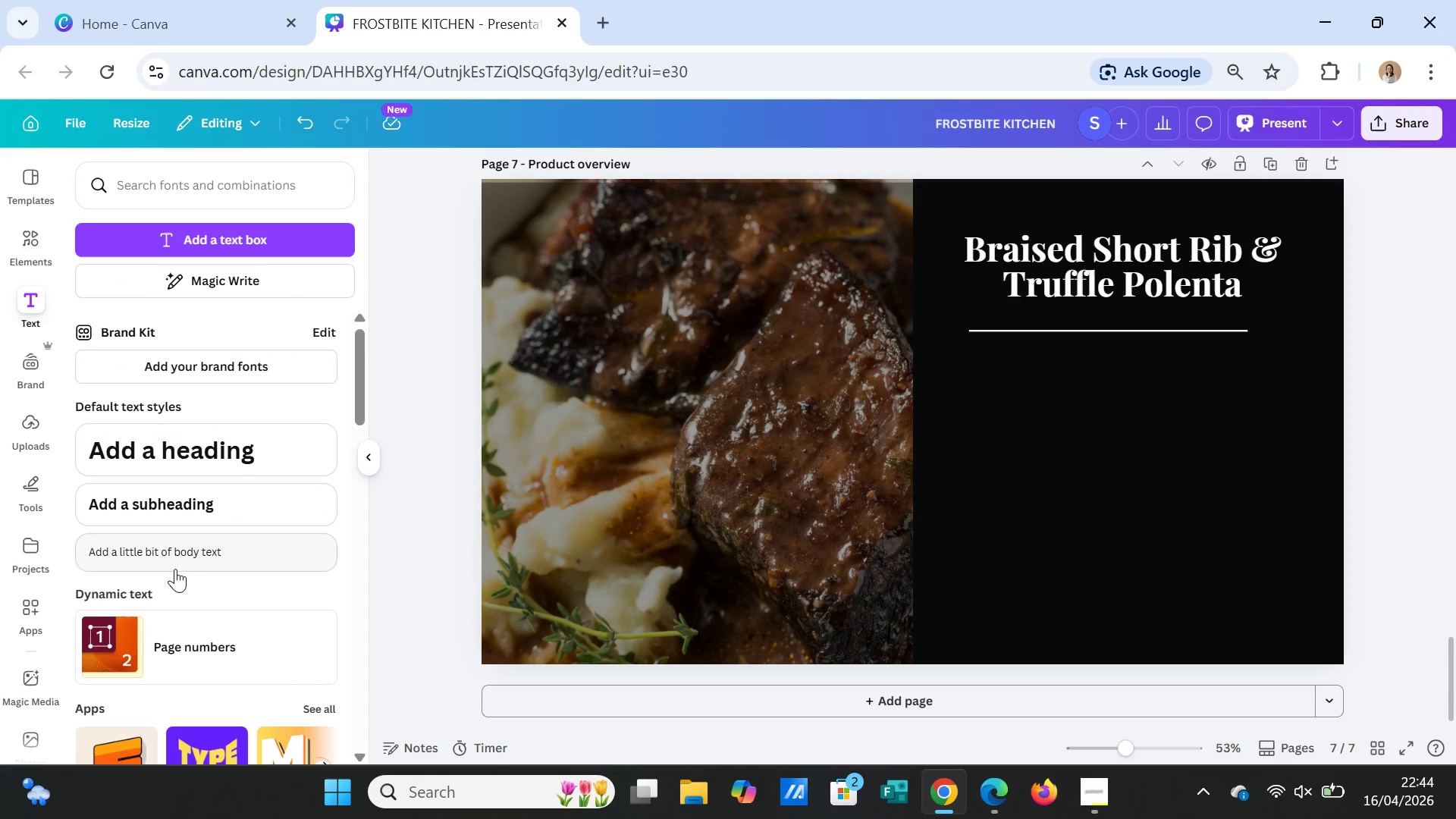 
left_click([168, 505])
 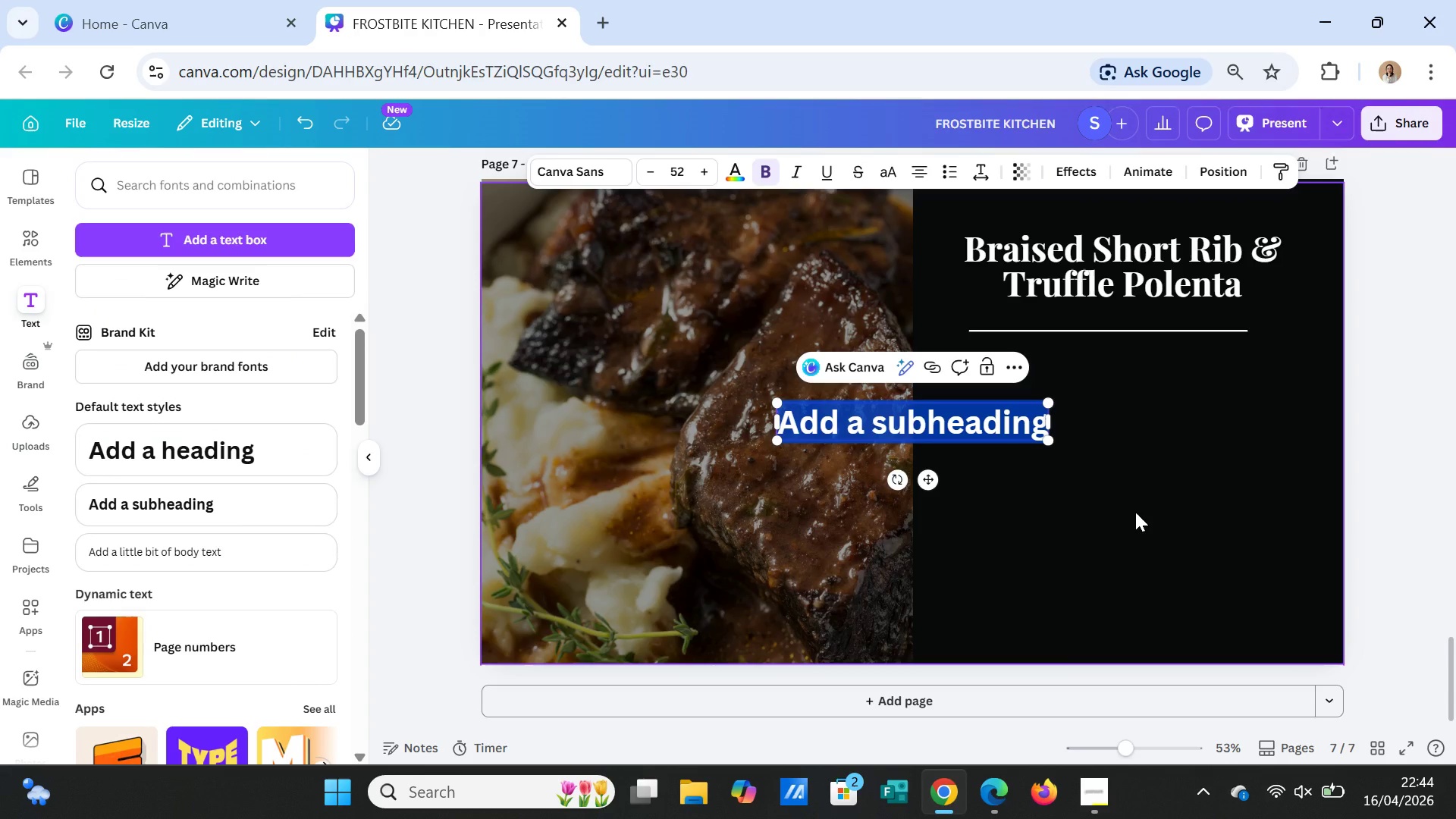 
key(CapsLock)
 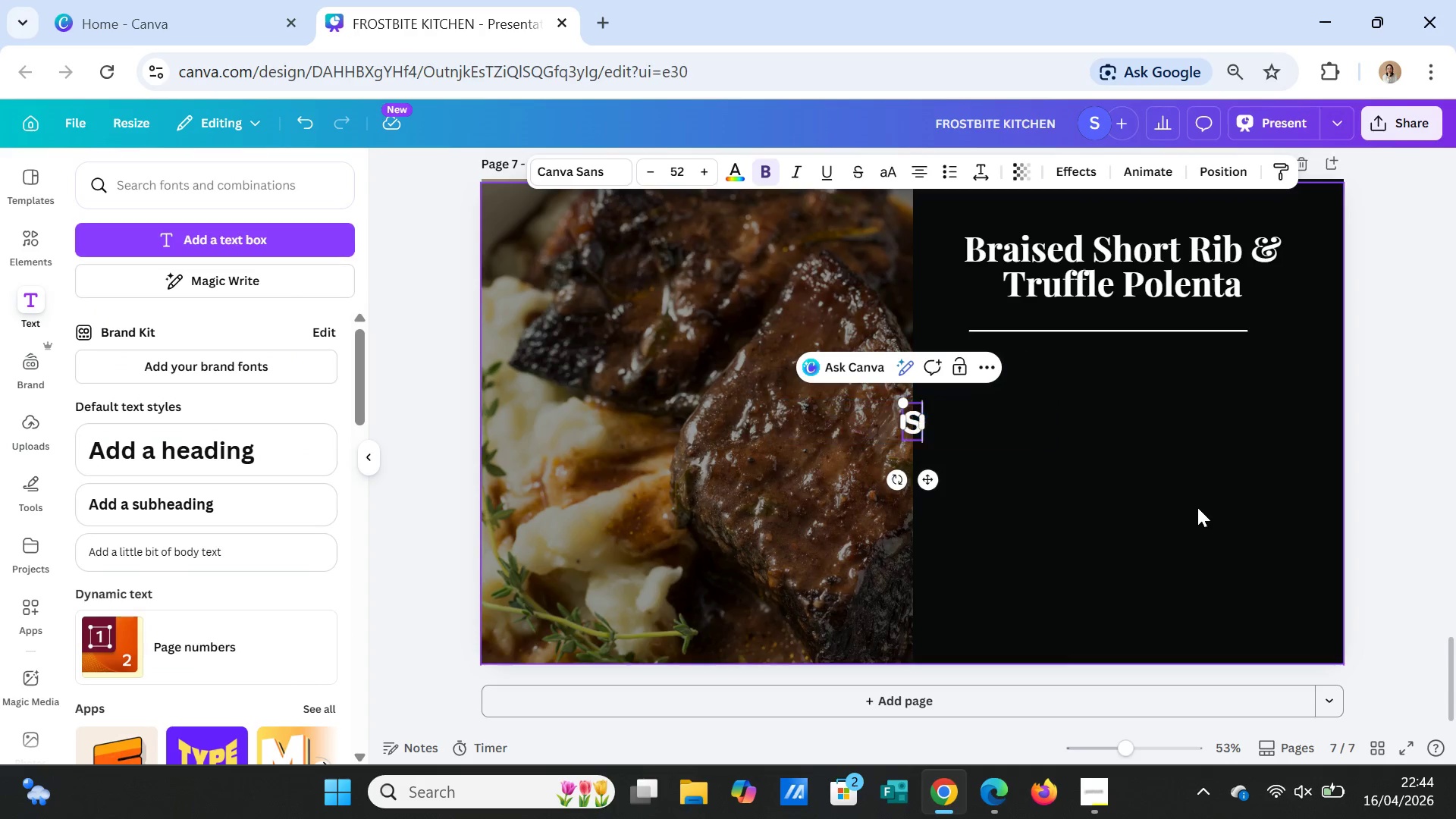 
type(Slow cooked)
 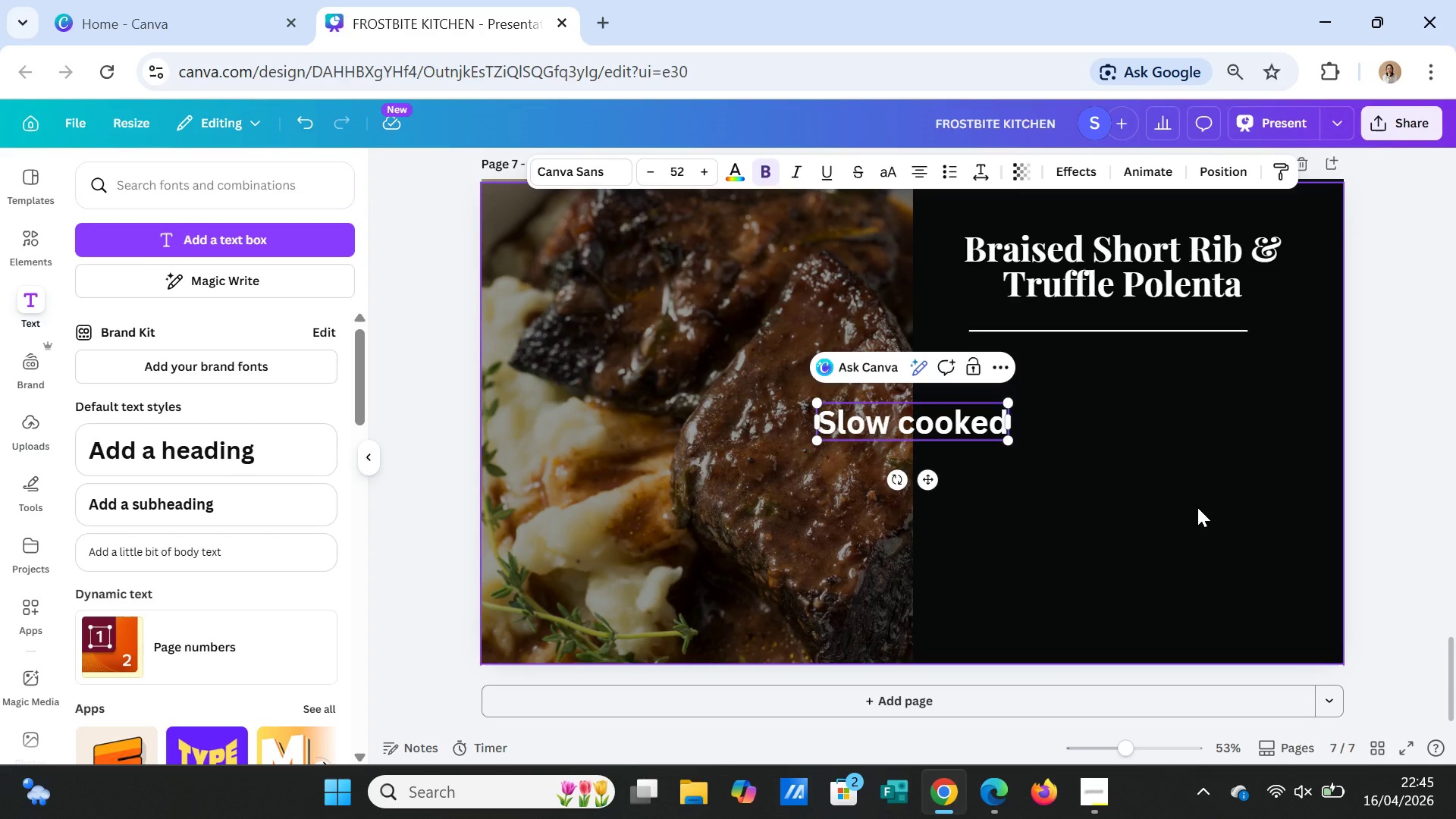 
type( for 12 hours.)
 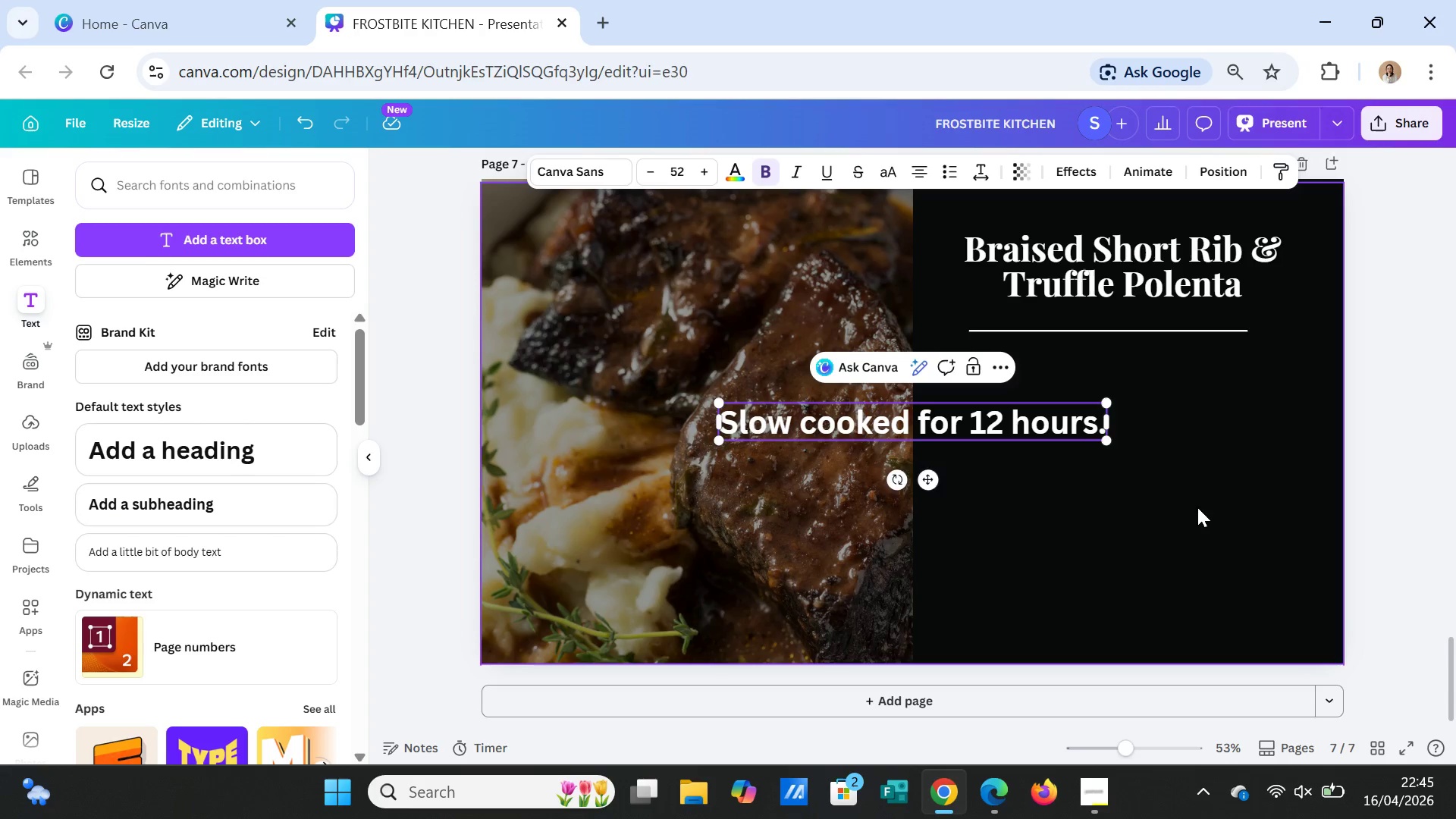 
key(Enter)
 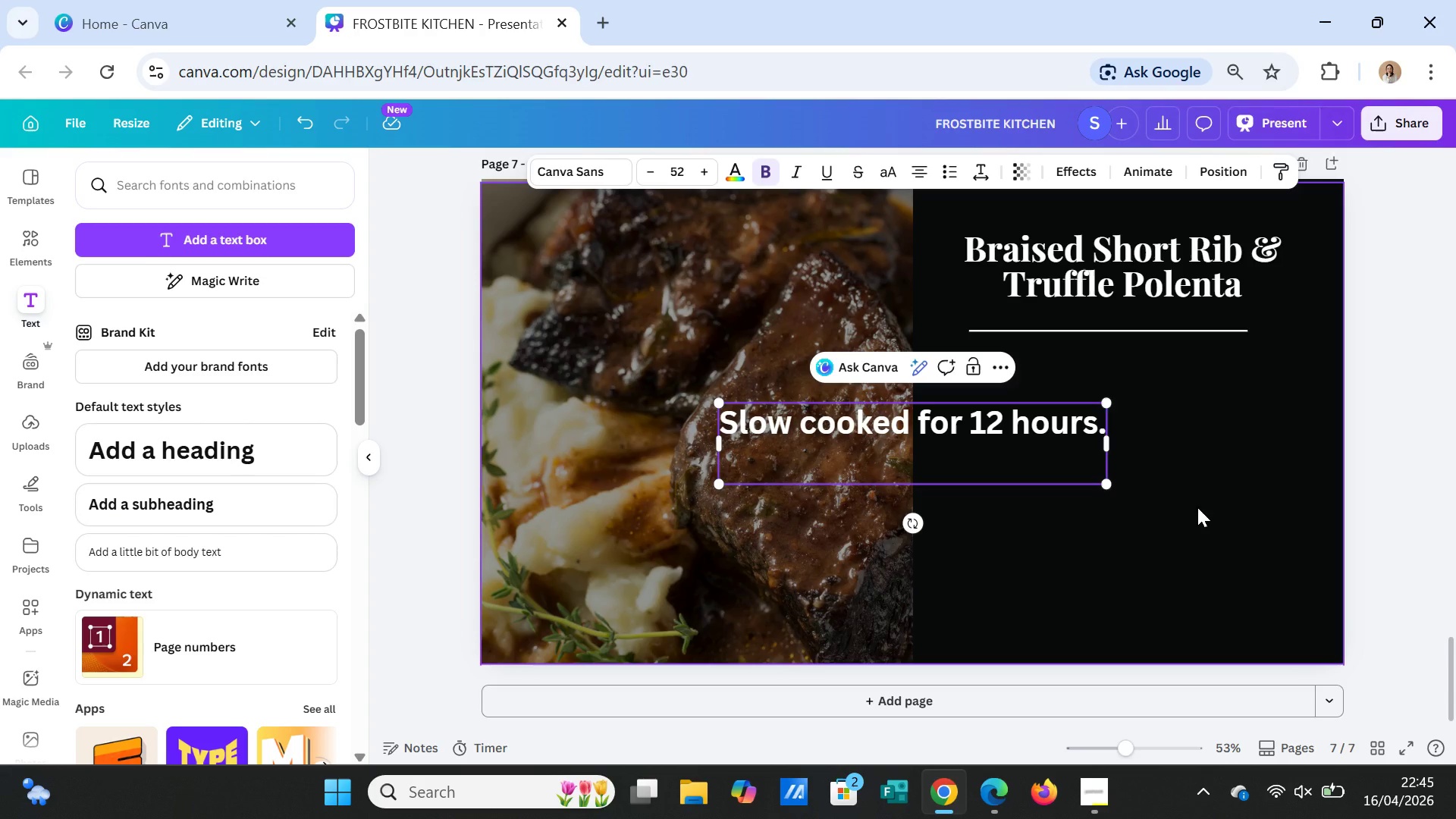 
type(Finished with rich truffle cream)
 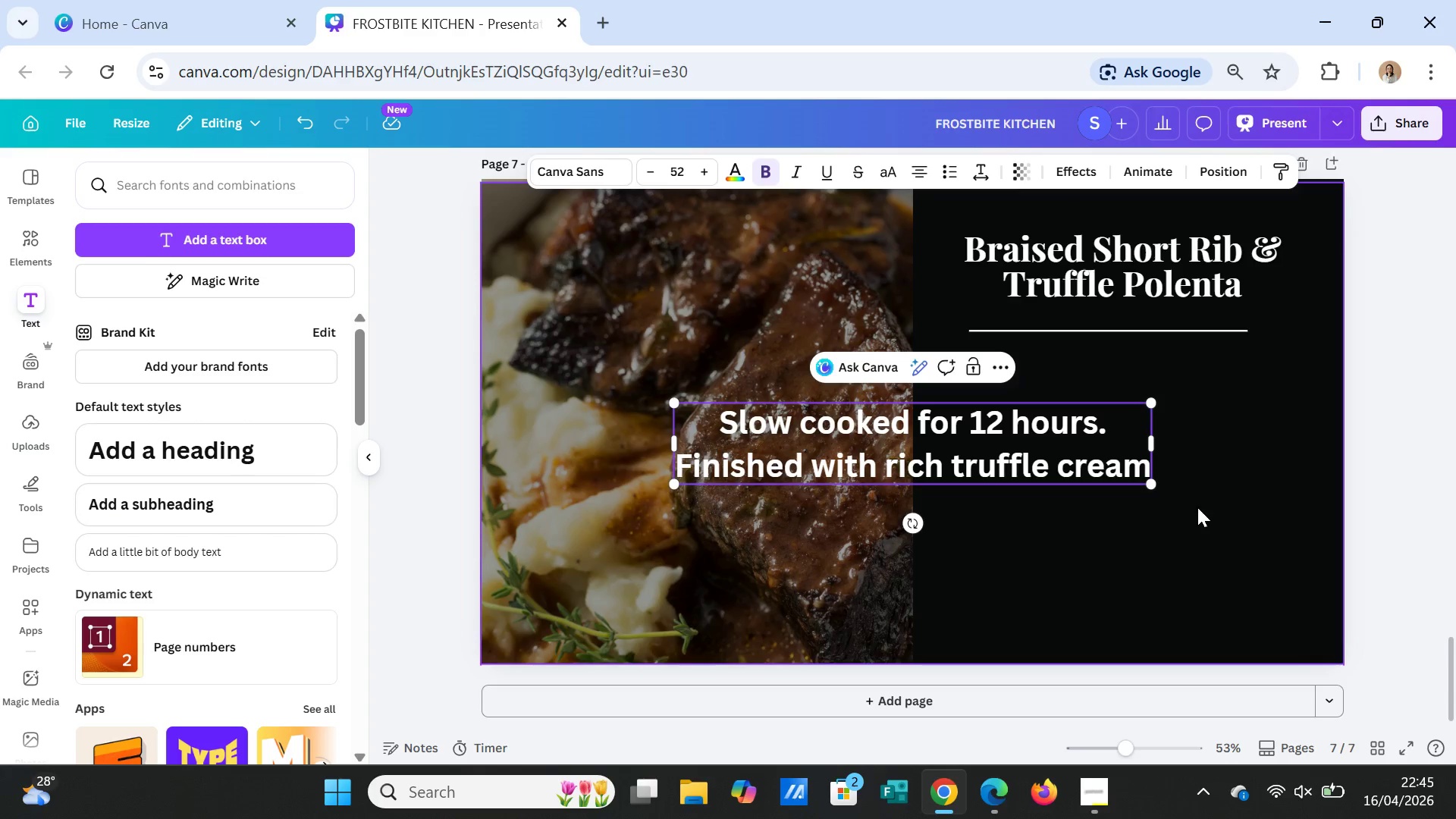 
wait(7.8)
 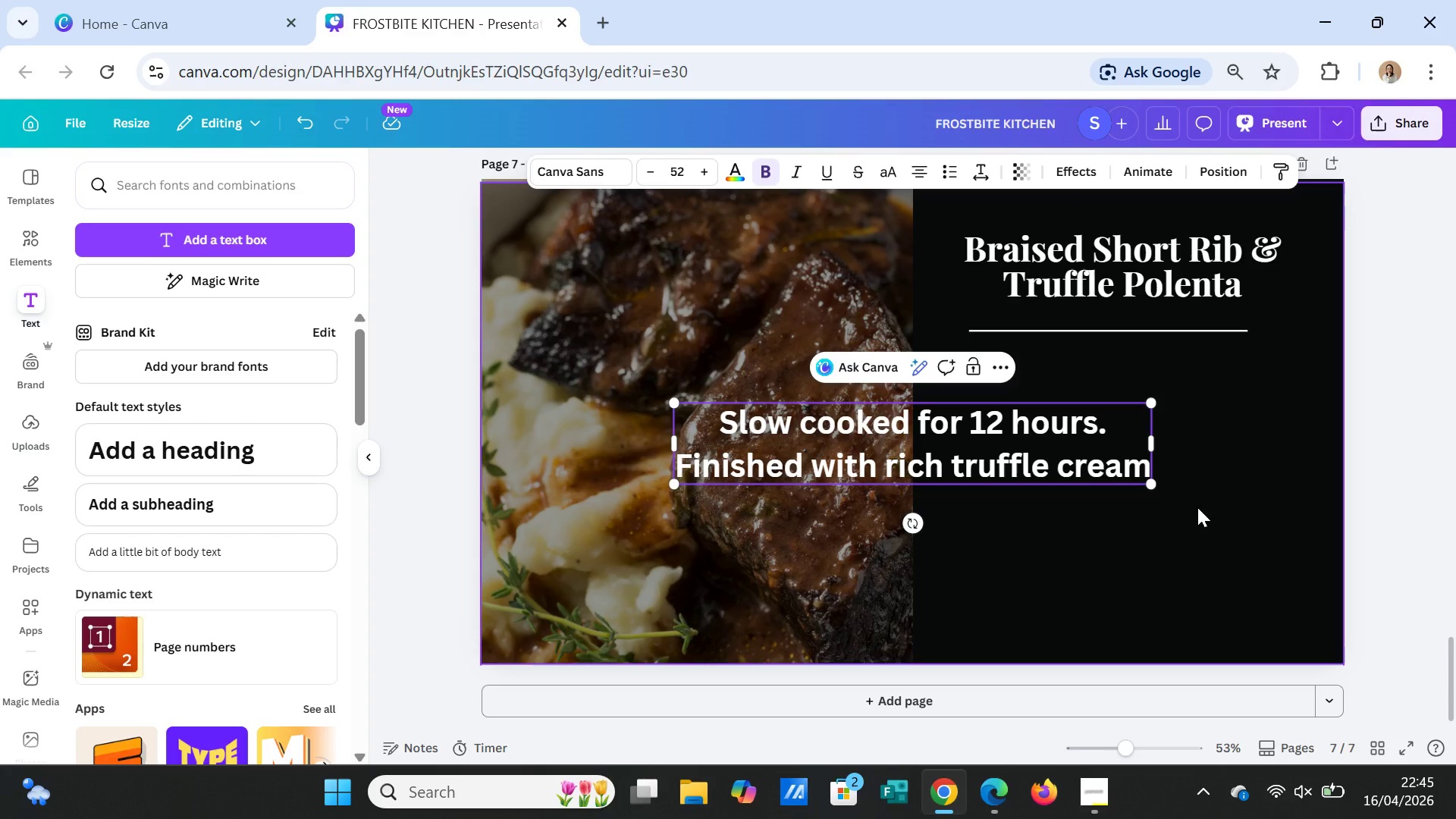 
key(Period)
 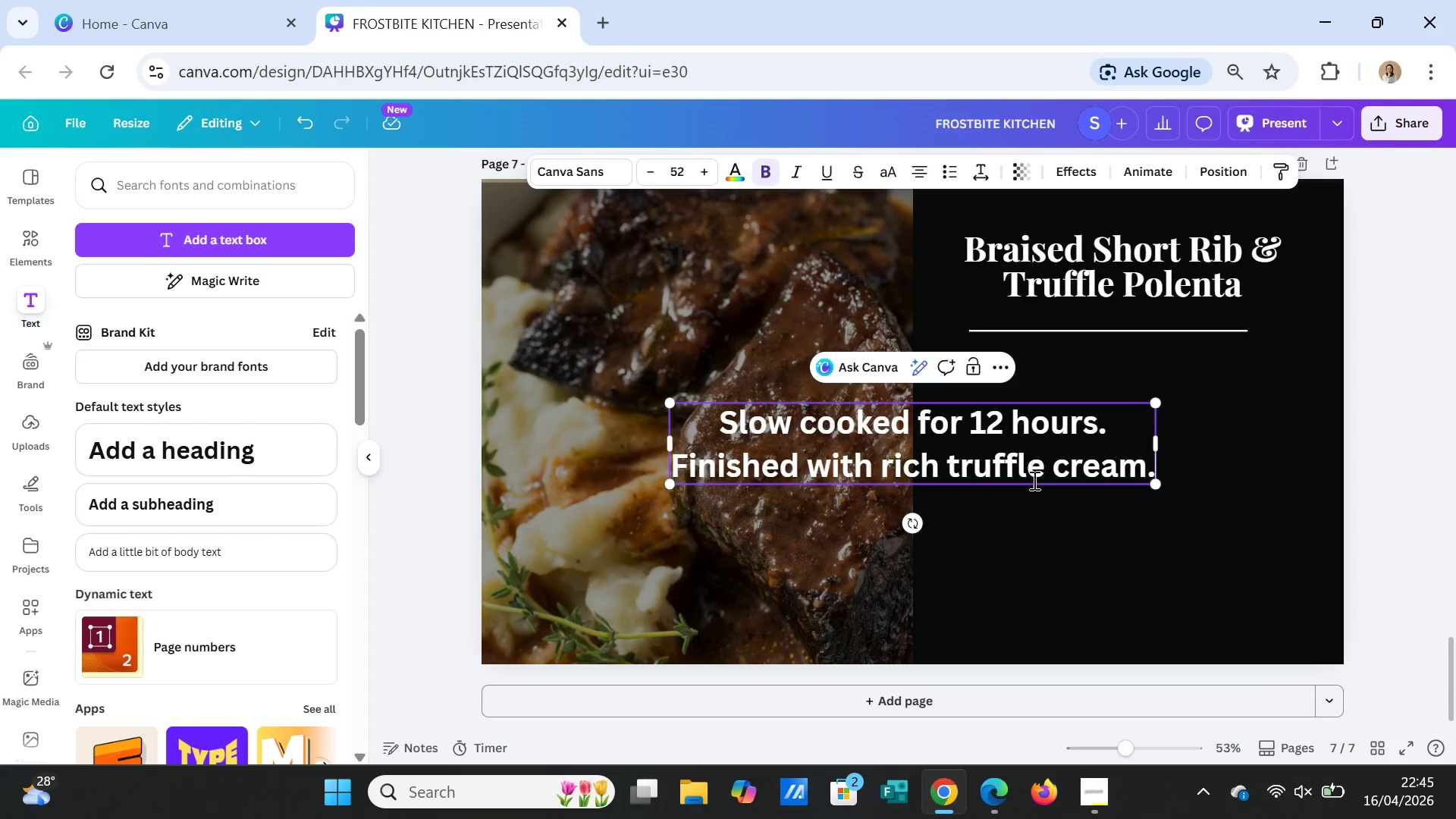 
wait(9.28)
 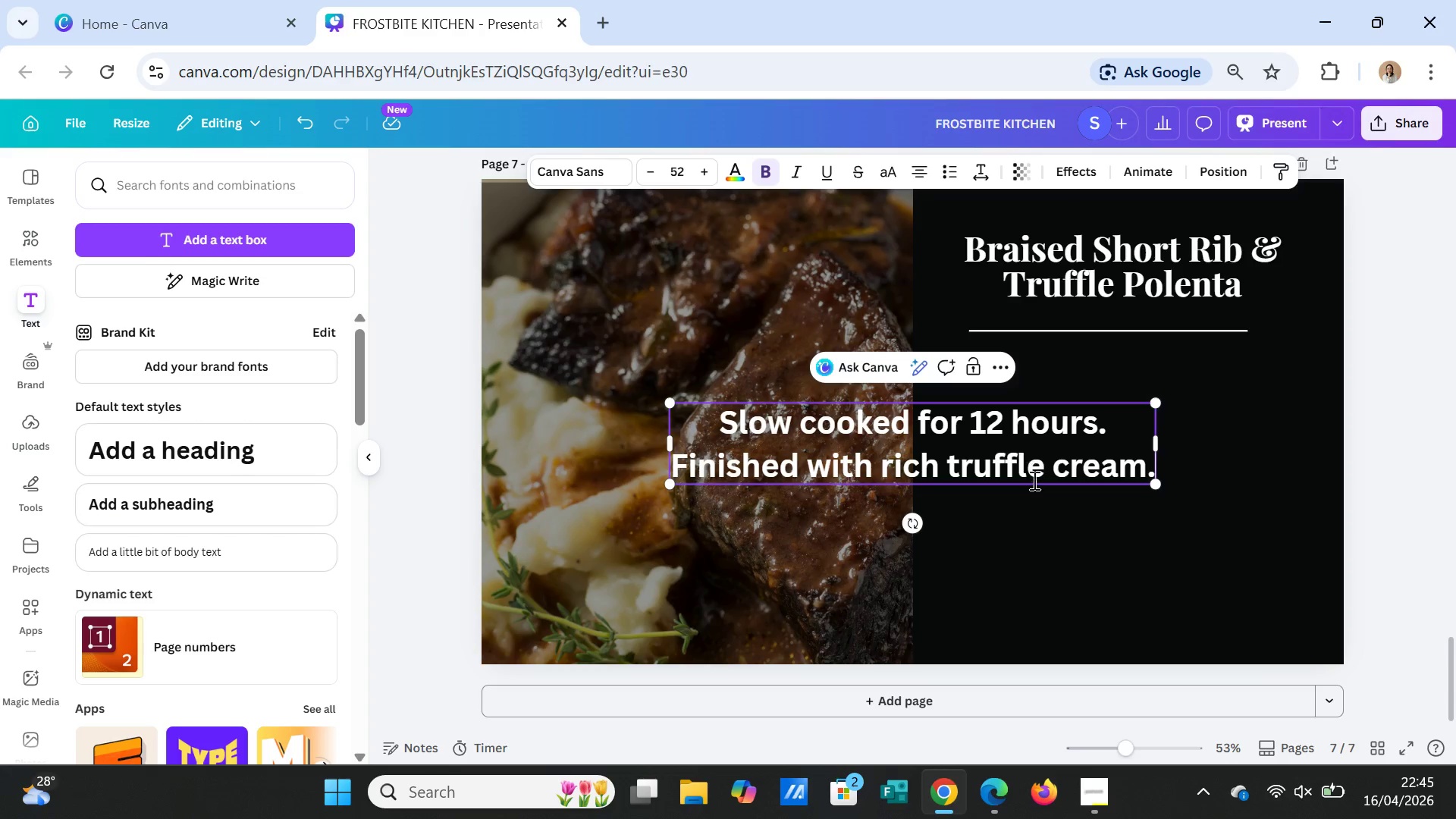 
double_click([865, 427])
 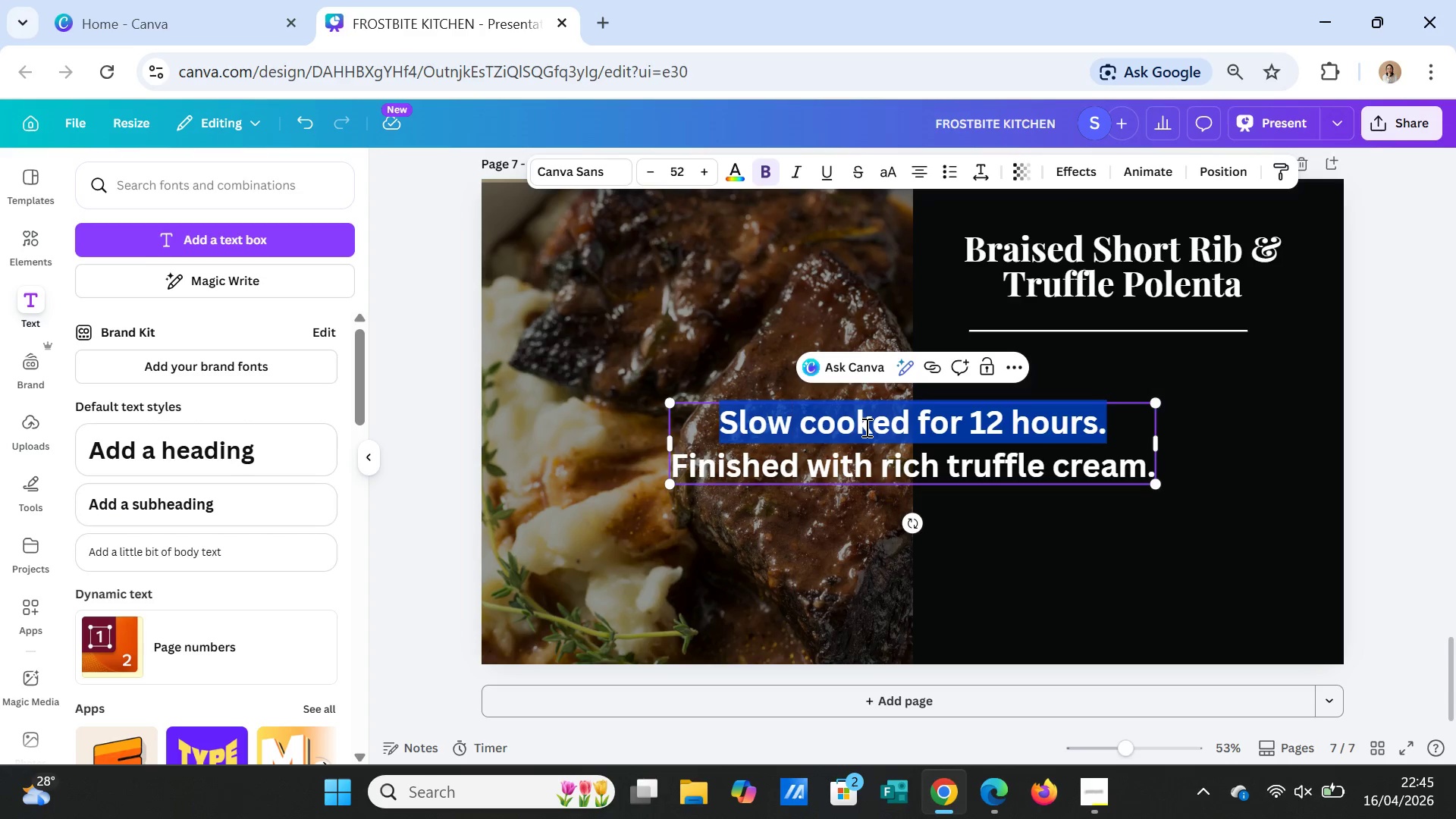 
triple_click([865, 427])
 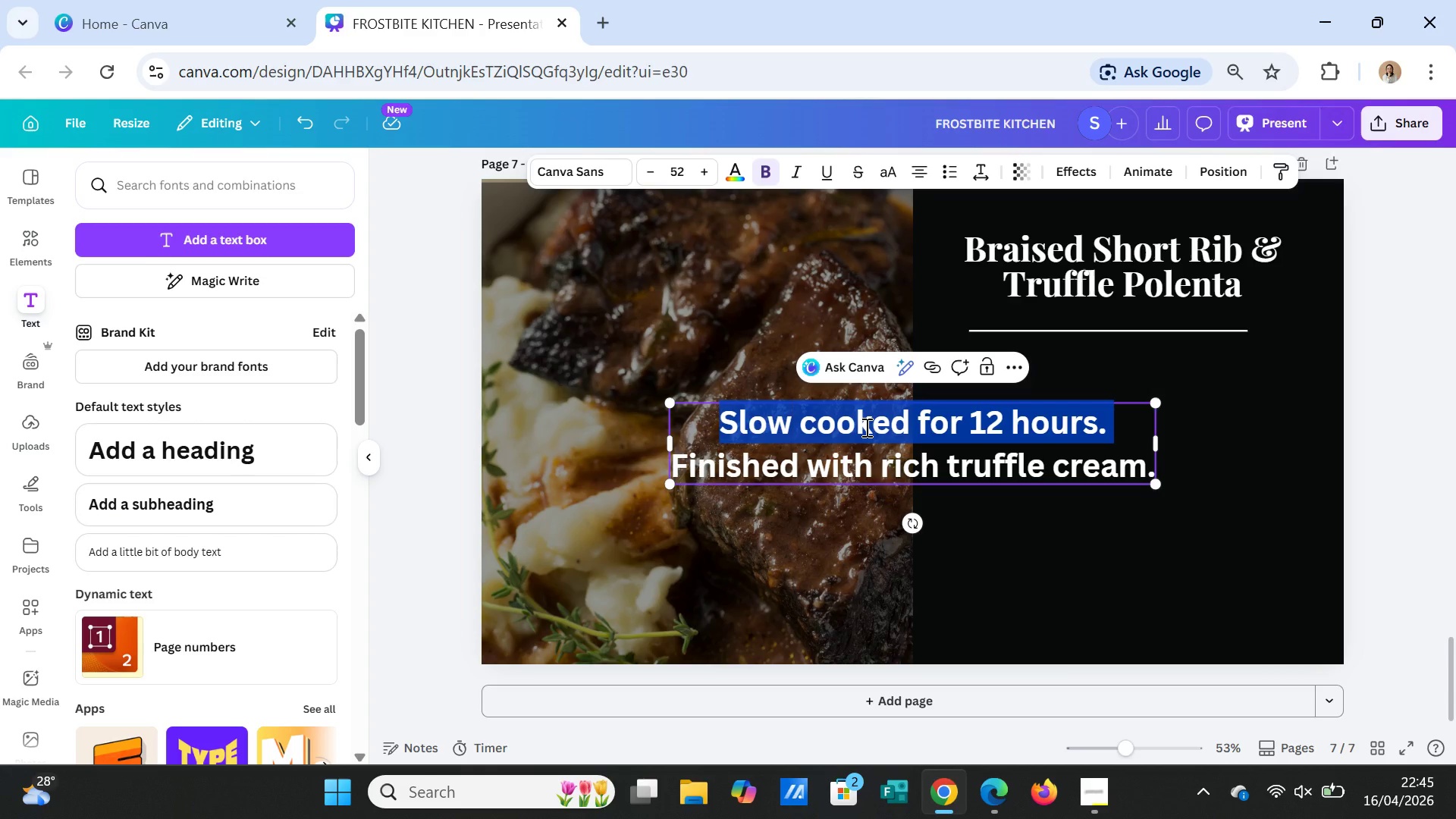 
key(Shift+ArrowDown)
 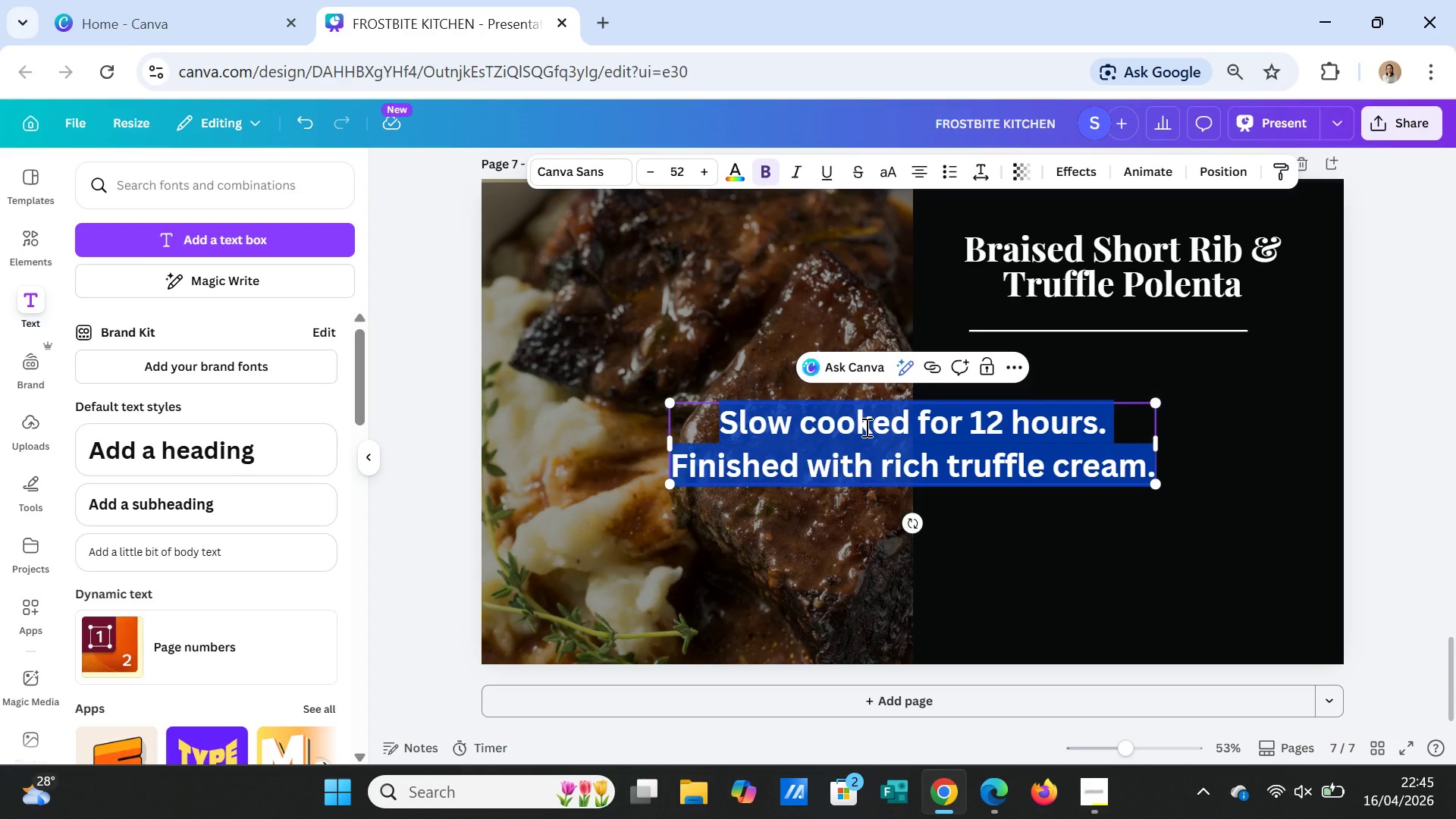 
key(Shift+ArrowDown)
 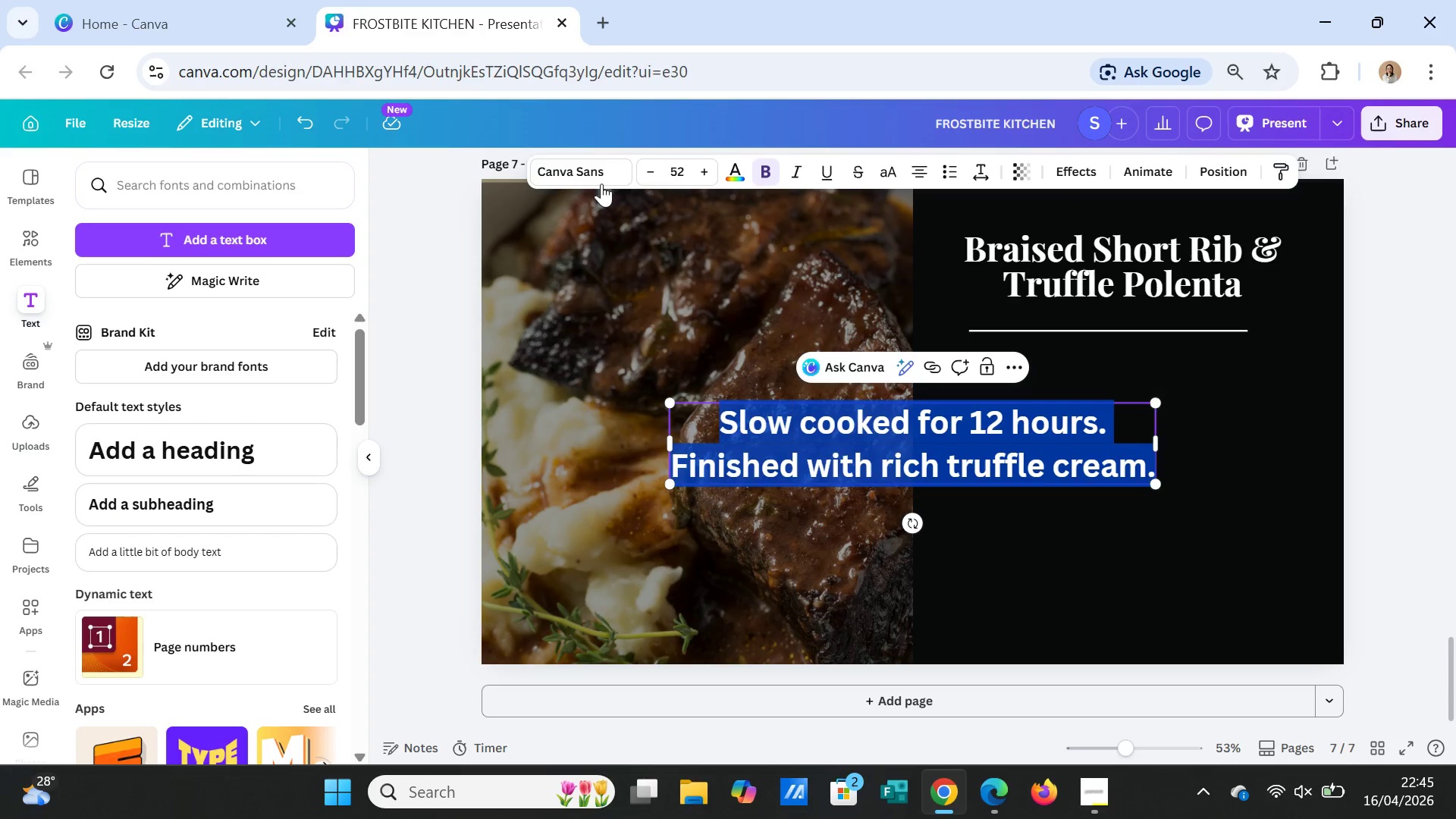 
left_click([579, 157])
 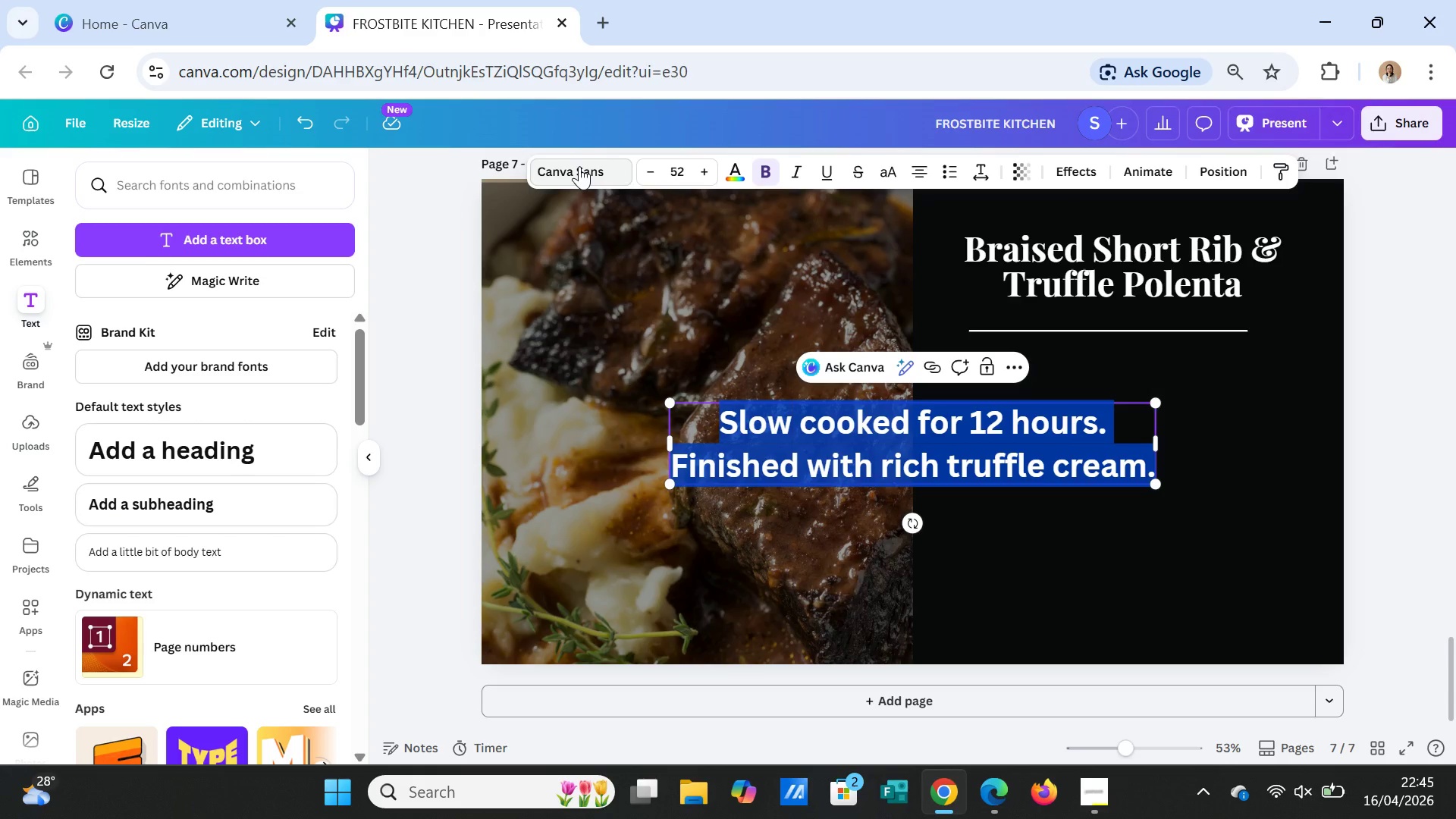 
left_click([579, 168])
 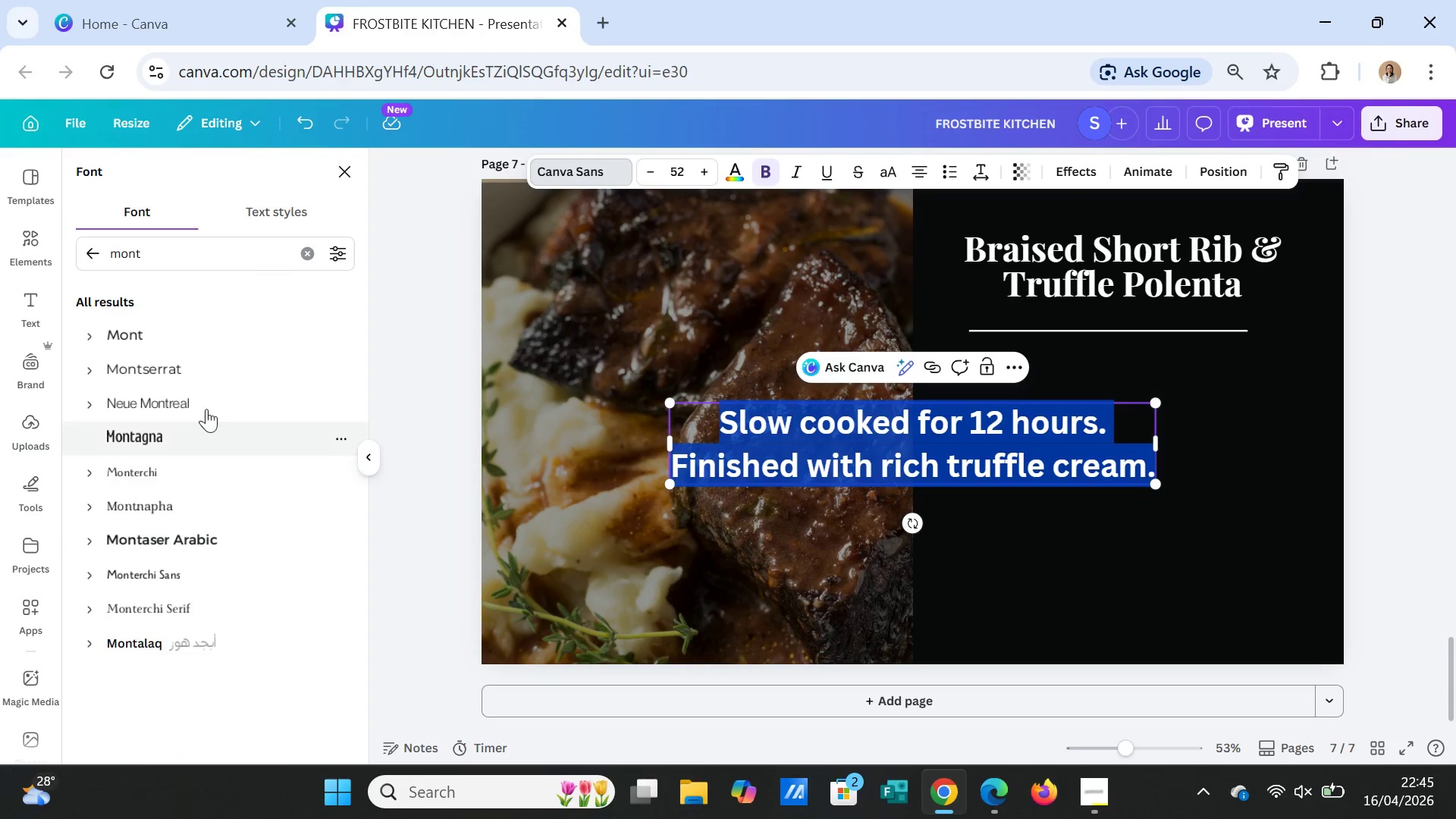 
left_click([148, 362])
 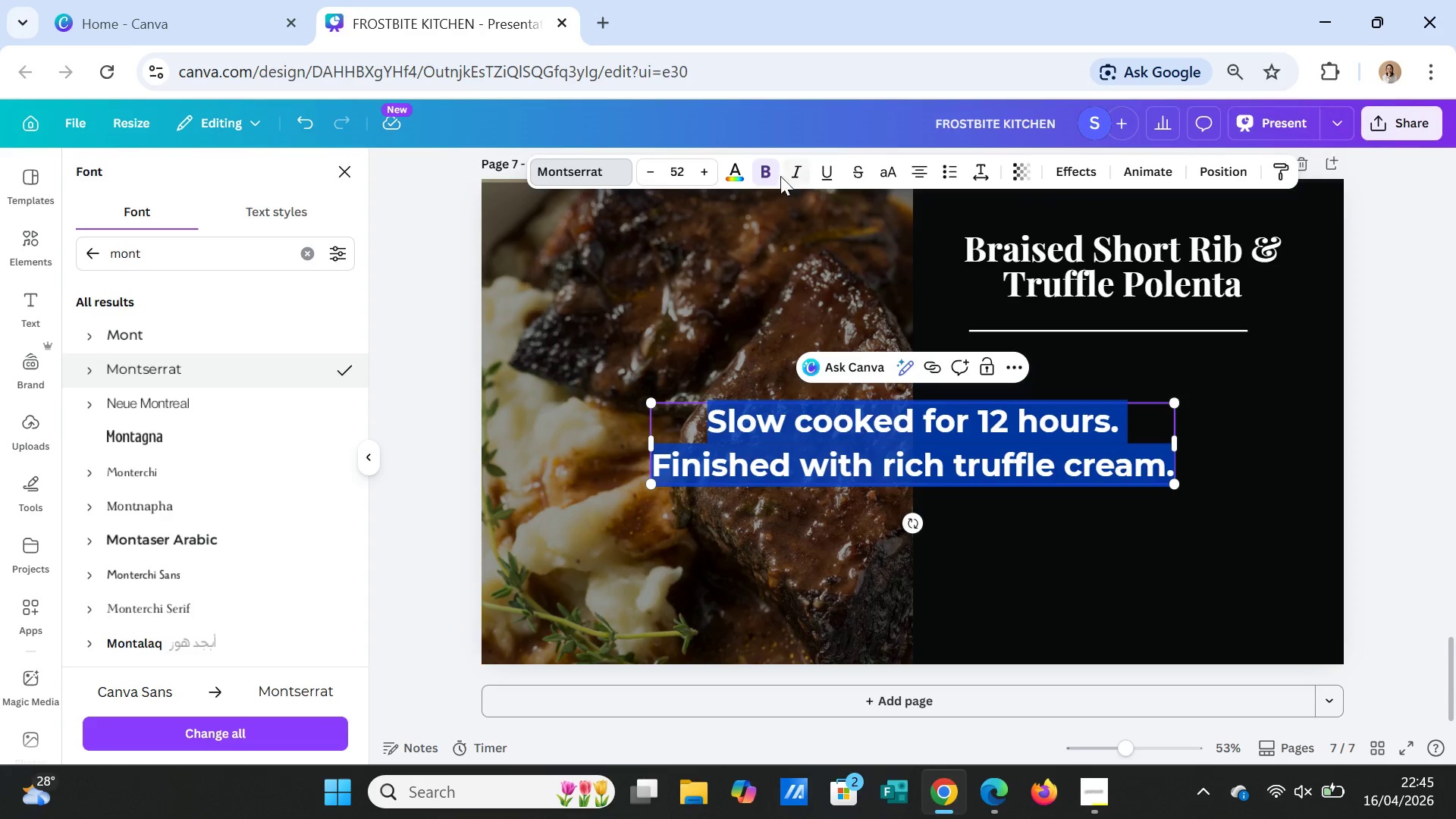 
left_click([766, 173])
 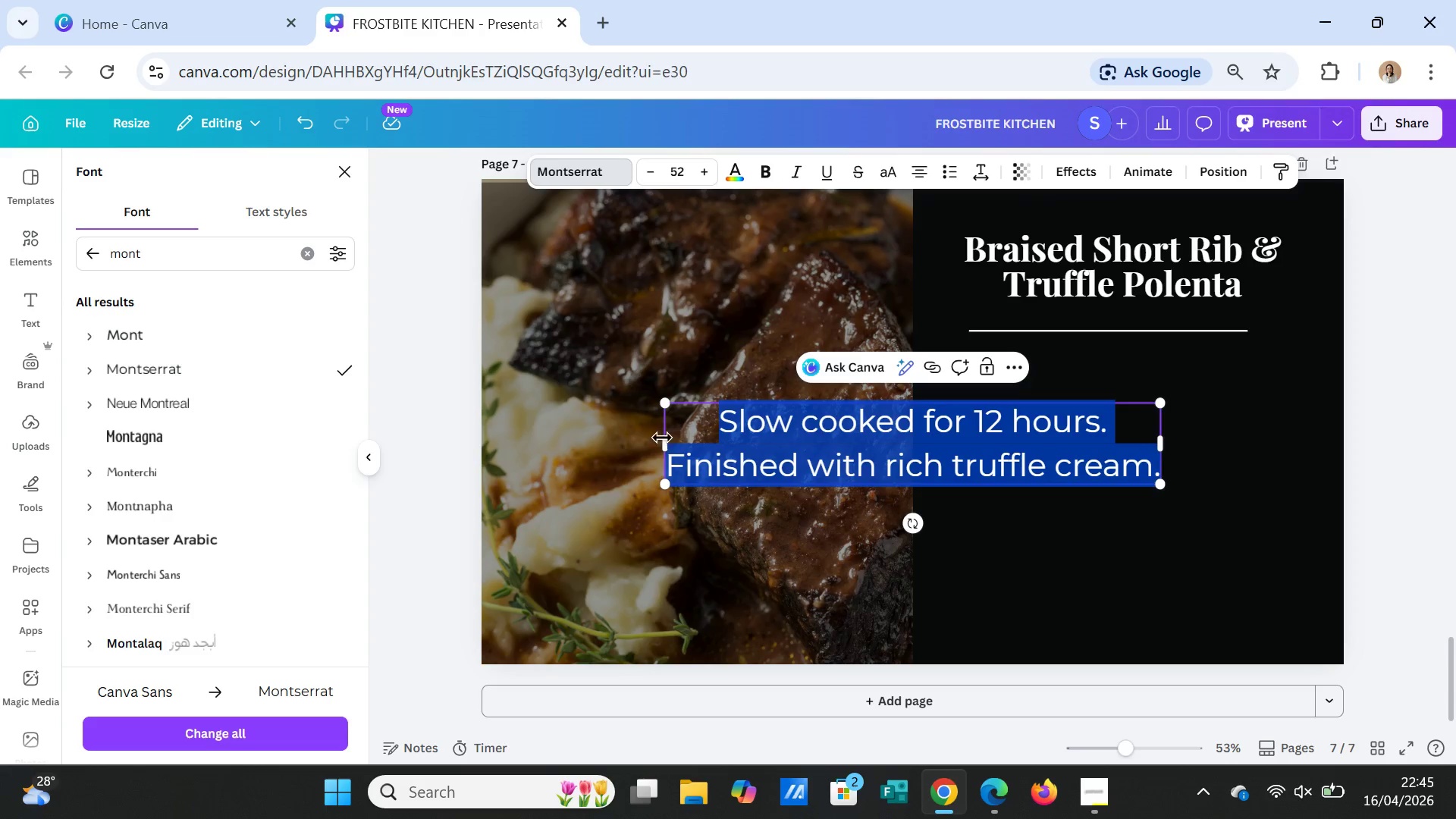 
left_click_drag(start_coordinate=[661, 440], to_coordinate=[943, 425])
 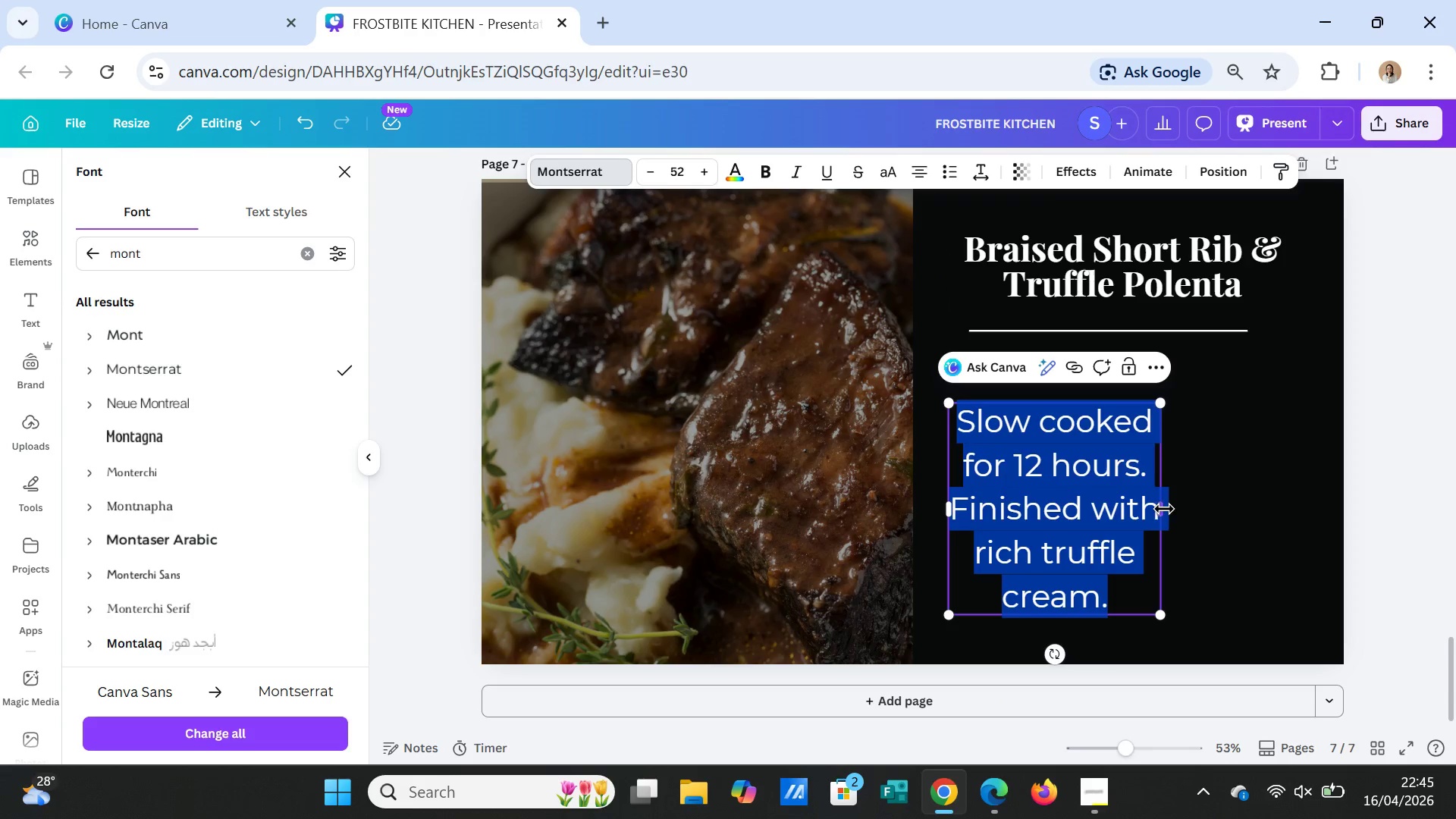 
left_click_drag(start_coordinate=[1163, 509], to_coordinate=[1298, 487])
 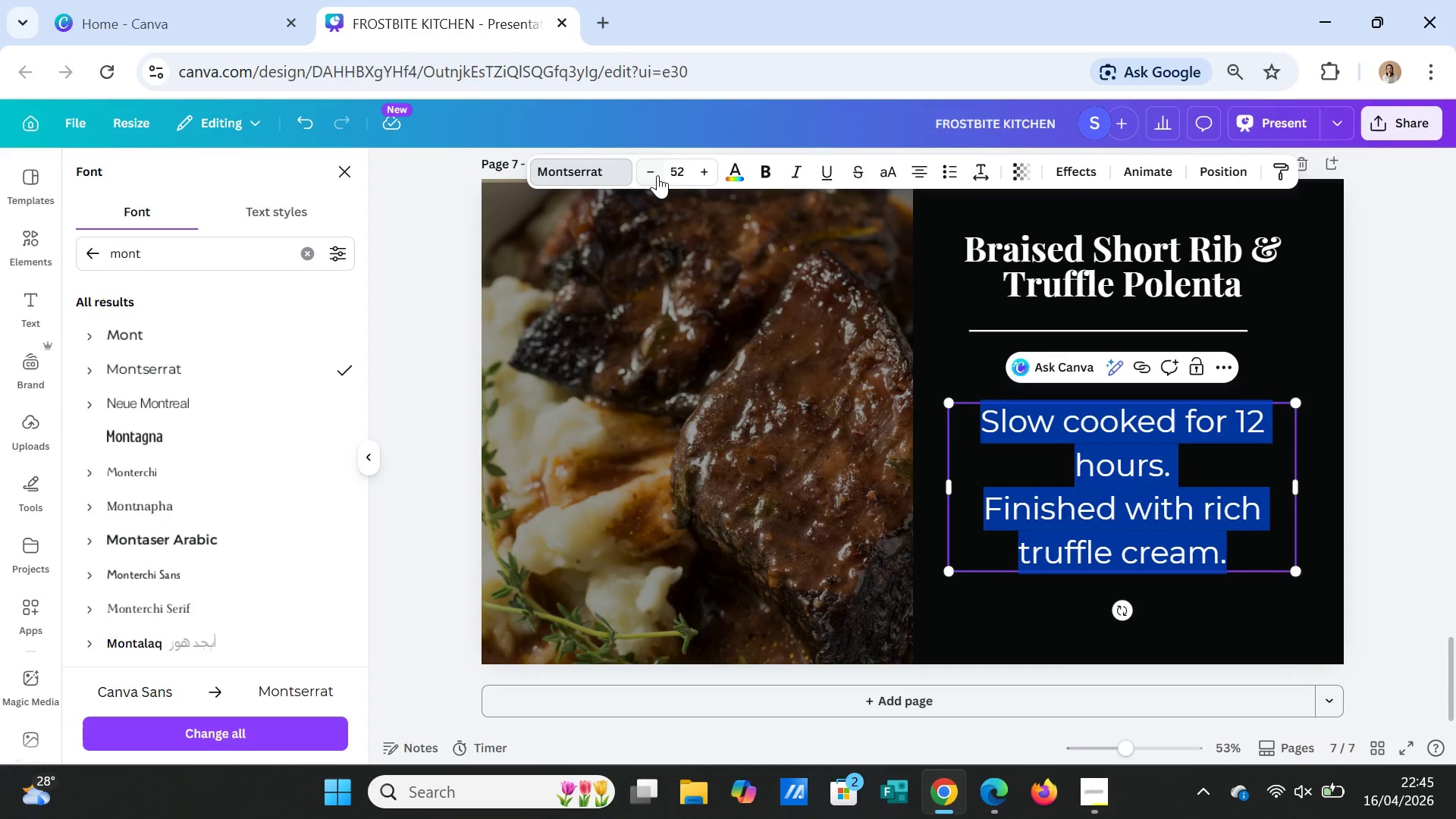 
double_click([656, 174])
 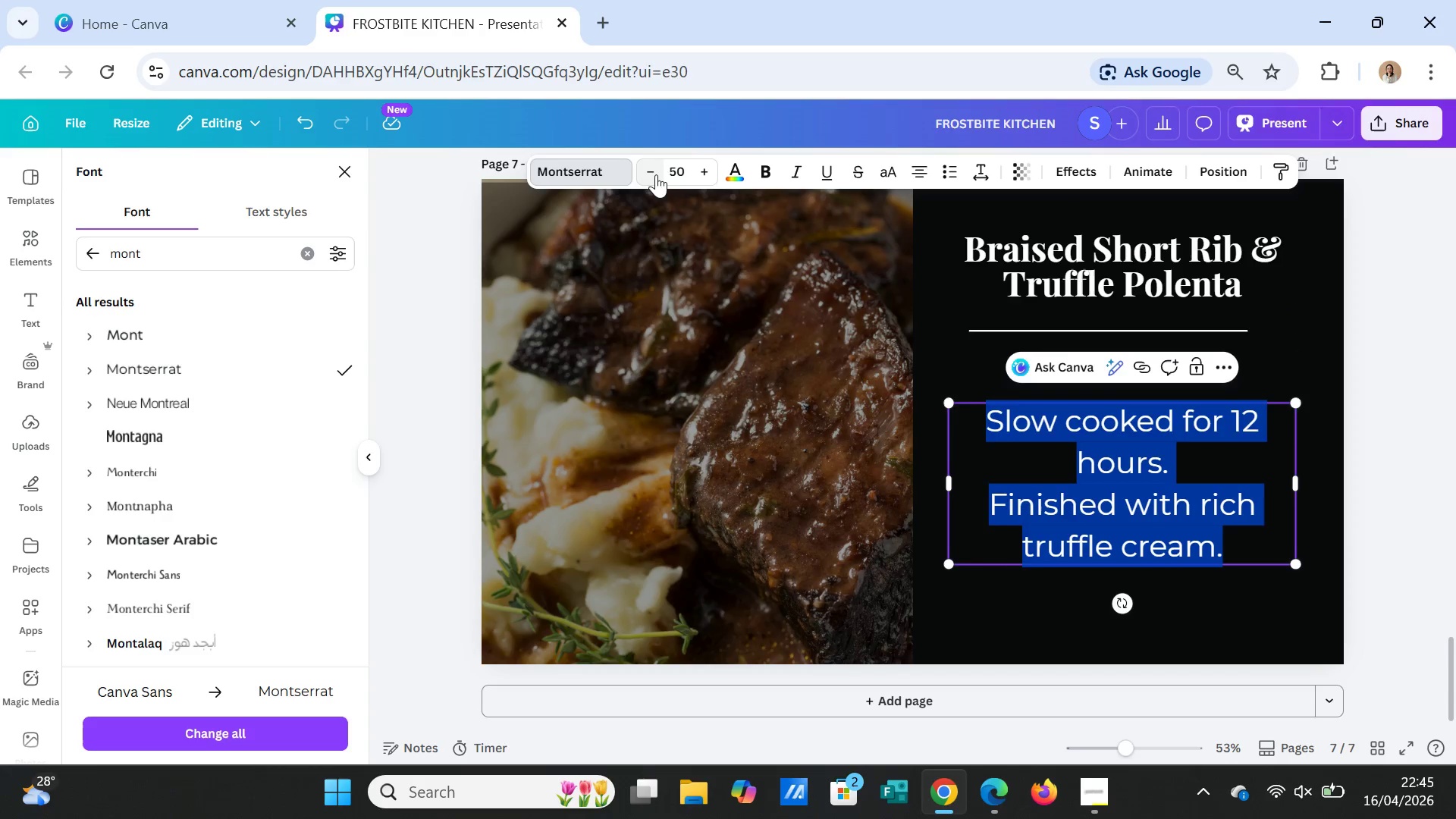 
triple_click([656, 174])
 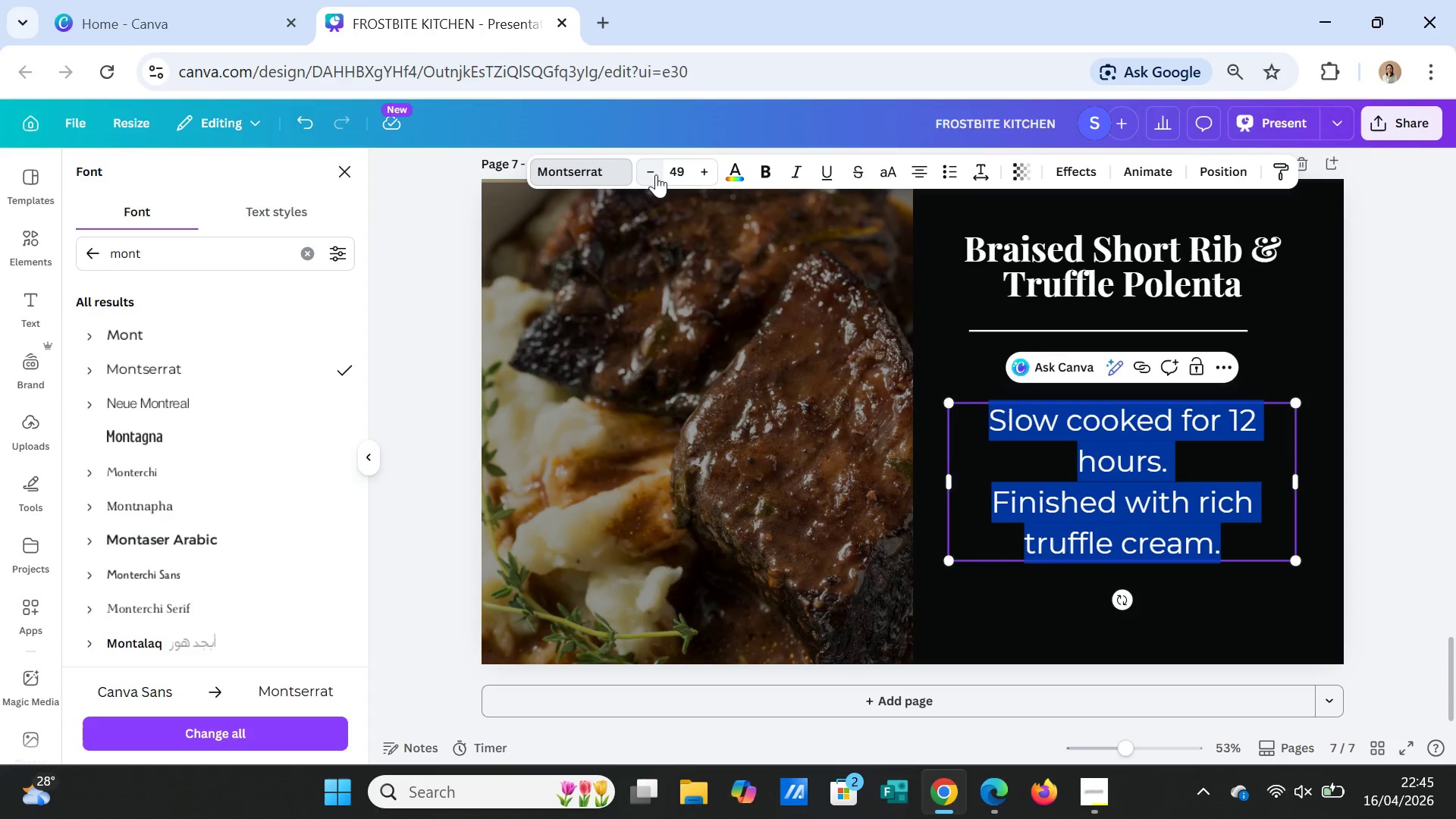 
triple_click([656, 174])
 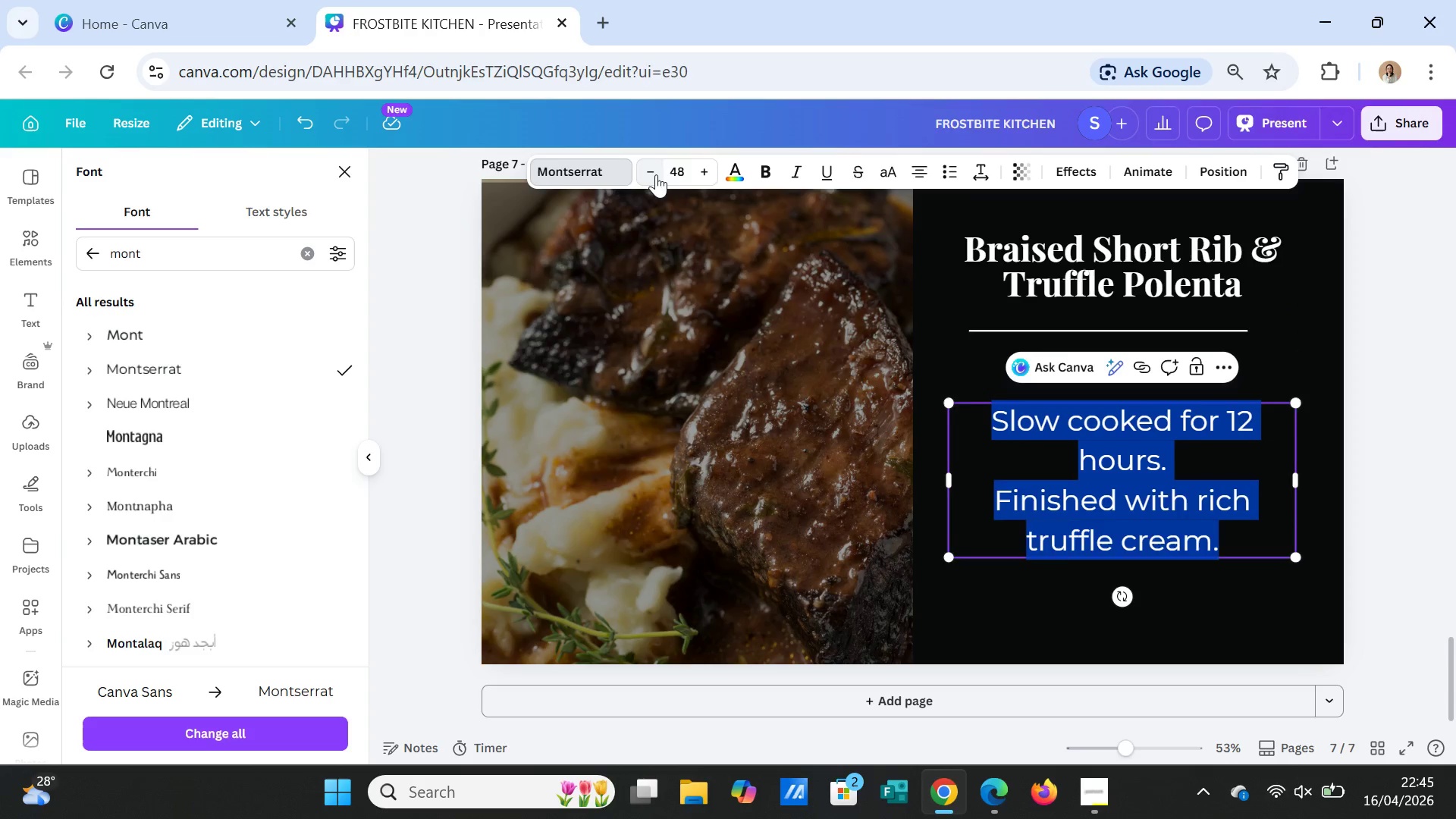 
triple_click([656, 174])
 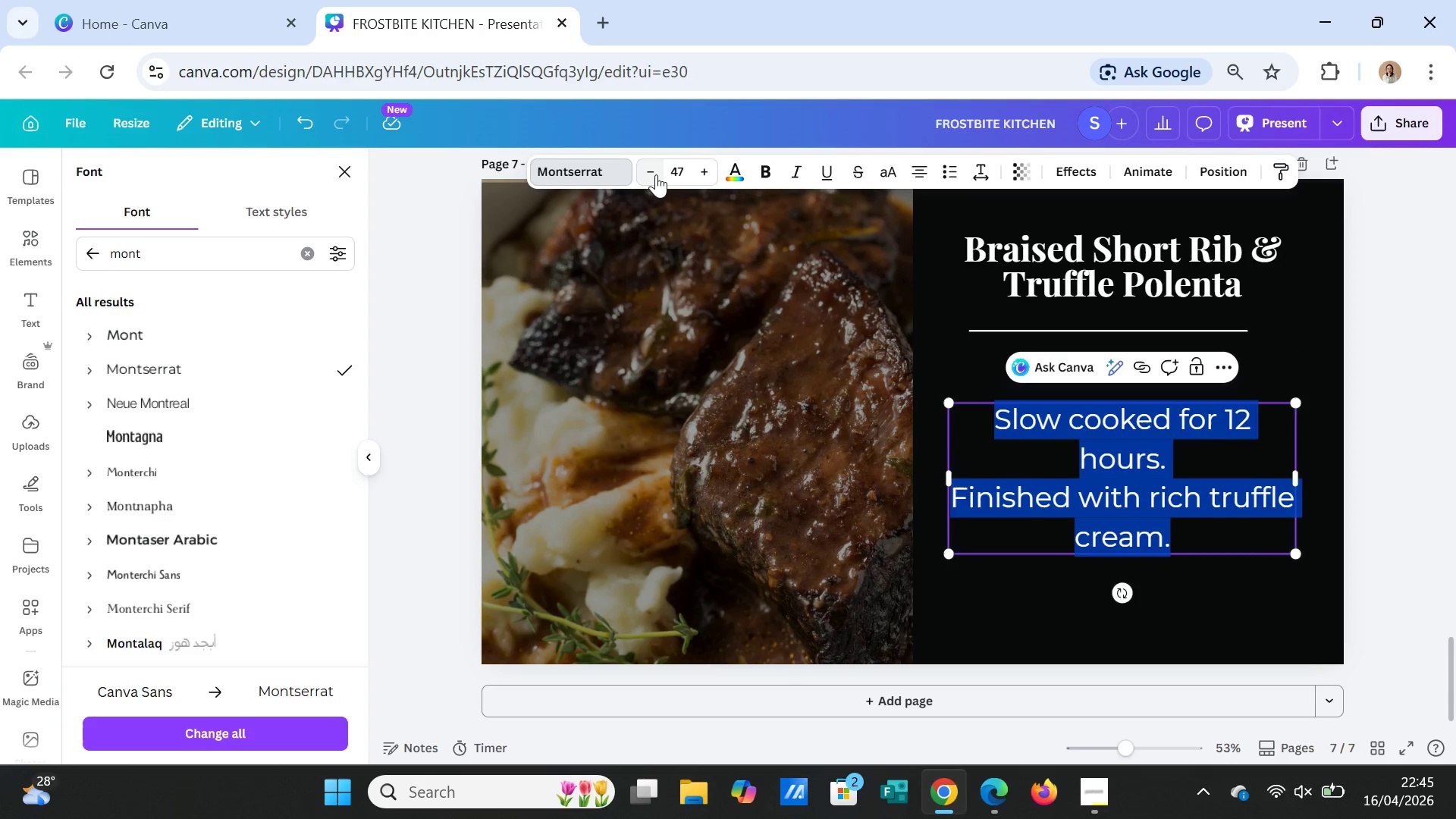 
triple_click([656, 174])
 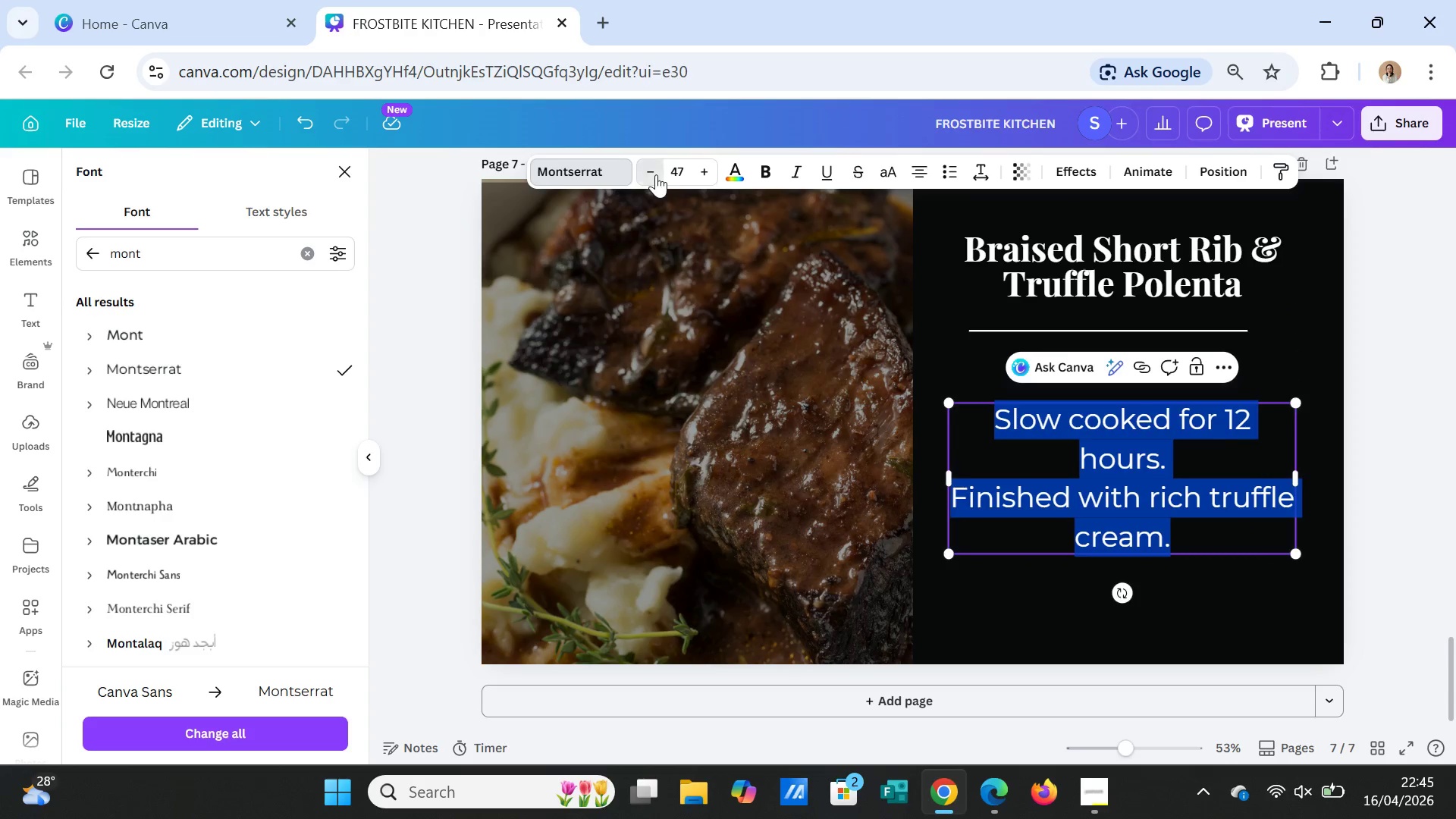 
triple_click([656, 174])
 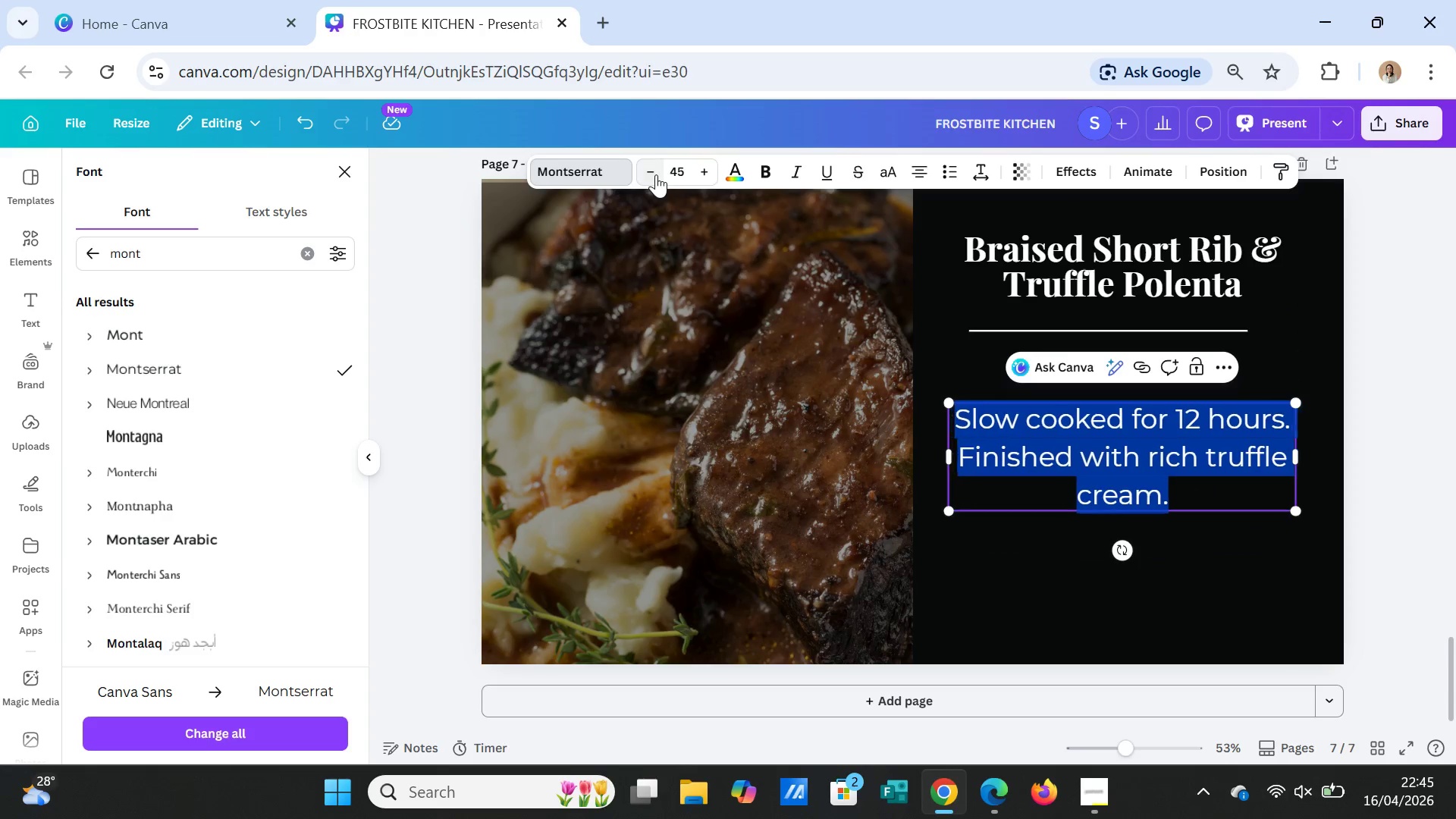 
triple_click([656, 174])
 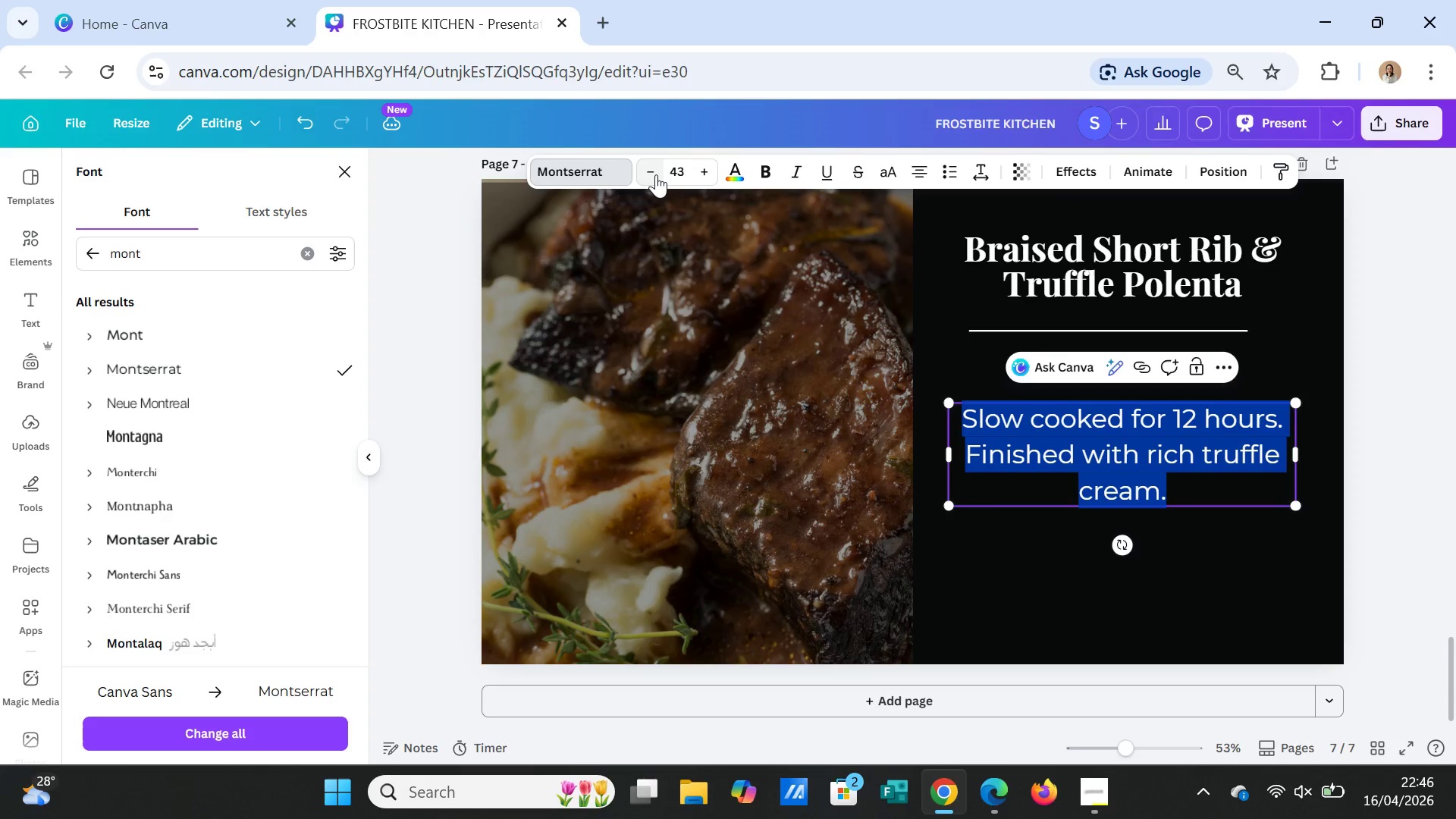 
double_click([656, 174])
 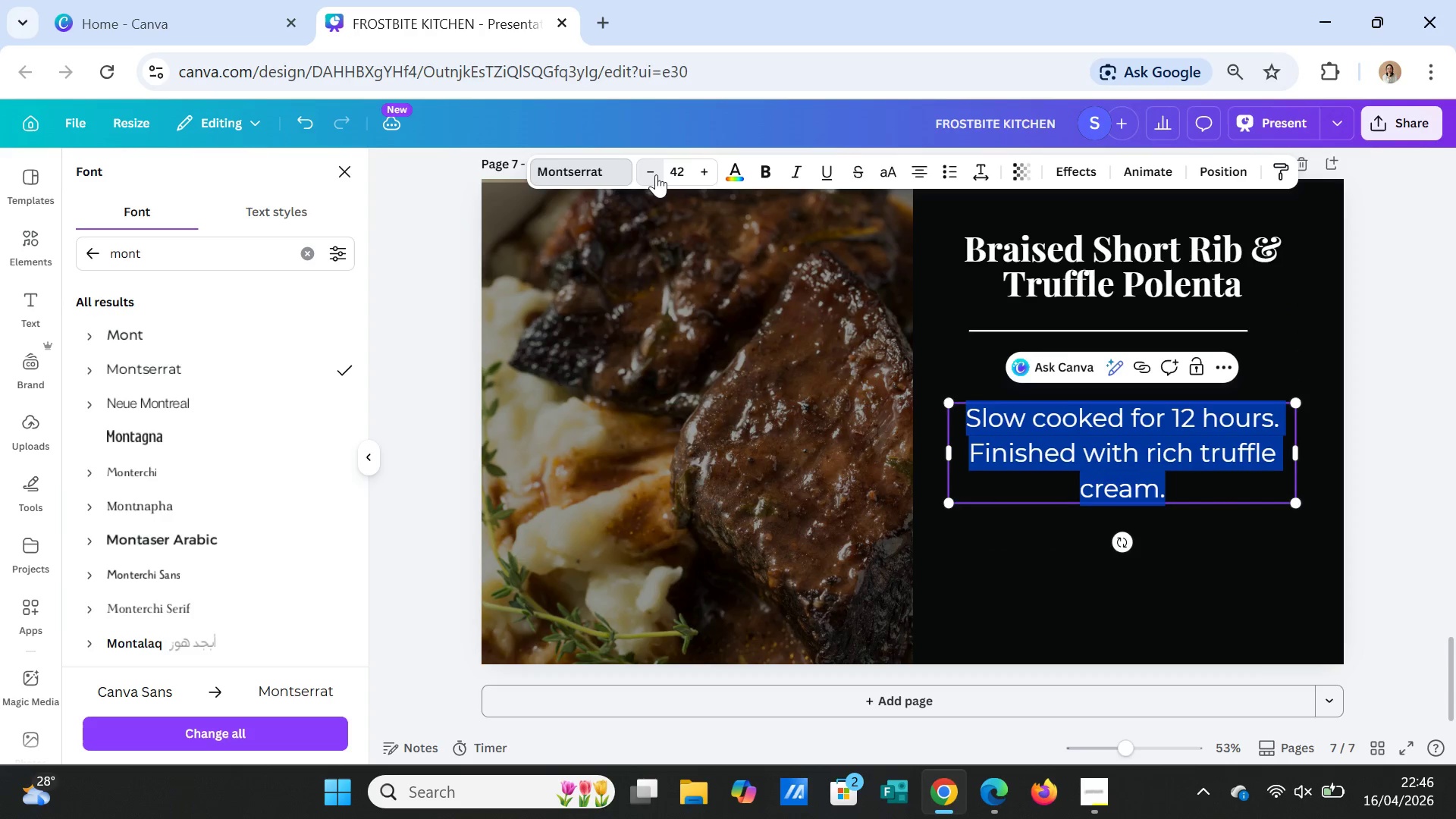 
triple_click([656, 174])
 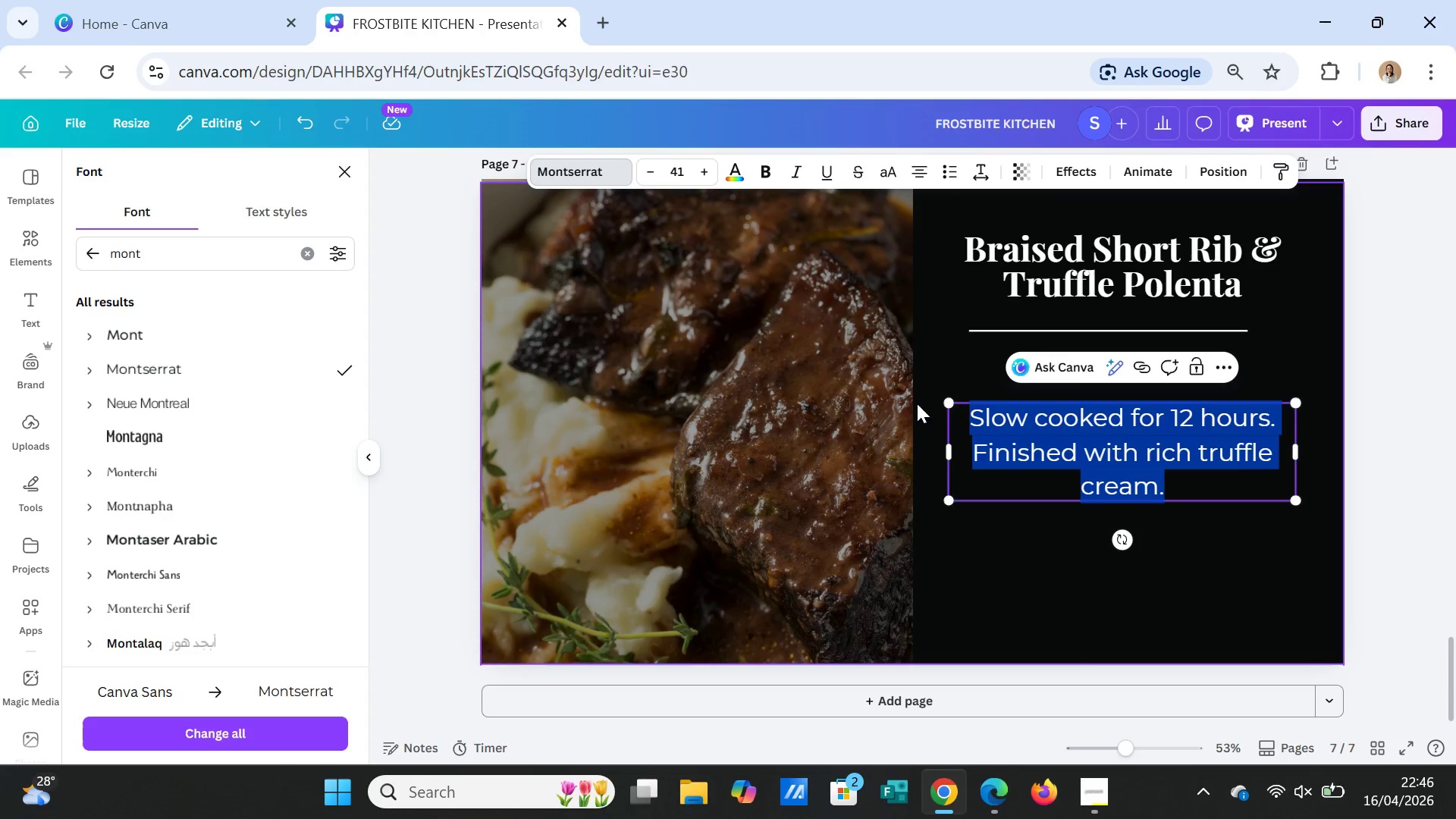 
left_click_drag(start_coordinate=[947, 454], to_coordinate=[899, 453])
 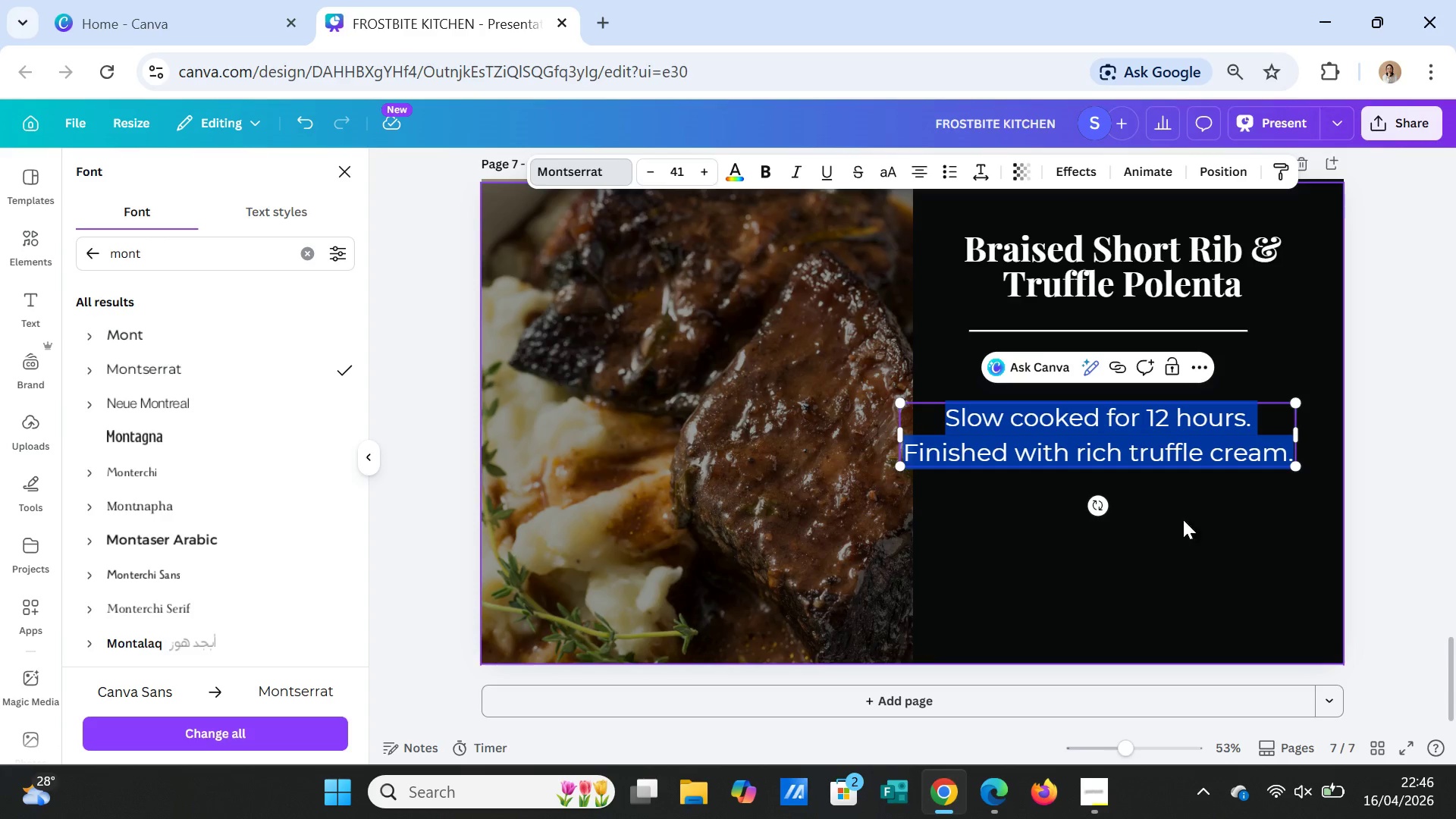 
left_click([1202, 546])
 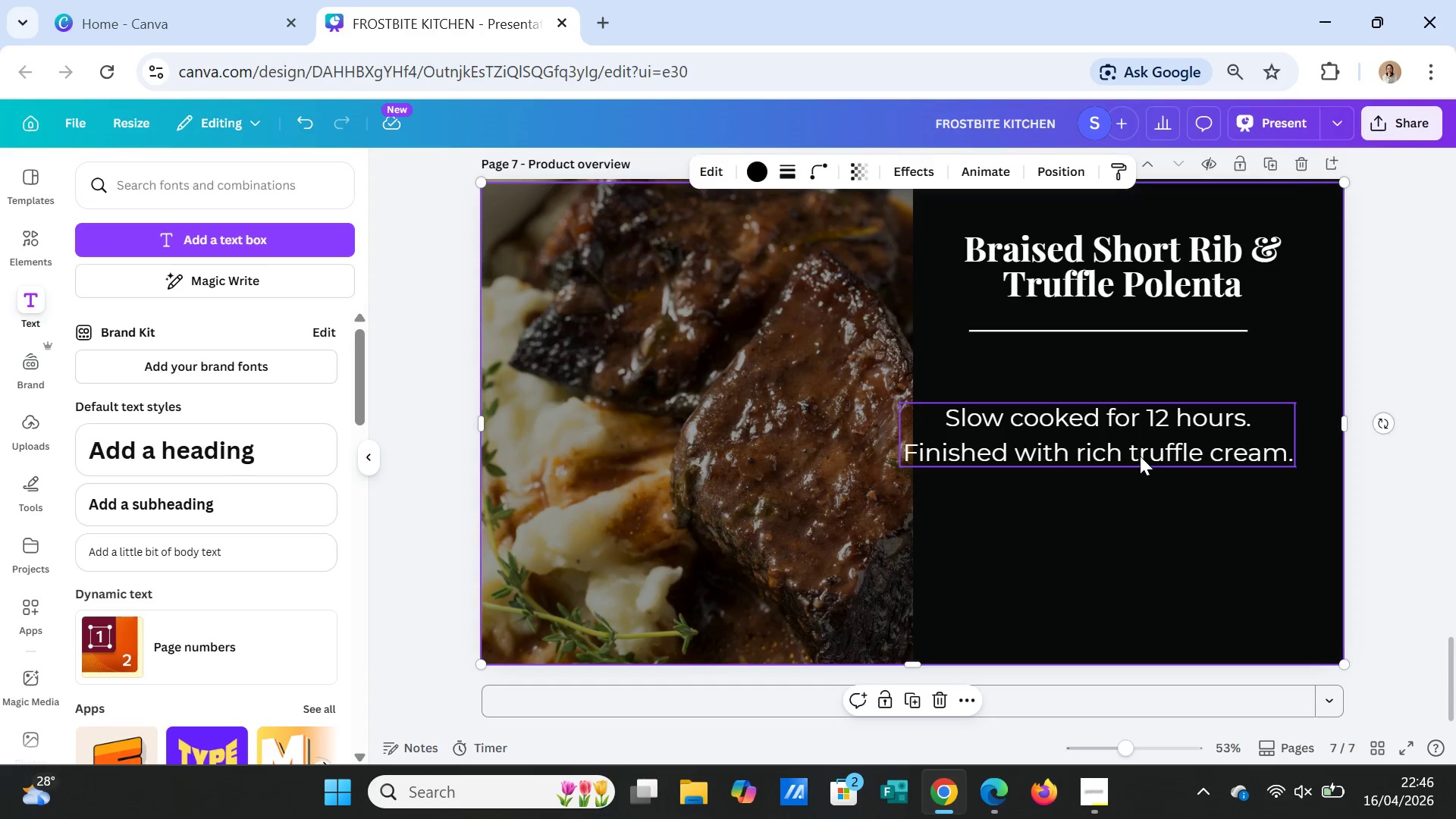 
left_click([1140, 456])
 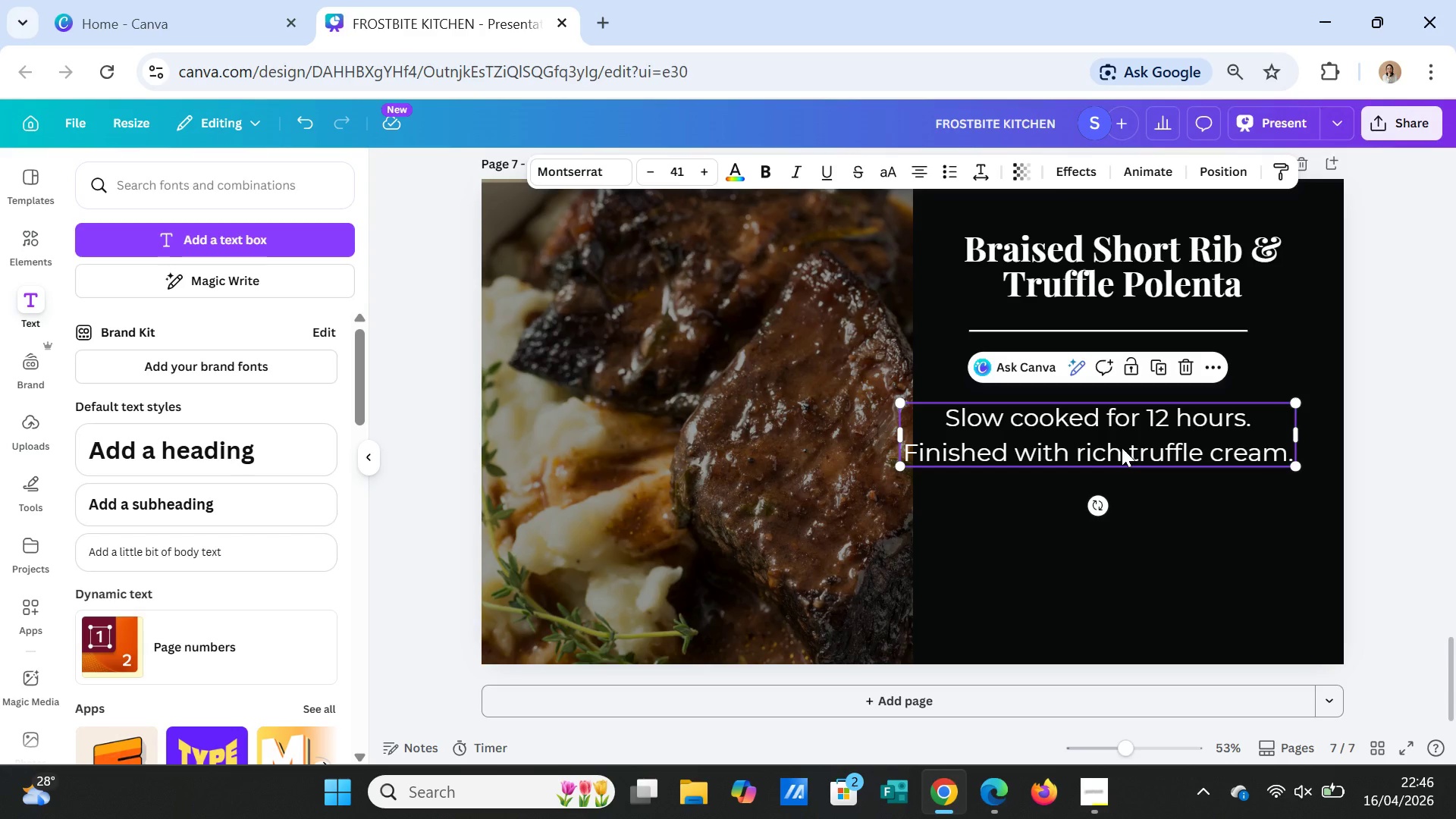 
left_click_drag(start_coordinate=[1122, 447], to_coordinate=[1144, 449])
 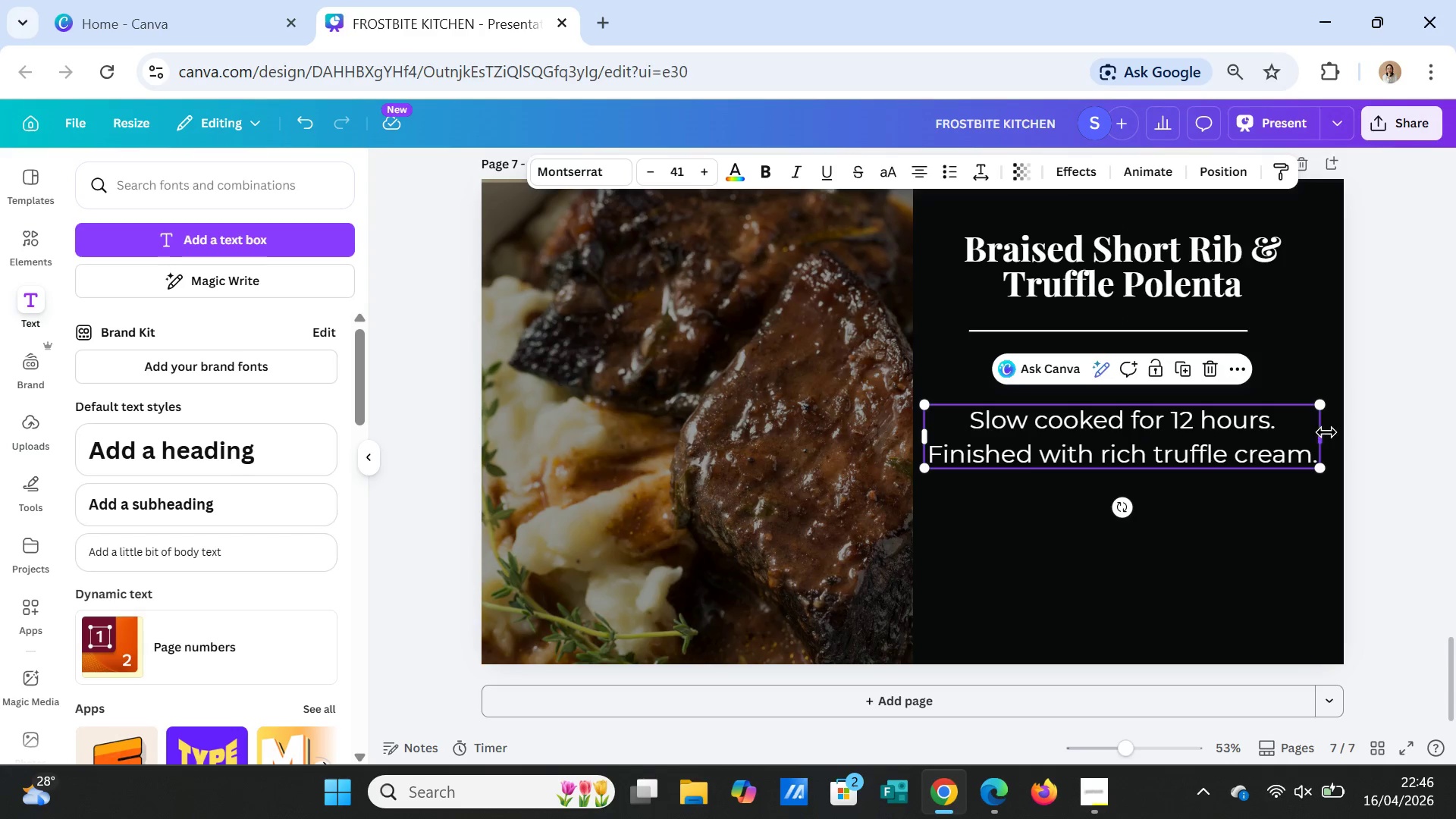 
left_click_drag(start_coordinate=[1326, 432], to_coordinate=[1304, 433])
 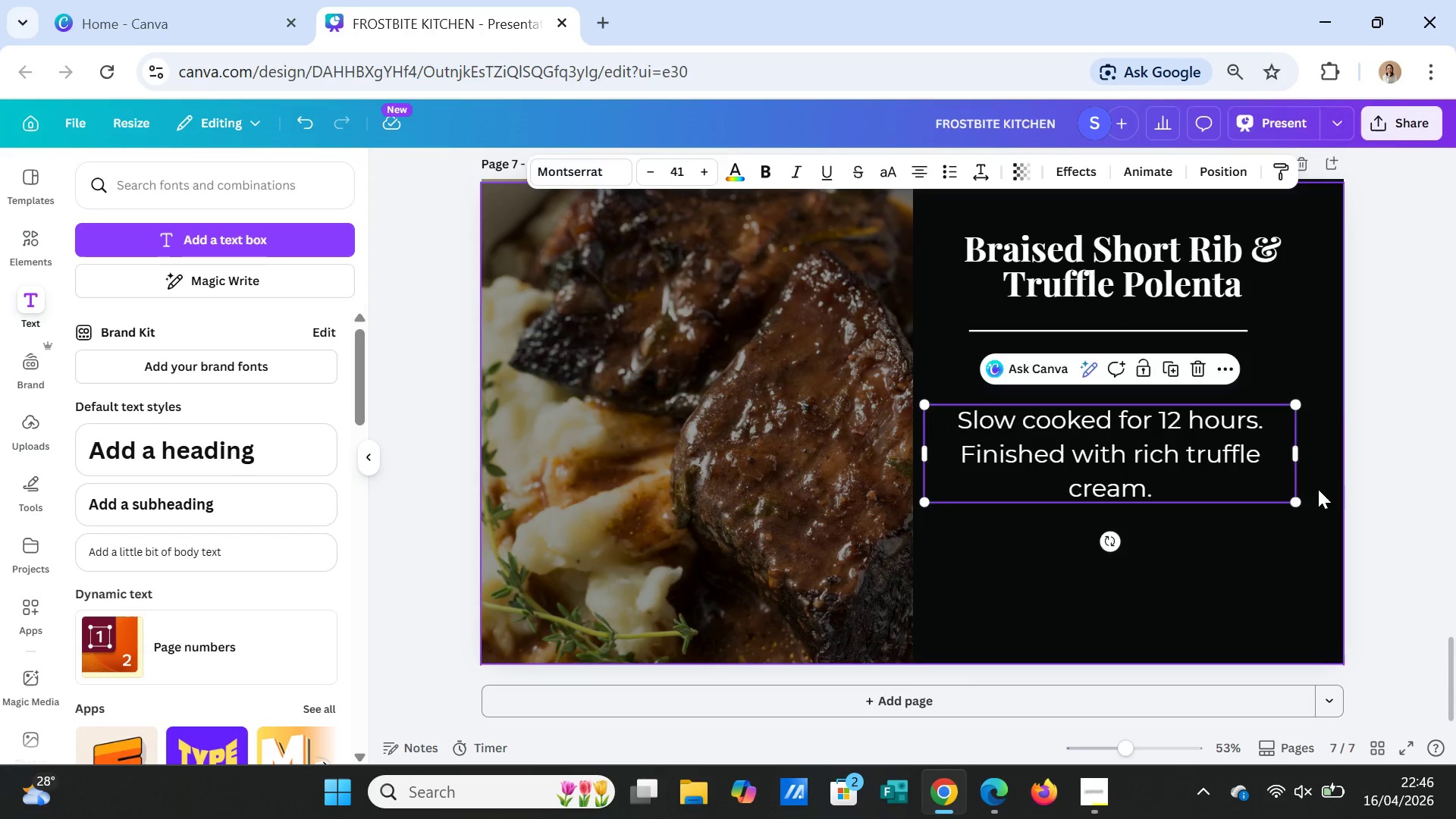 
left_click([1318, 489])
 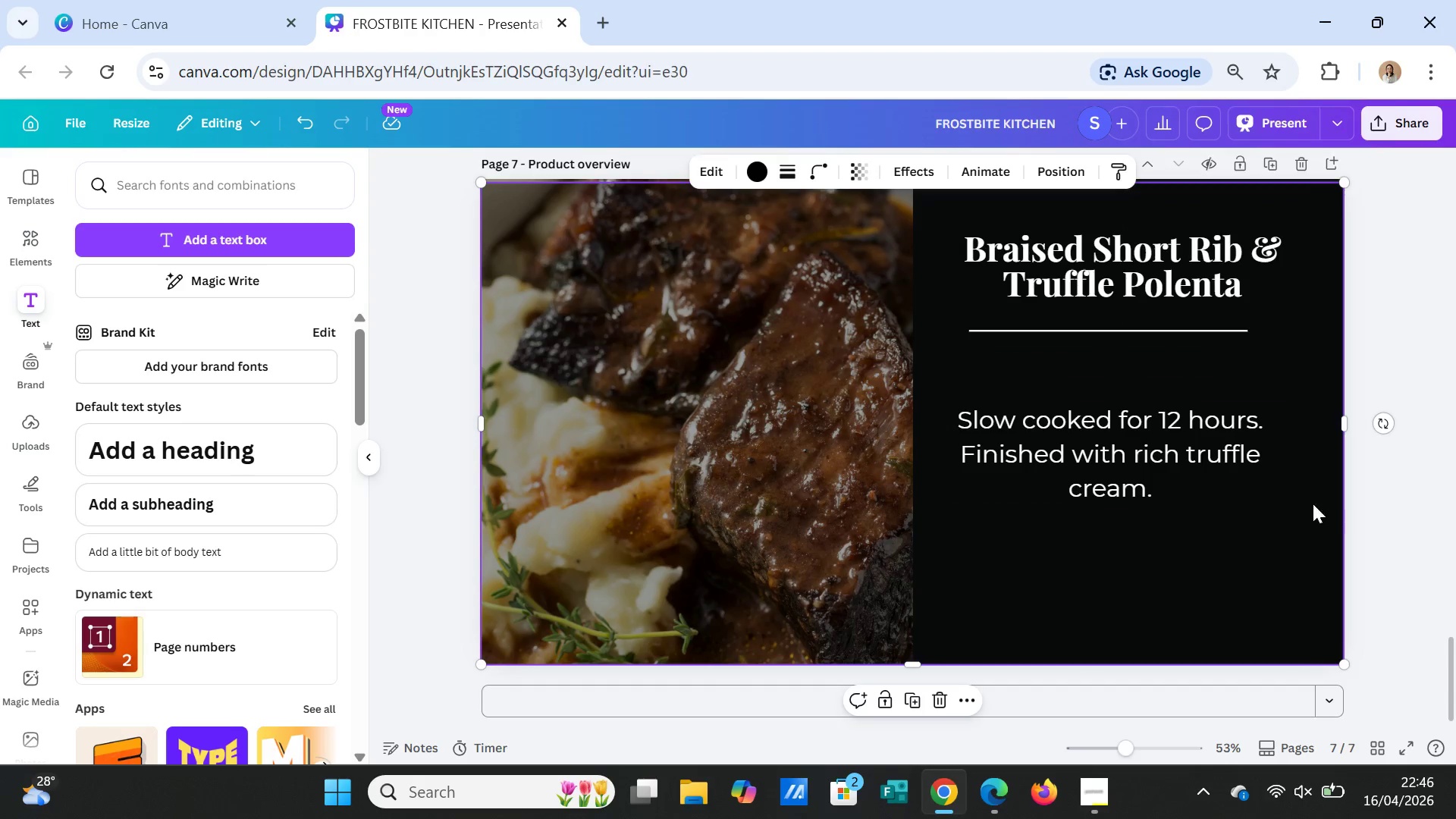 
left_click([1092, 484])
 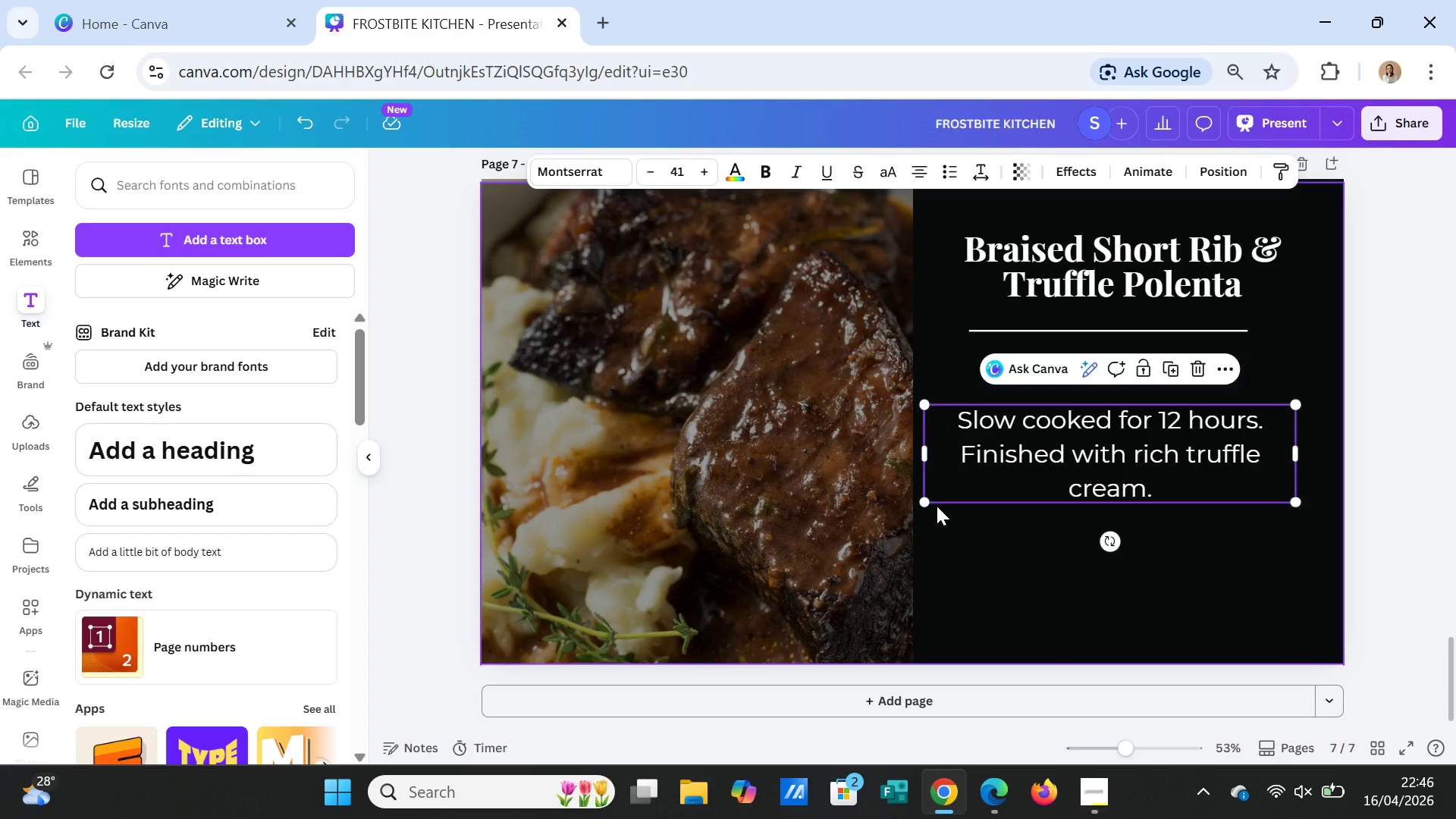 
left_click_drag(start_coordinate=[918, 457], to_coordinate=[947, 457])
 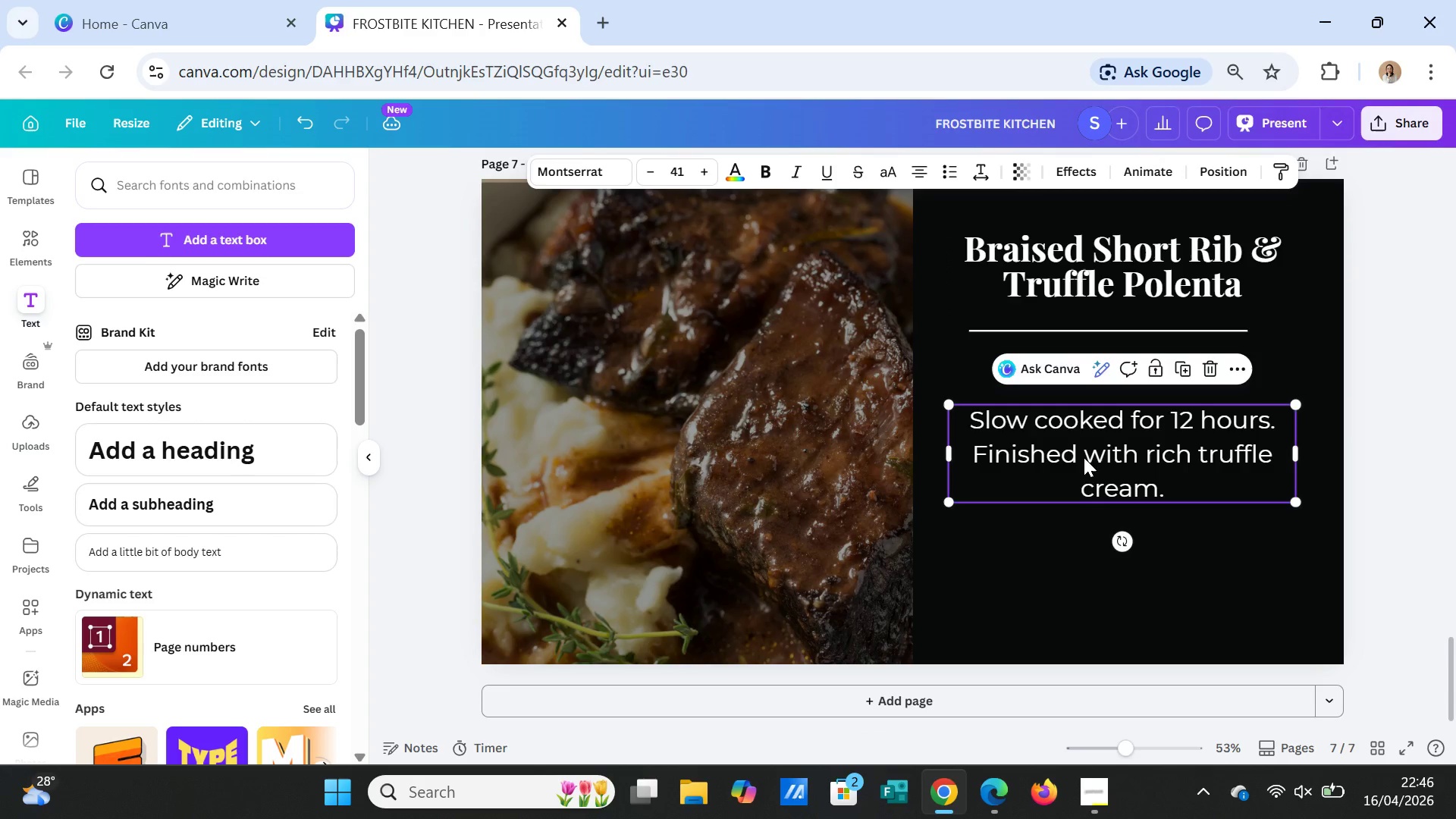 
left_click_drag(start_coordinate=[1084, 457], to_coordinate=[1078, 457])
 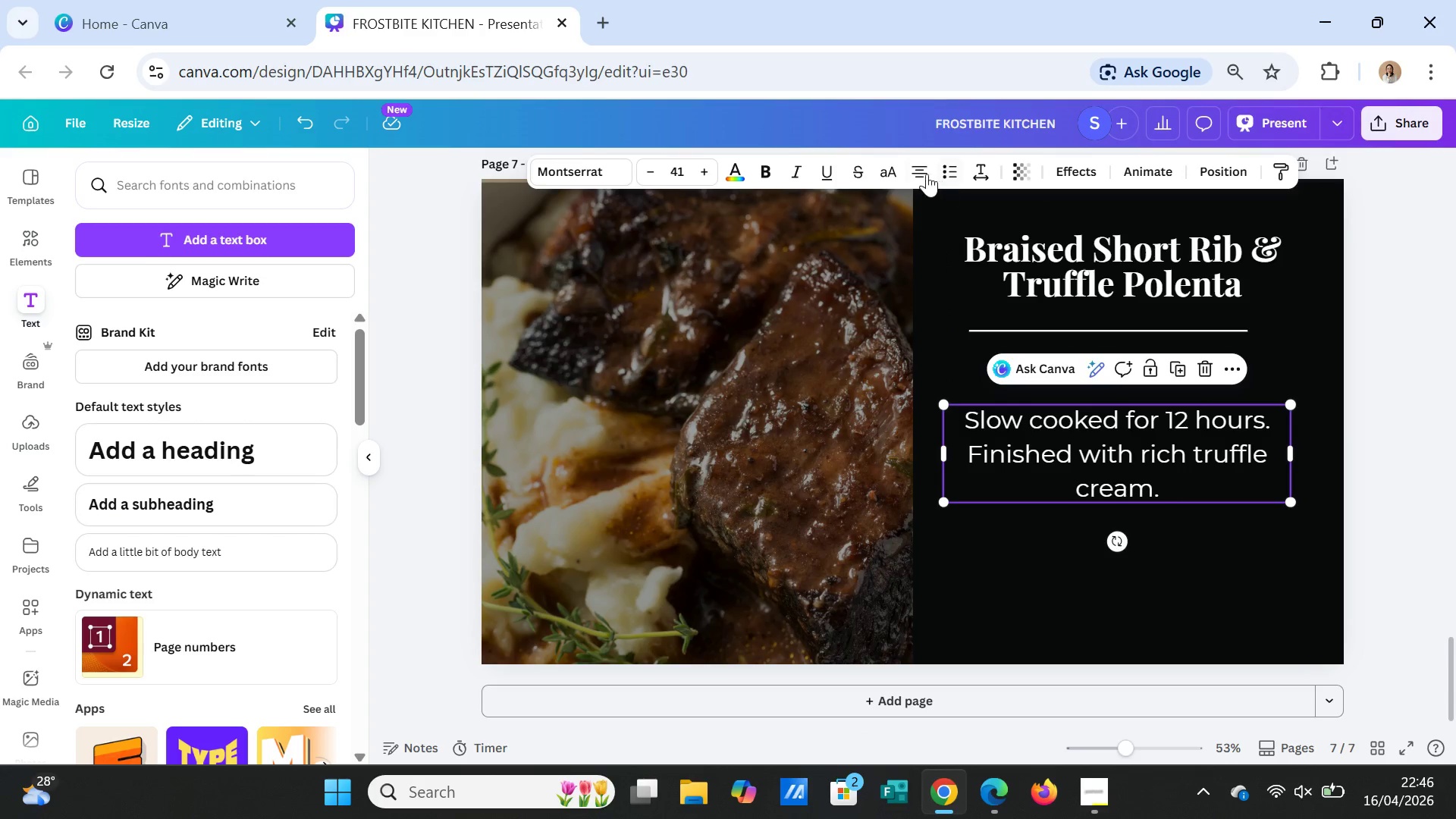 
left_click([924, 172])
 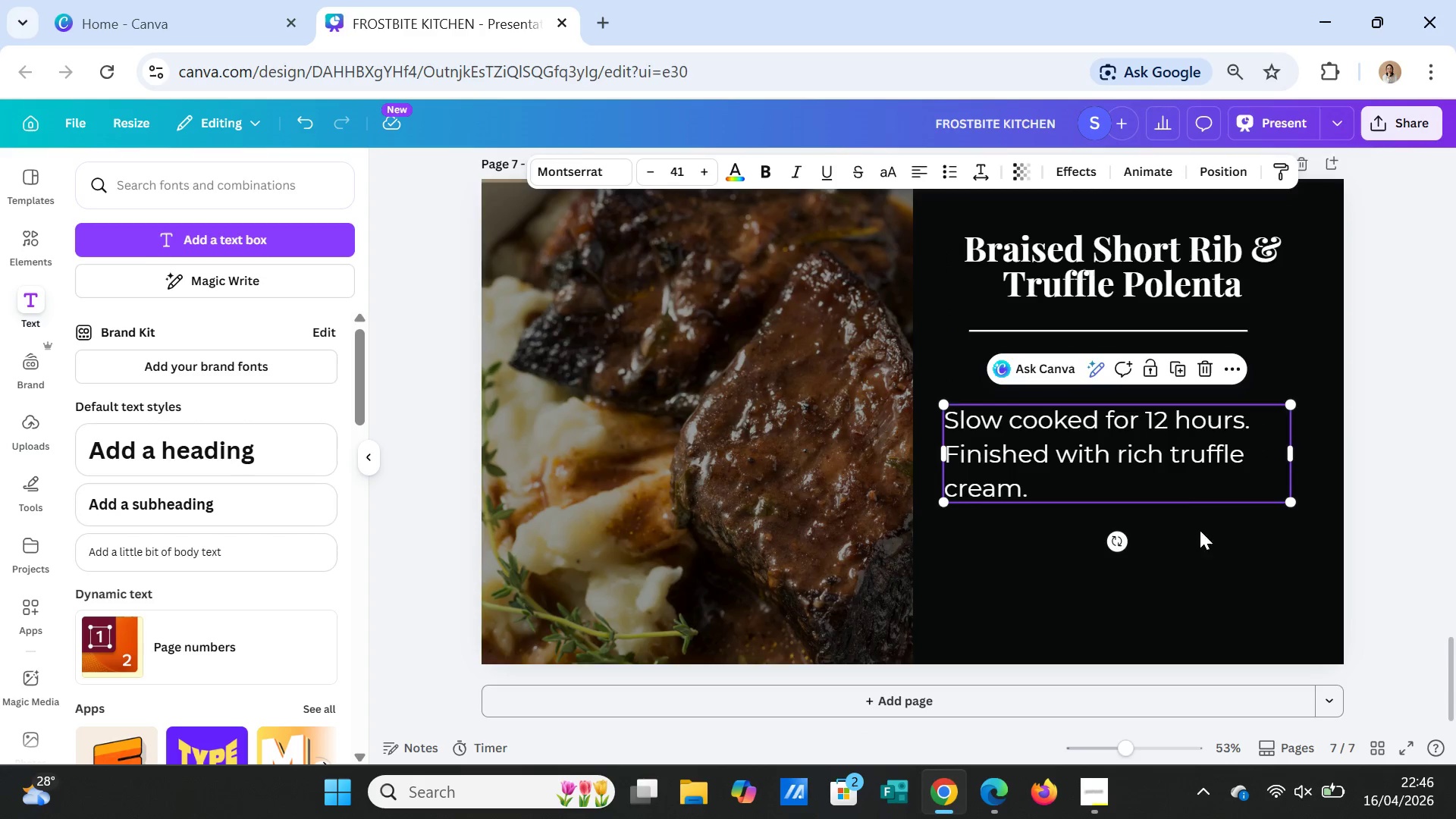 
left_click([1244, 601])
 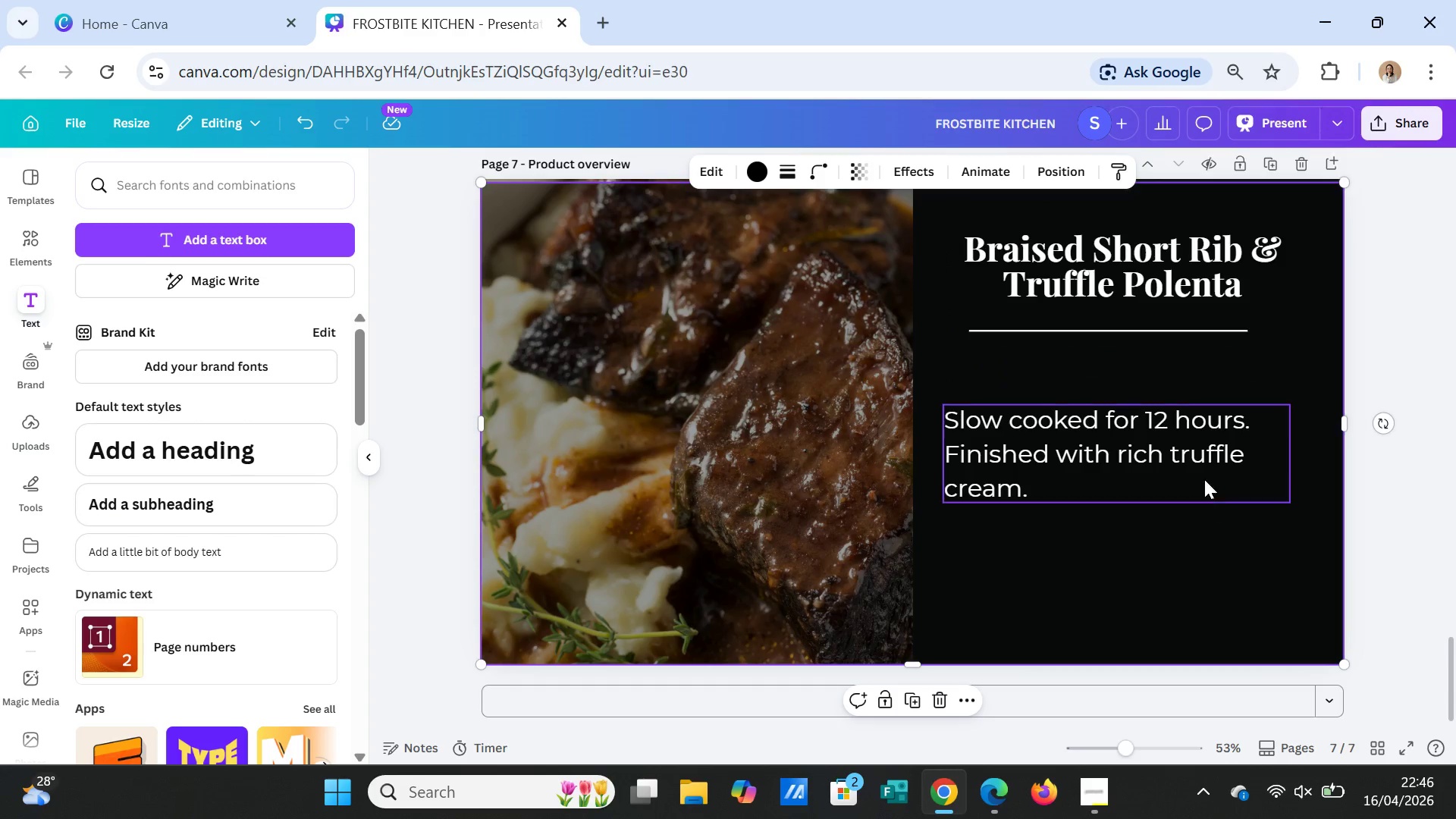 
left_click([1197, 453])
 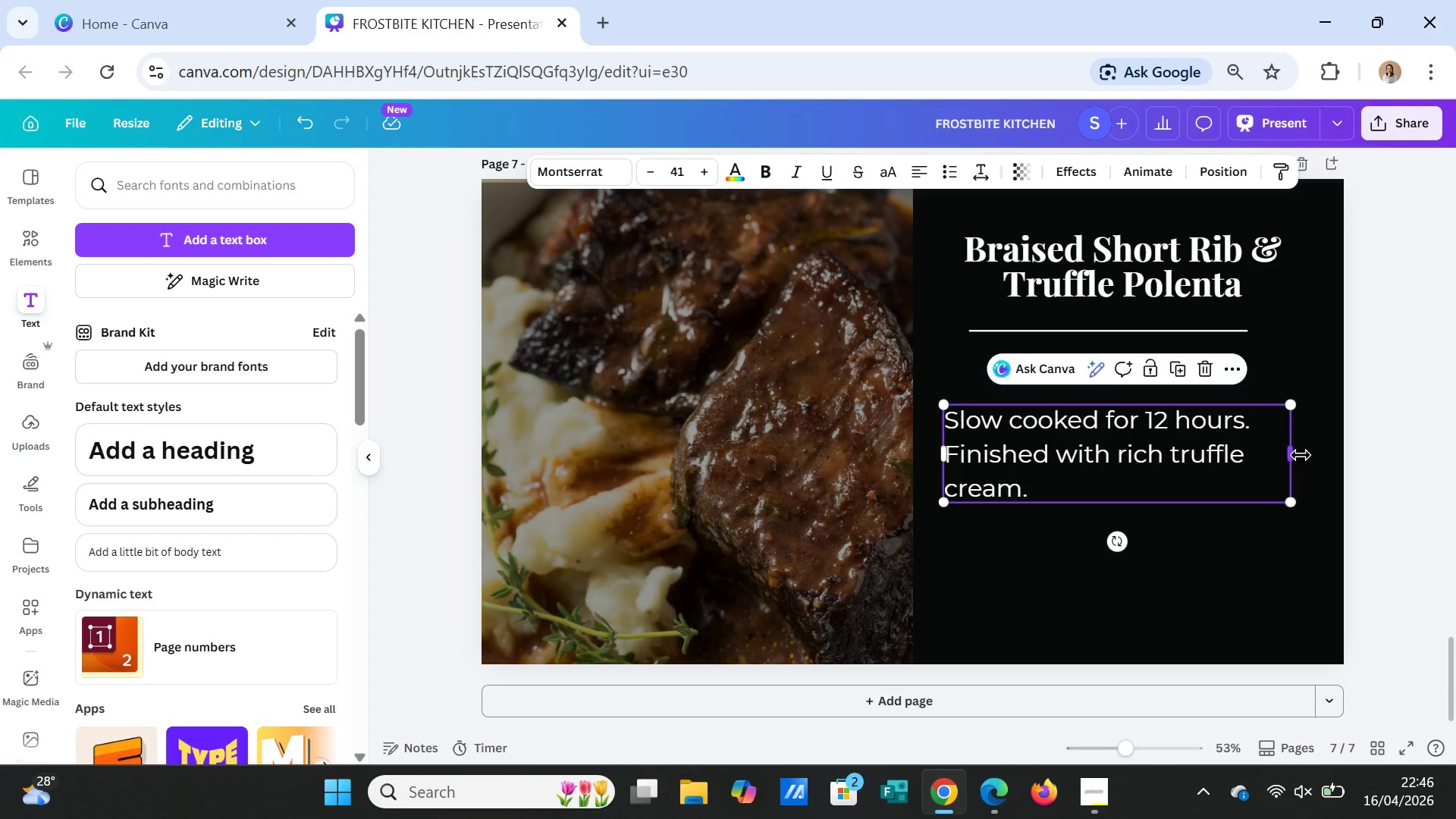 
left_click_drag(start_coordinate=[1298, 456], to_coordinate=[1269, 450])
 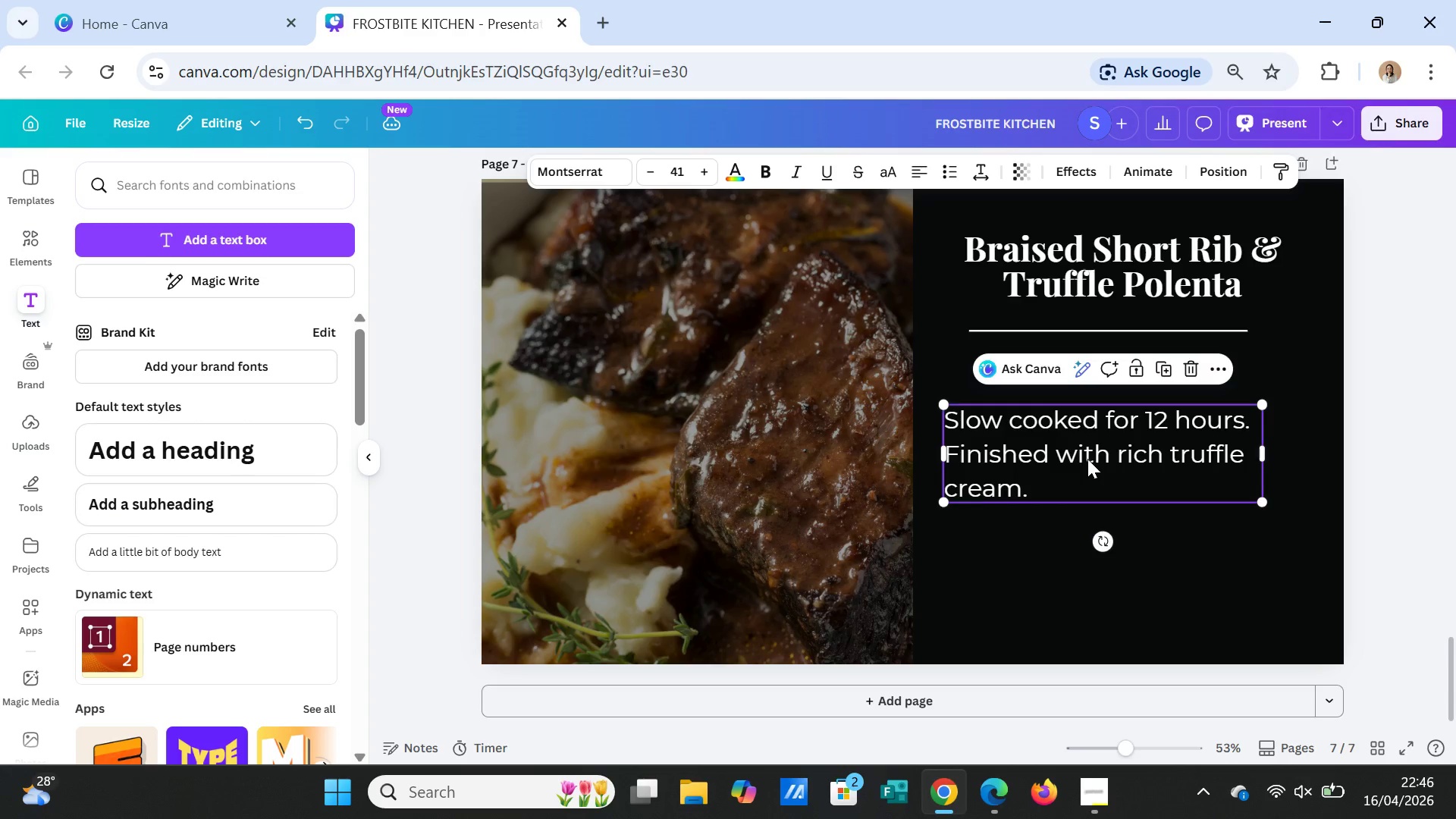 
left_click_drag(start_coordinate=[1087, 459], to_coordinate=[1103, 460])
 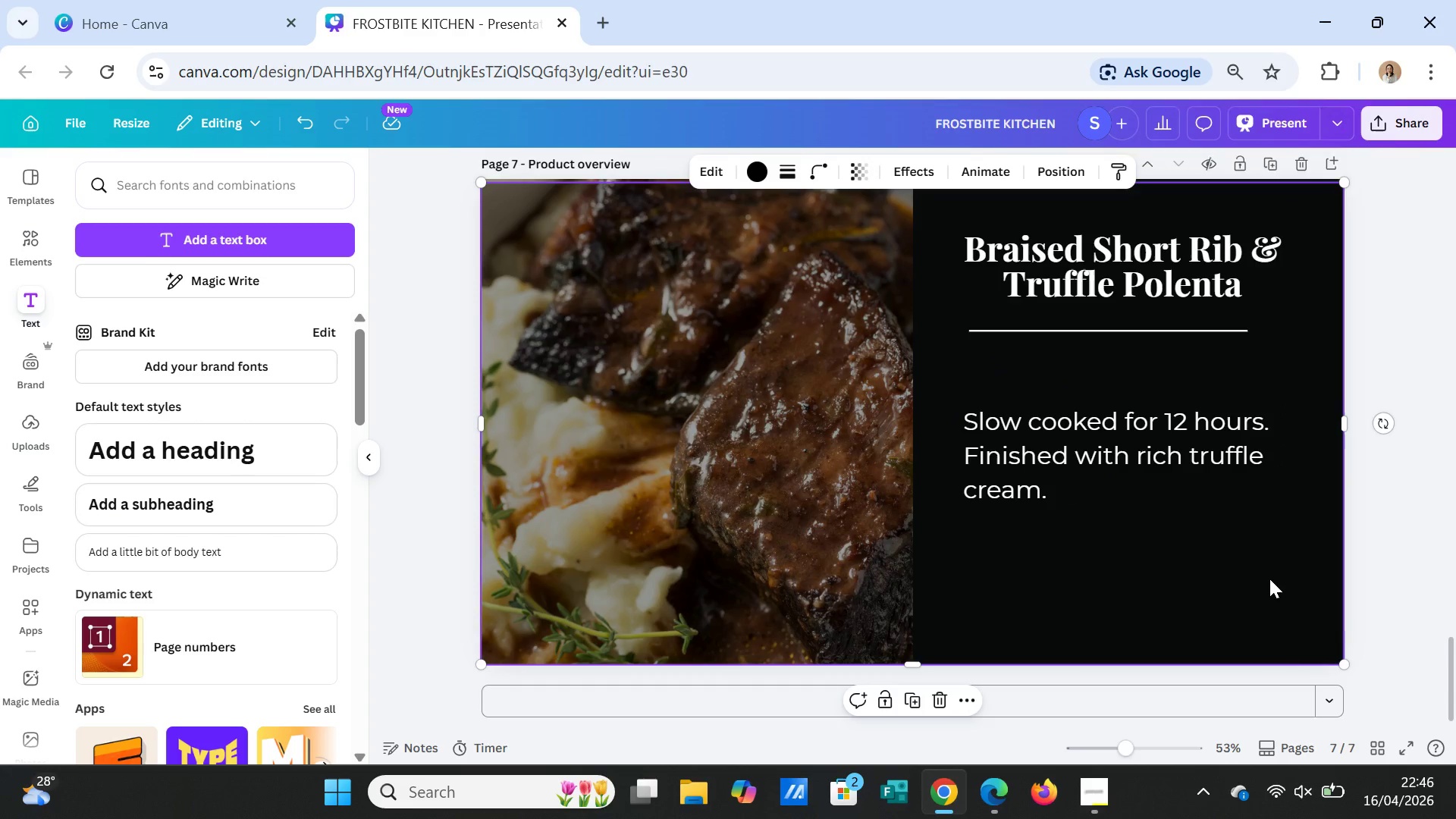 
left_click([1269, 579])
 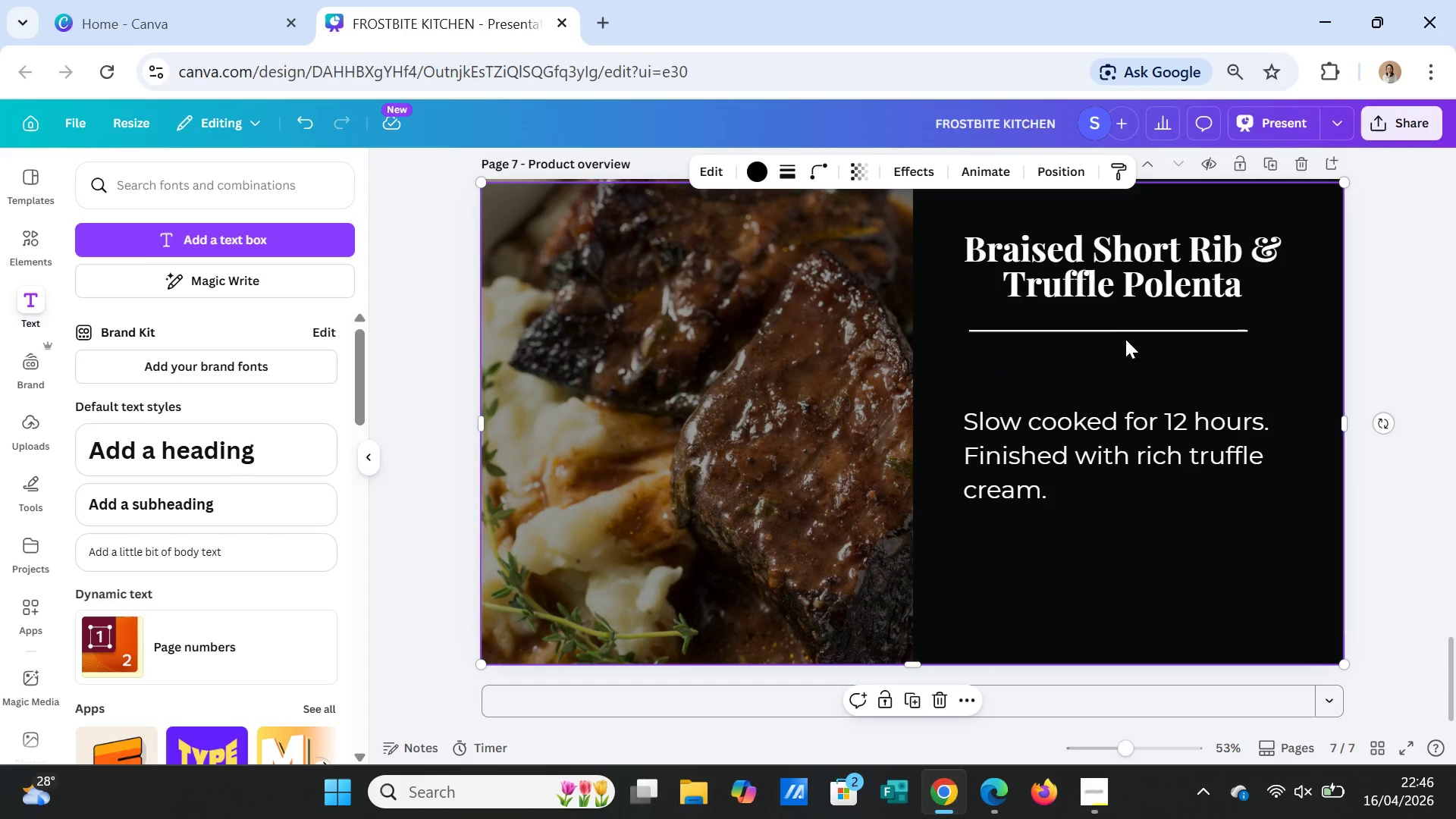 
left_click([1124, 284])
 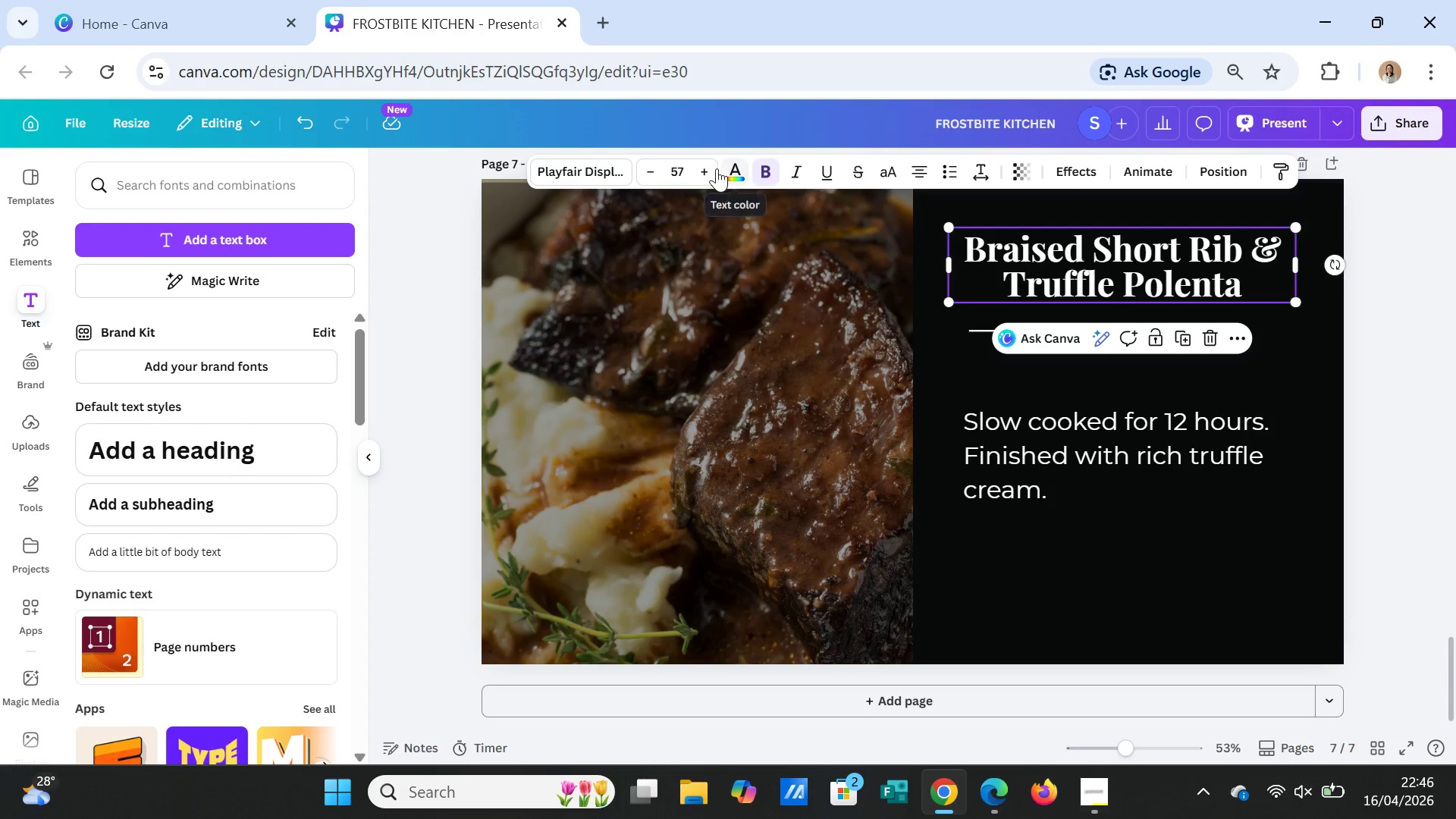 
double_click([717, 168])
 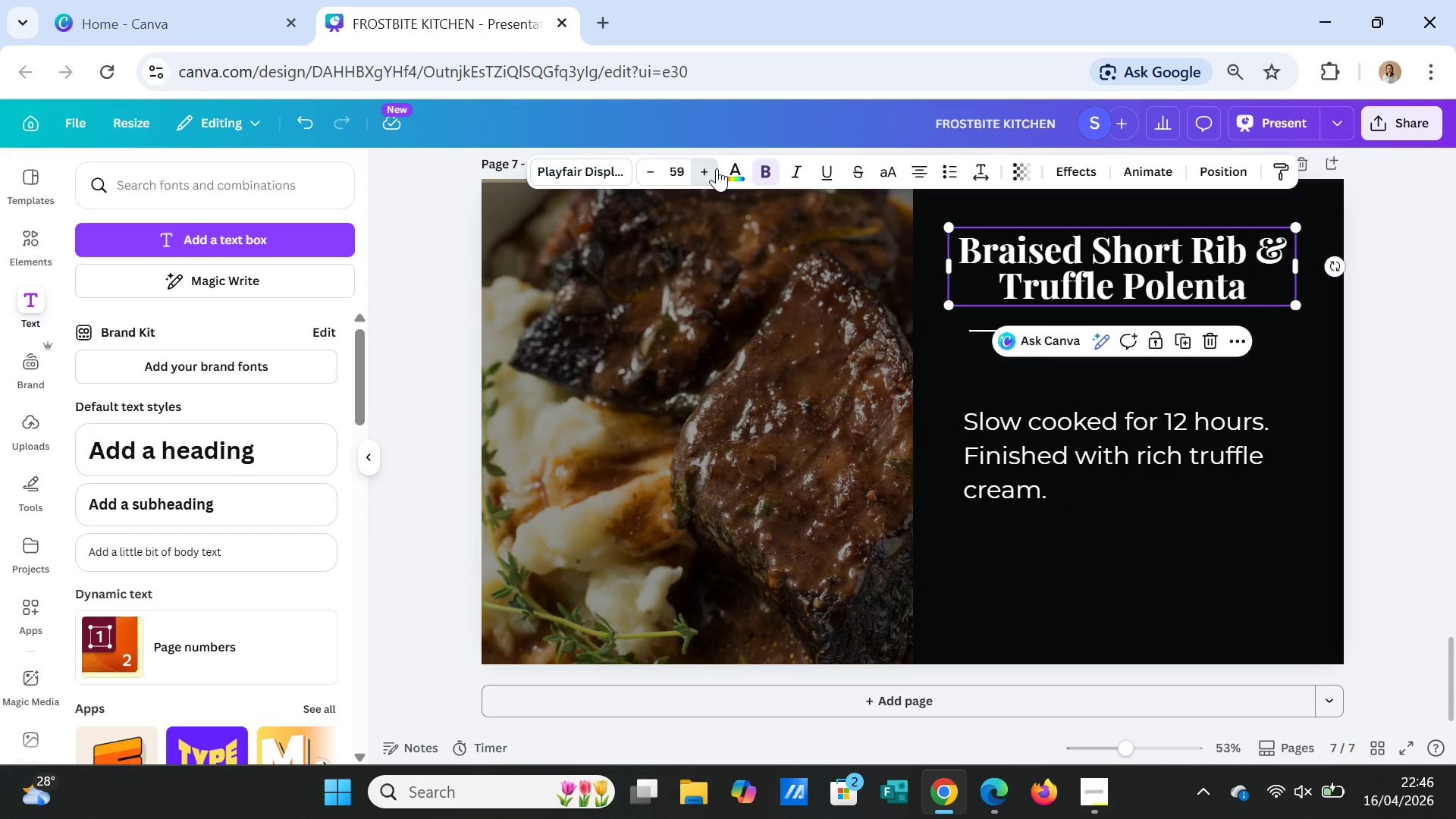 
triple_click([717, 168])
 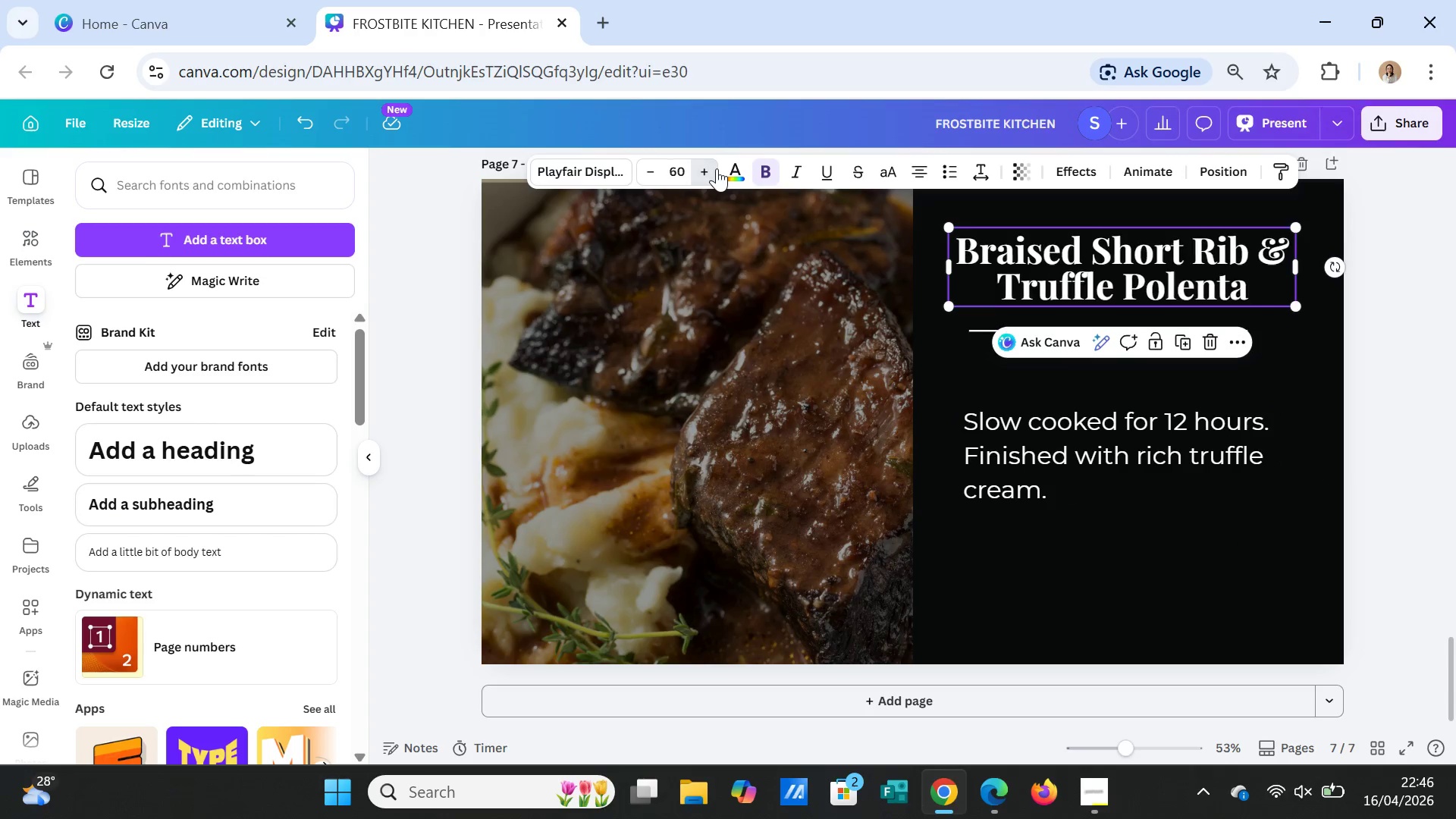 
triple_click([717, 168])
 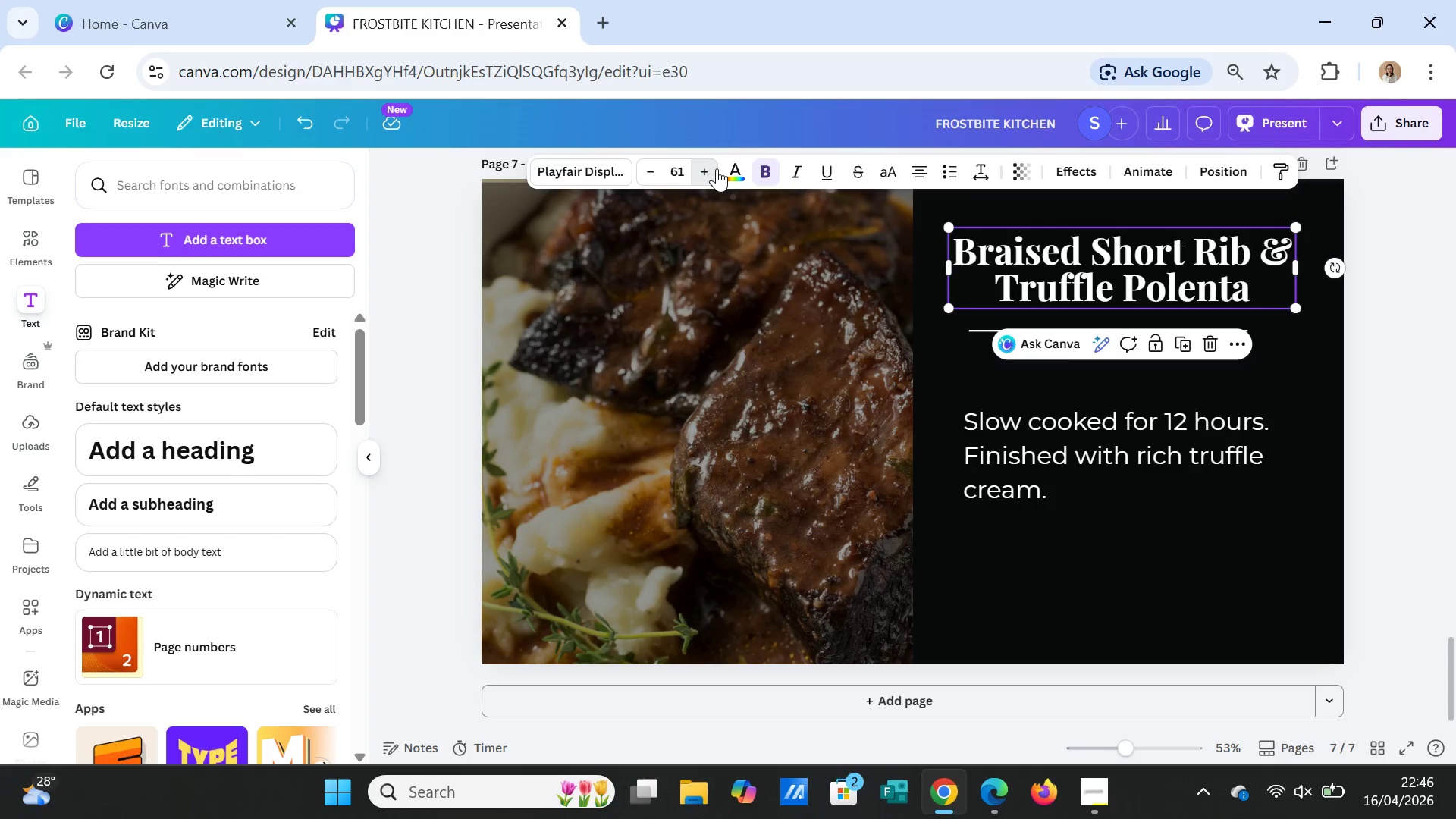 
triple_click([717, 168])
 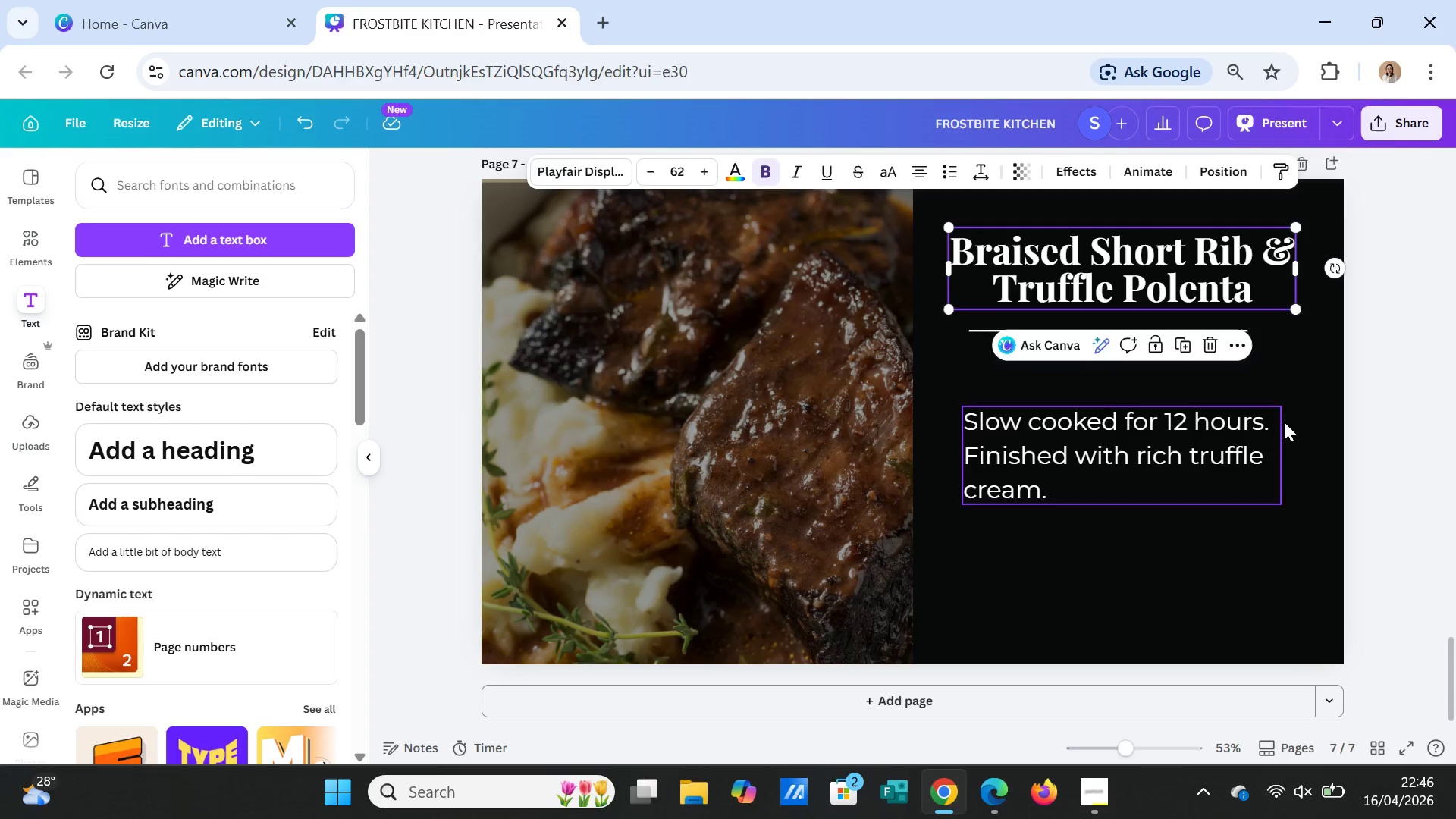 
left_click([1262, 335])
 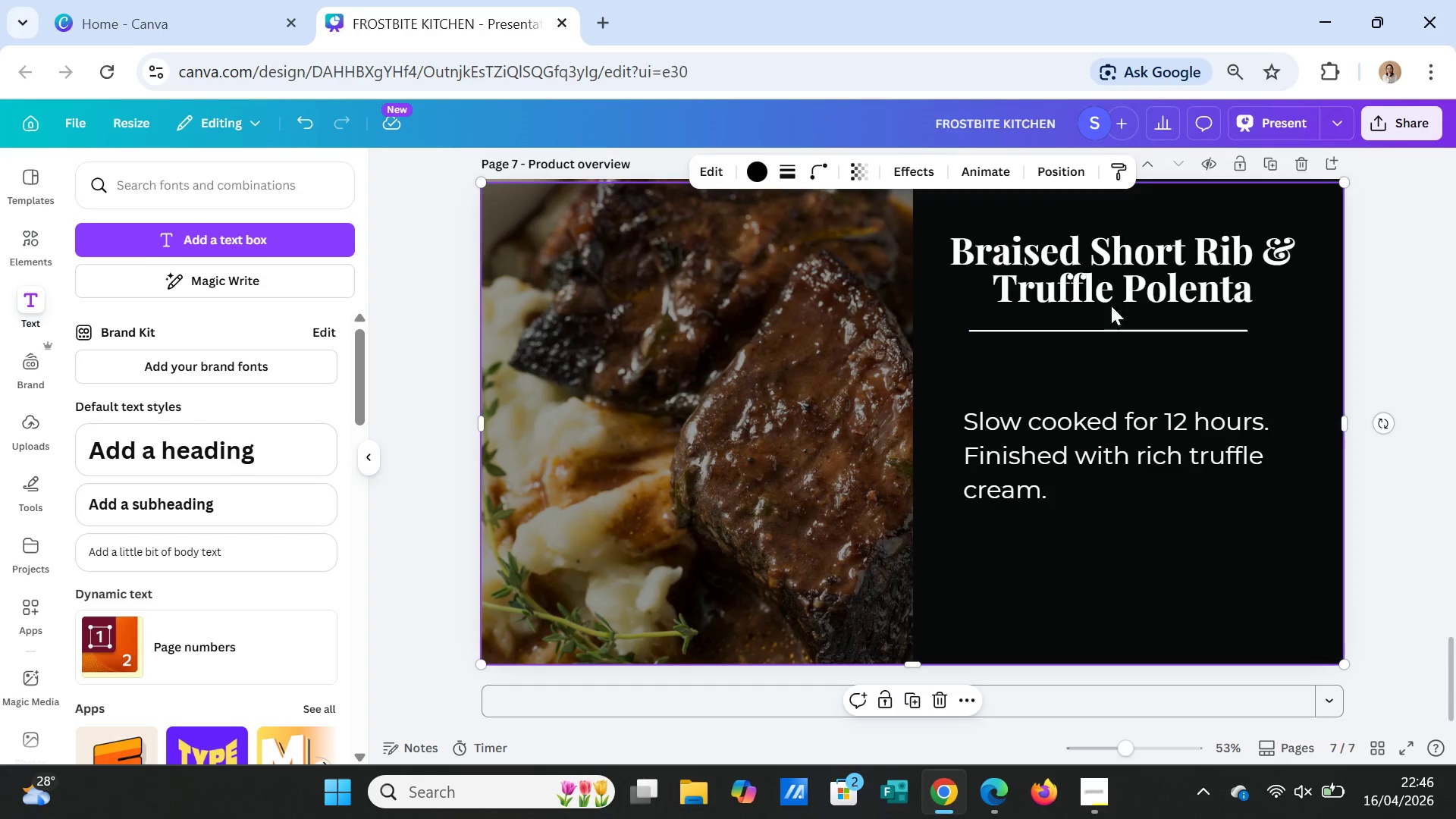 
left_click([1104, 288])
 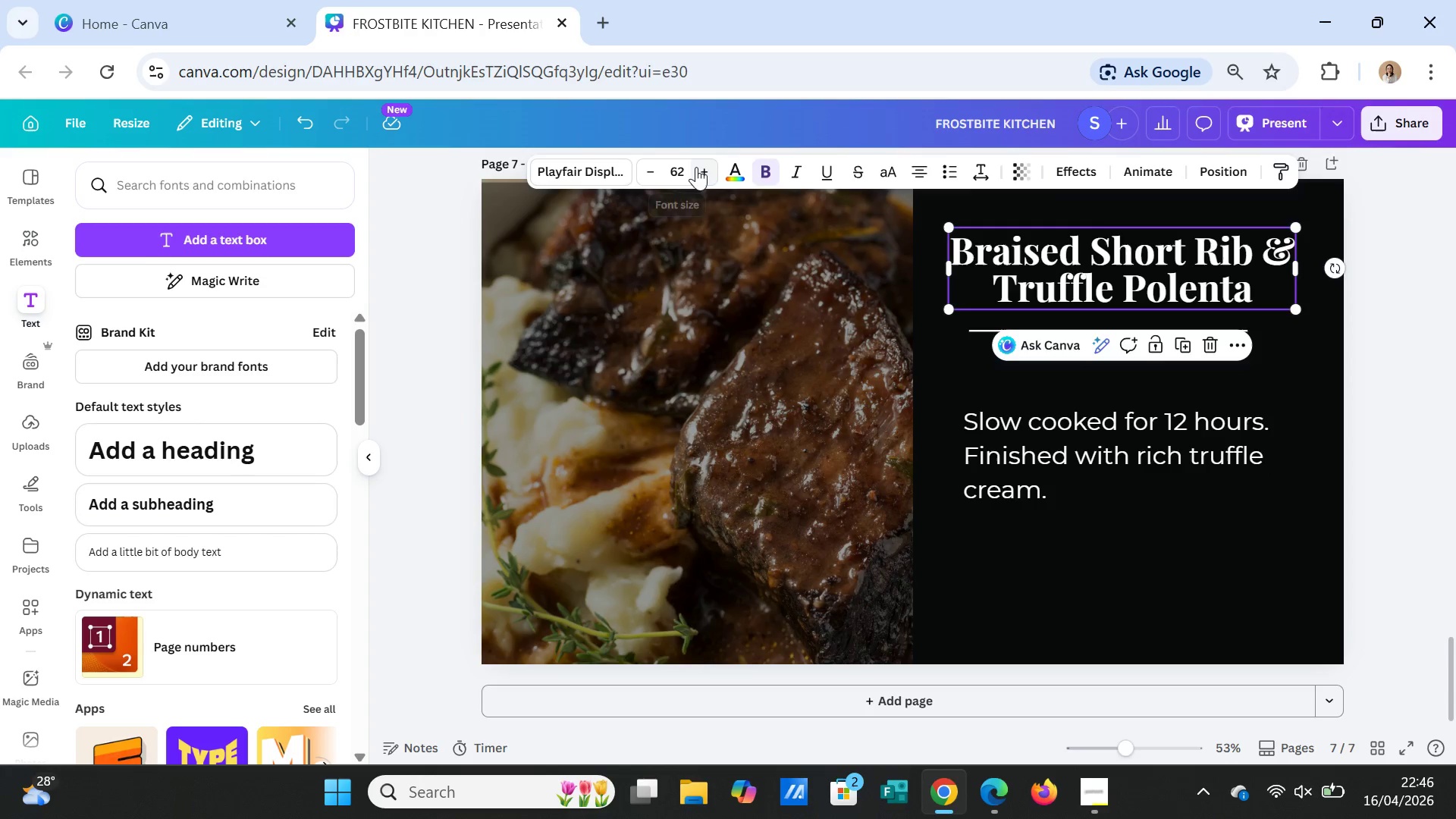 
double_click([696, 167])
 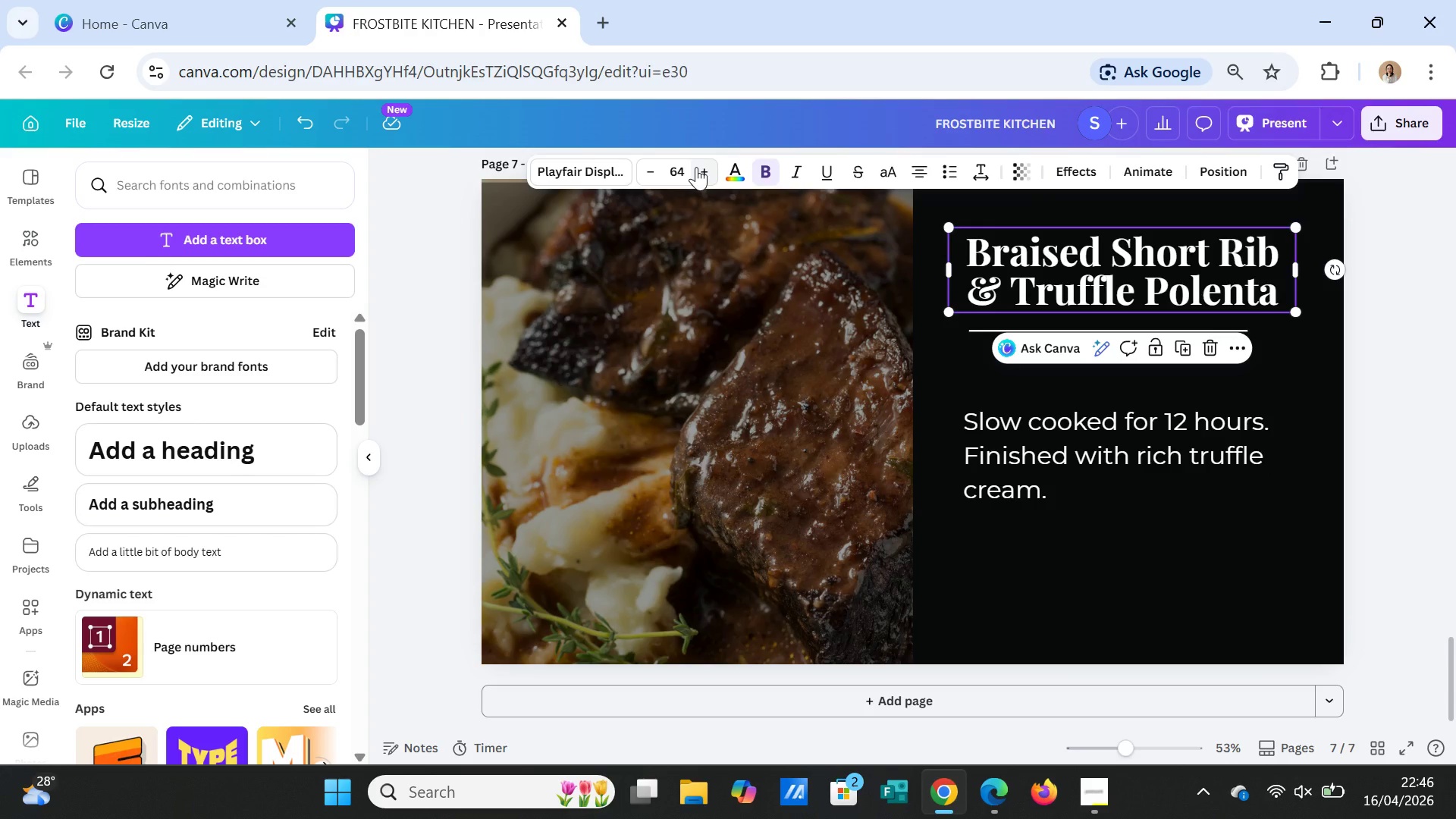 
left_click([696, 167])
 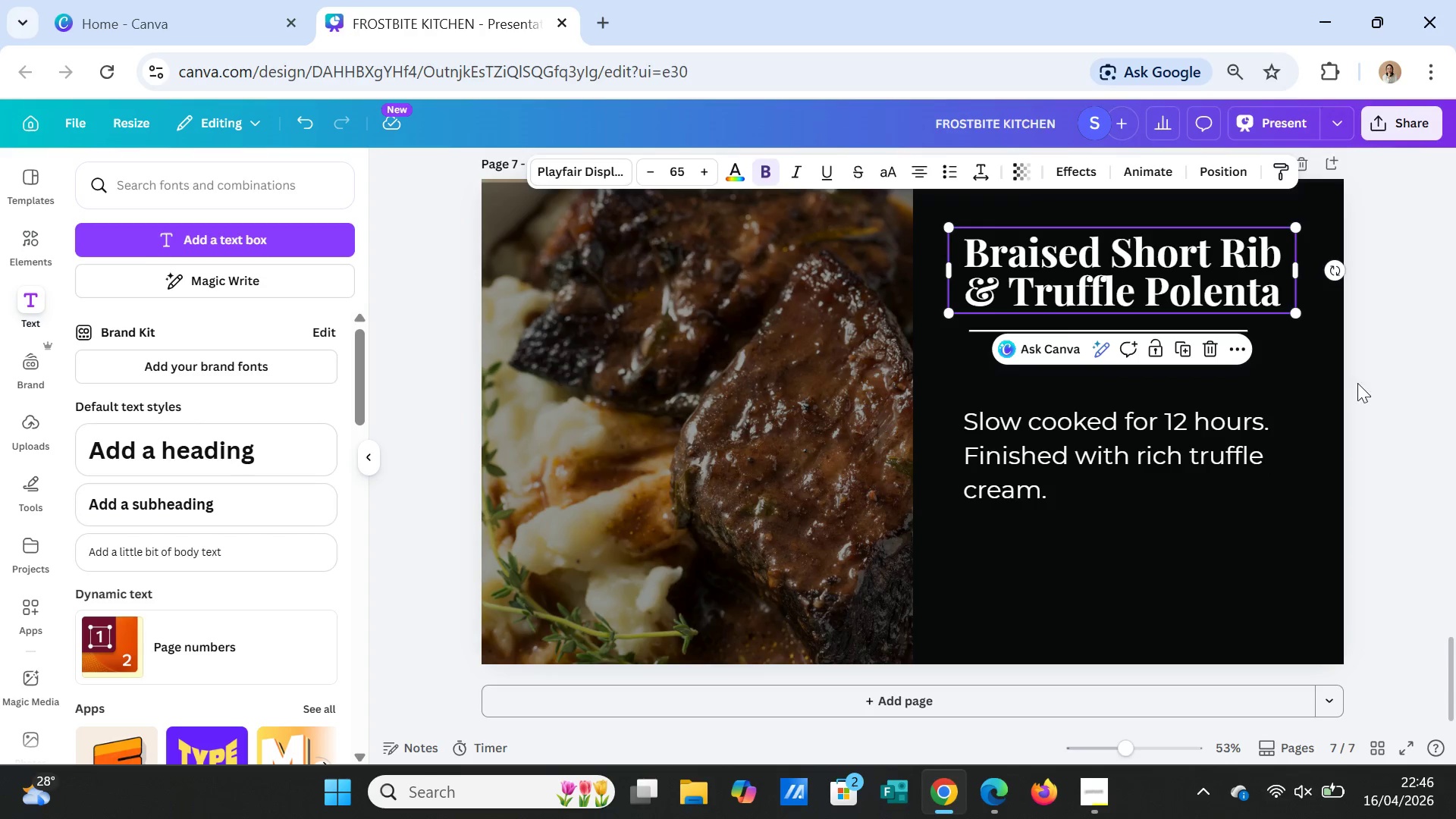 
left_click([1306, 372])
 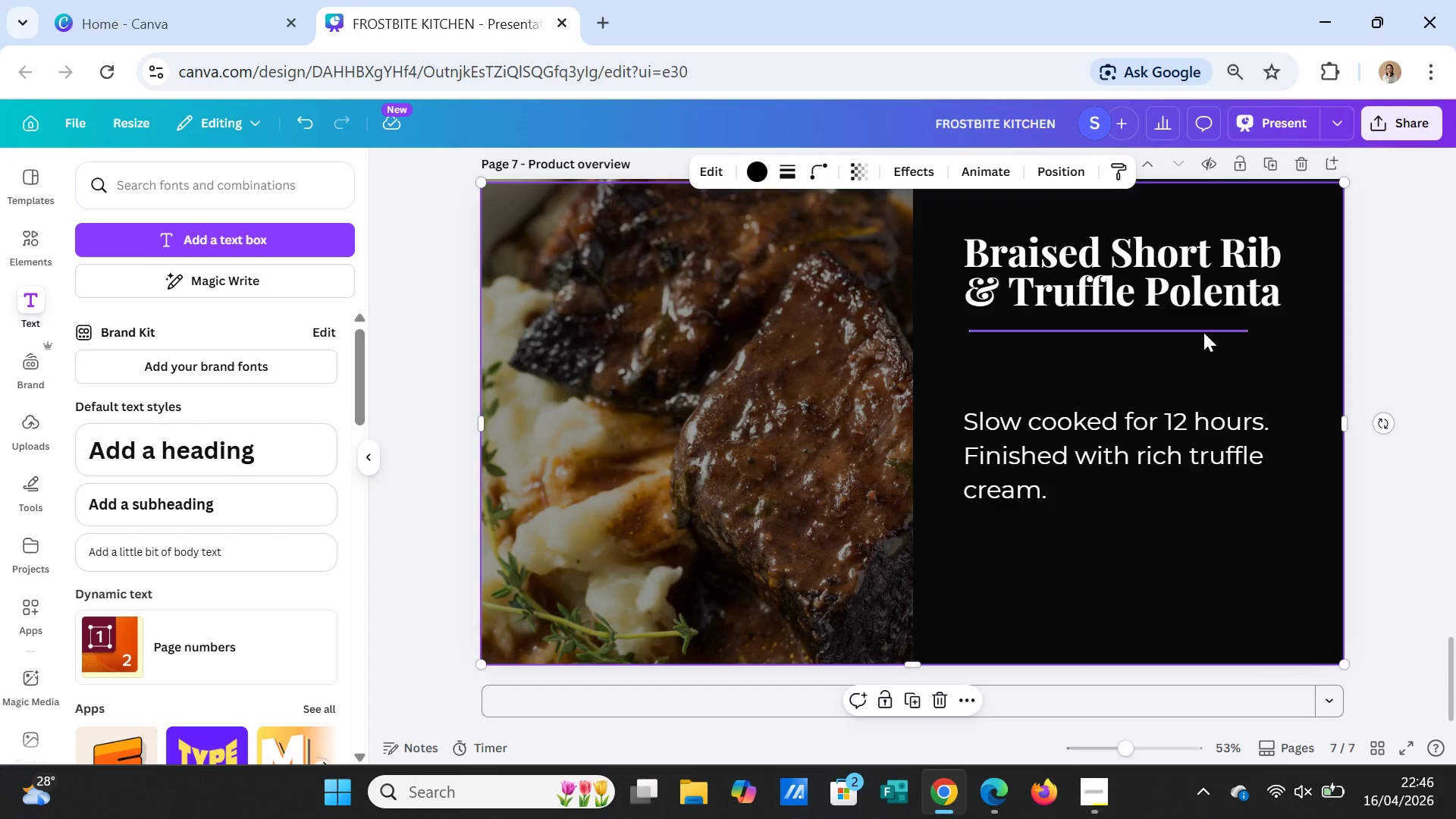 
left_click_drag(start_coordinate=[1203, 332], to_coordinate=[1219, 340])
 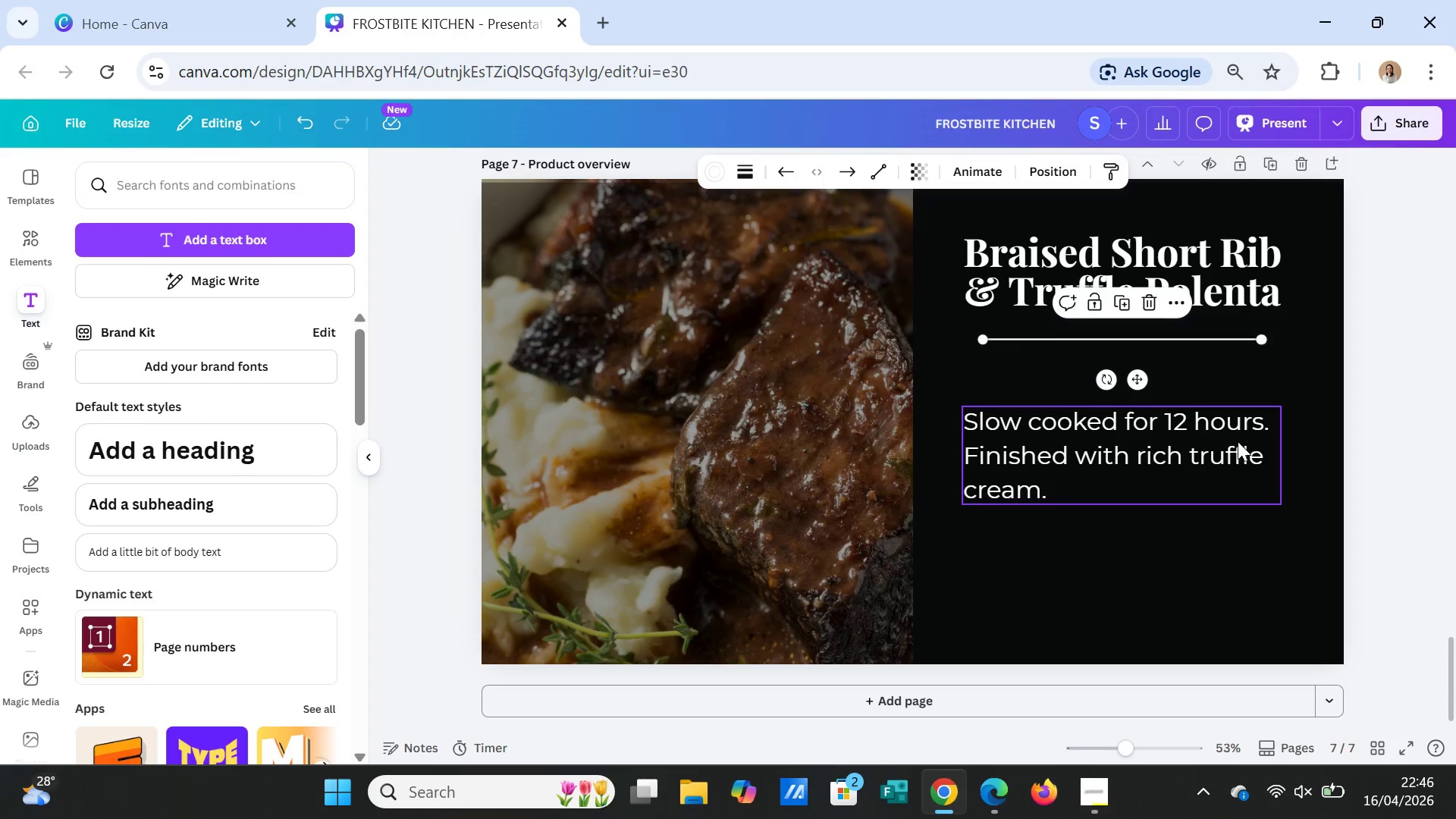 
left_click_drag(start_coordinate=[1238, 441], to_coordinate=[1246, 441])
 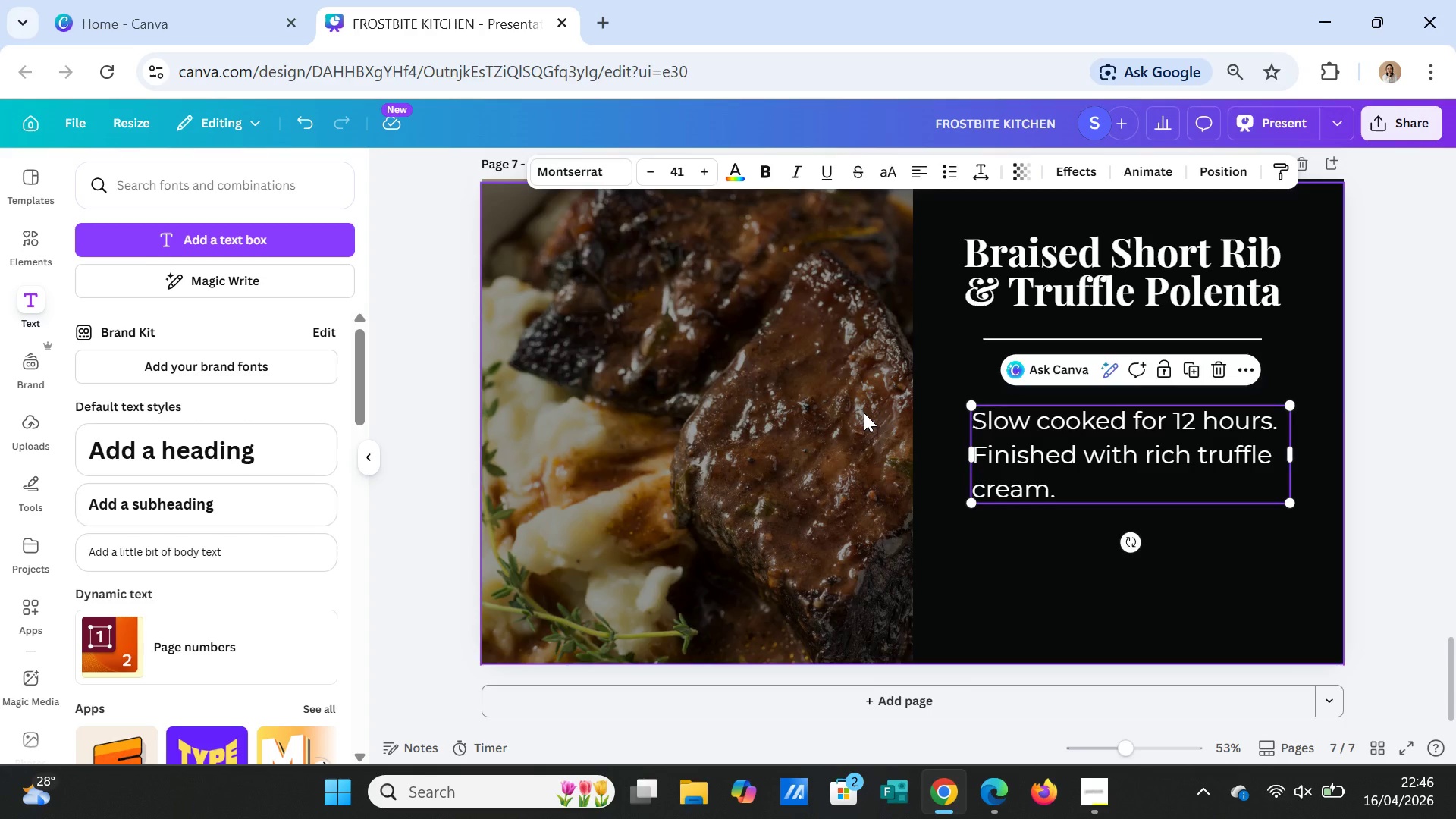 
left_click([864, 413])
 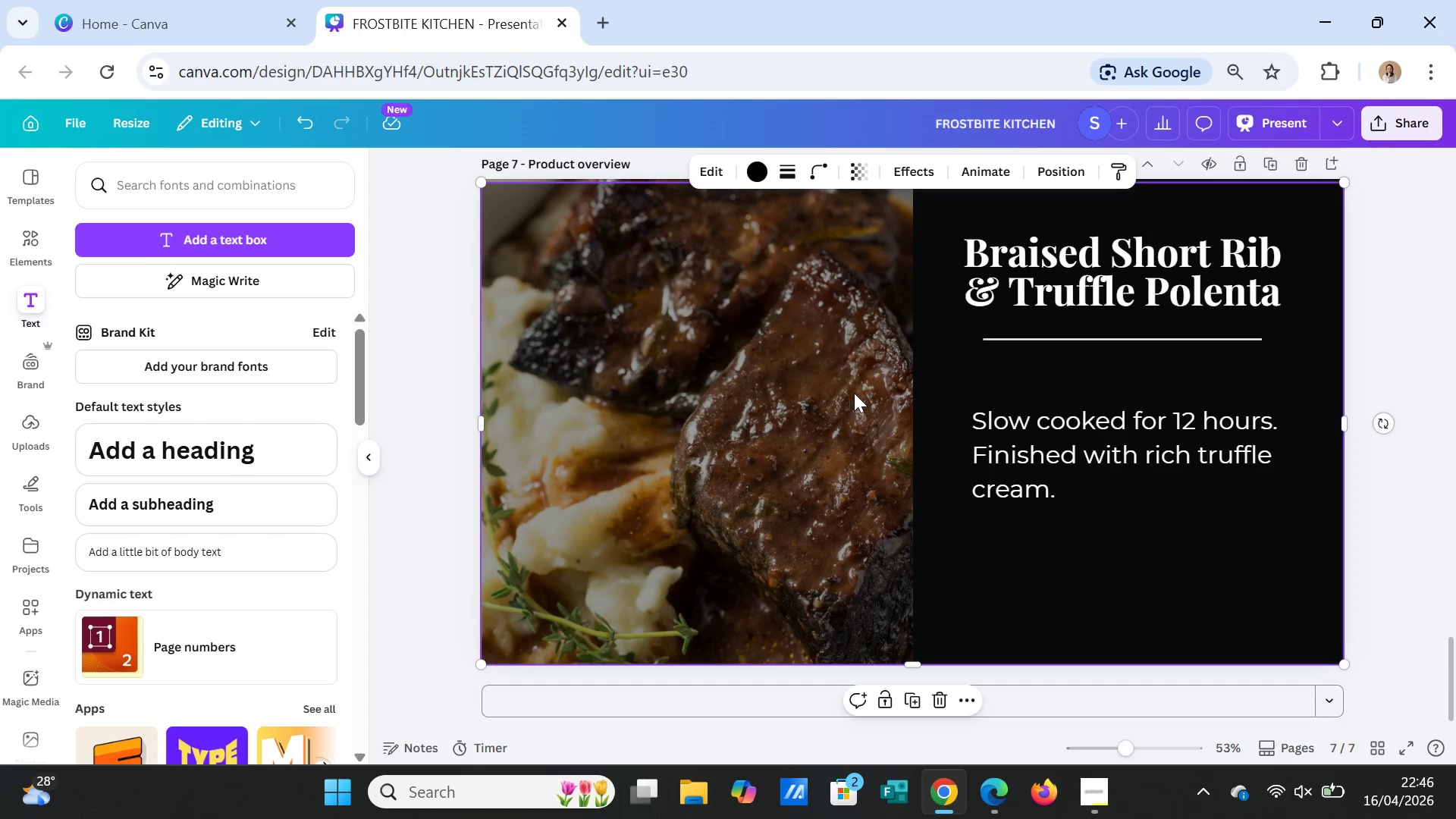 
right_click([853, 389])
 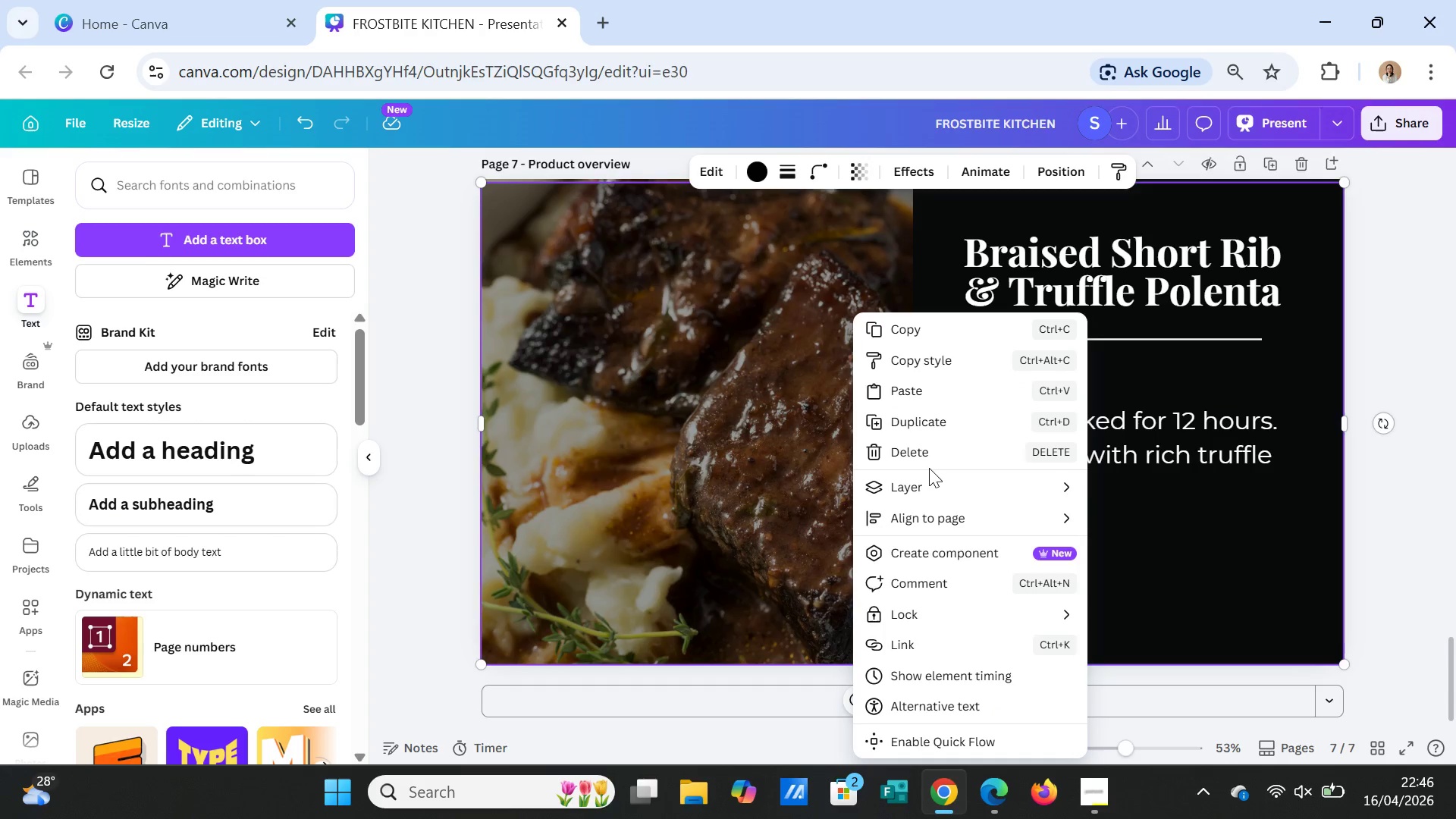 
left_click([934, 486])
 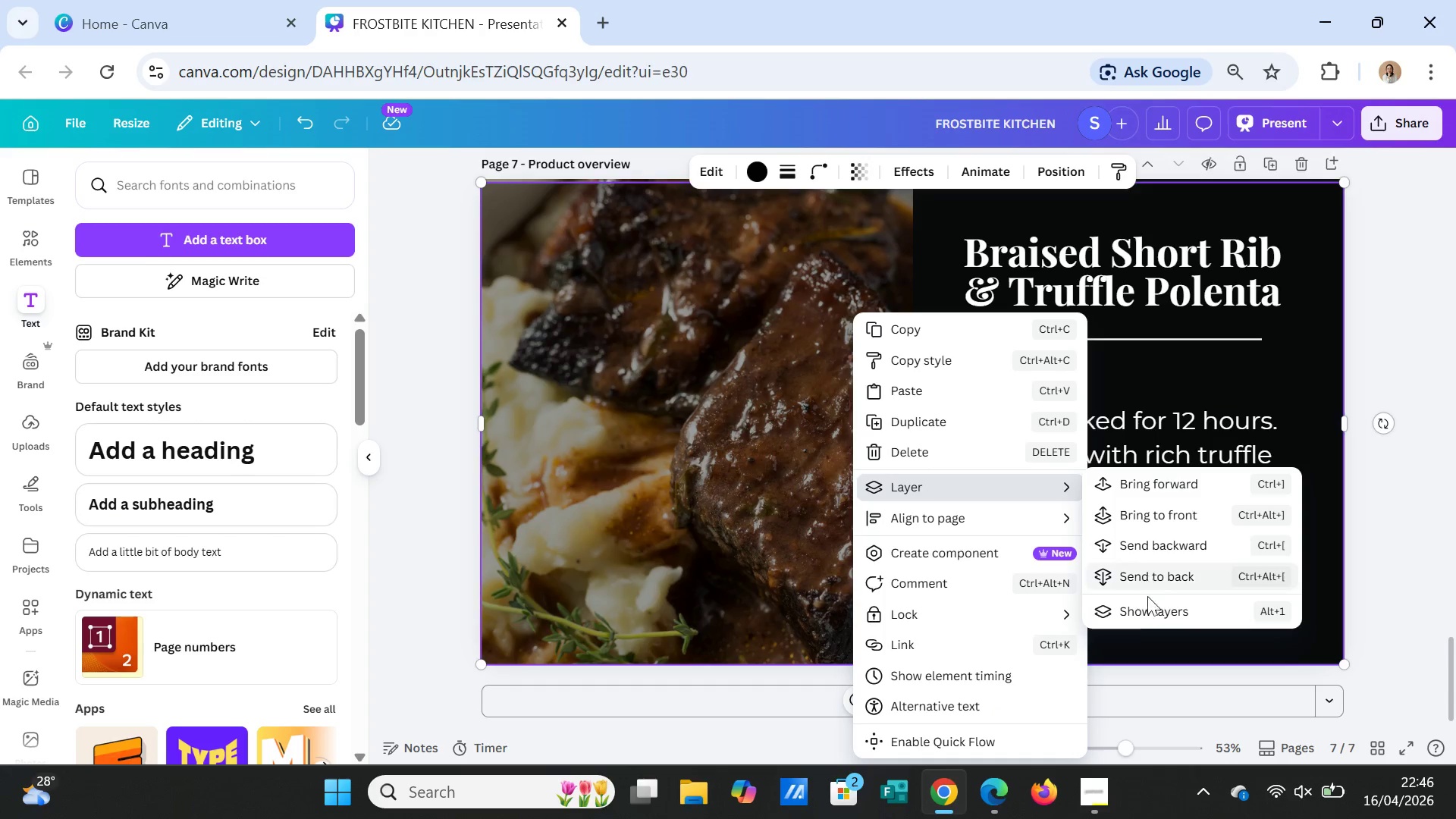 
left_click([1147, 606])
 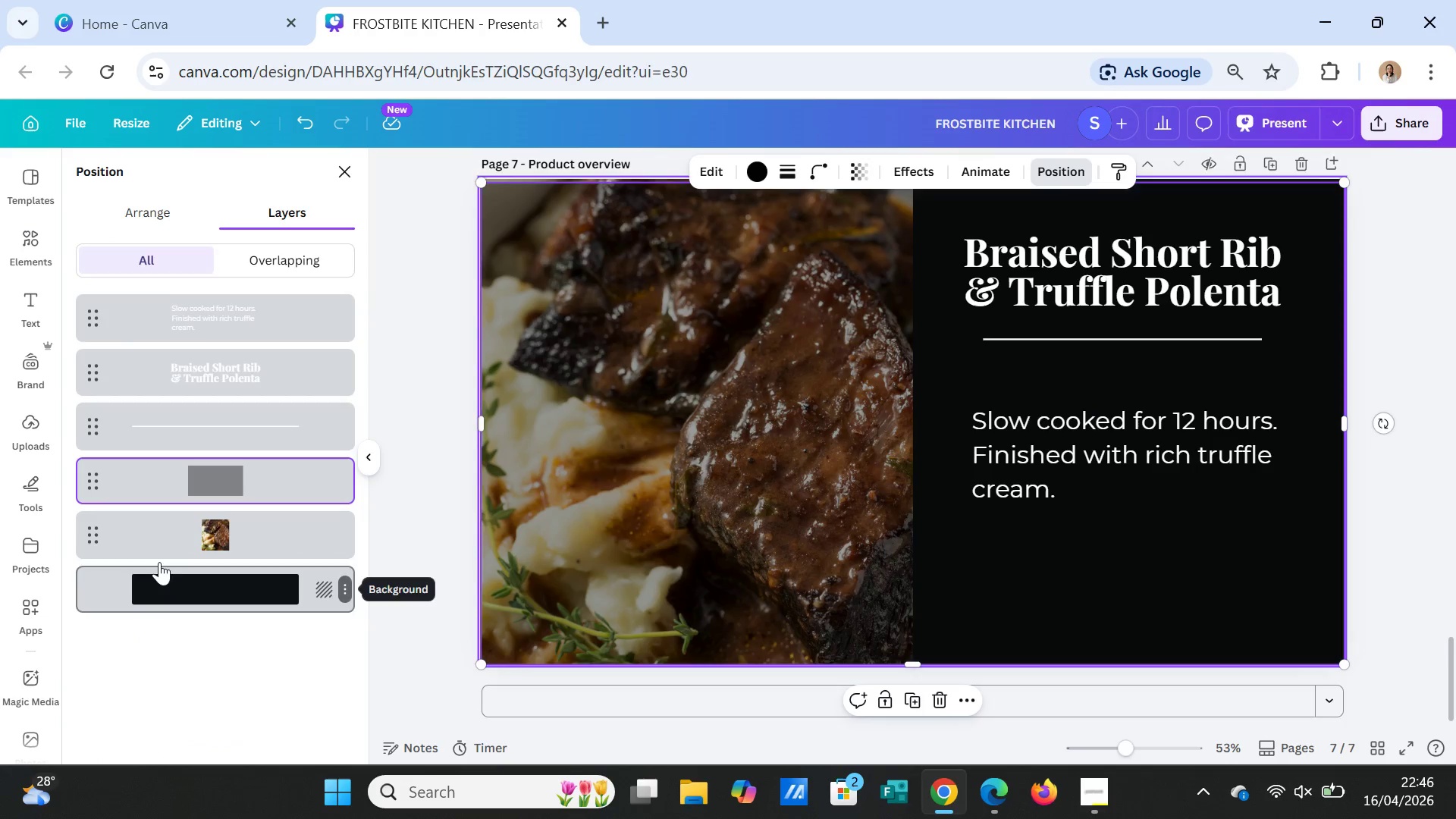 
left_click([191, 532])
 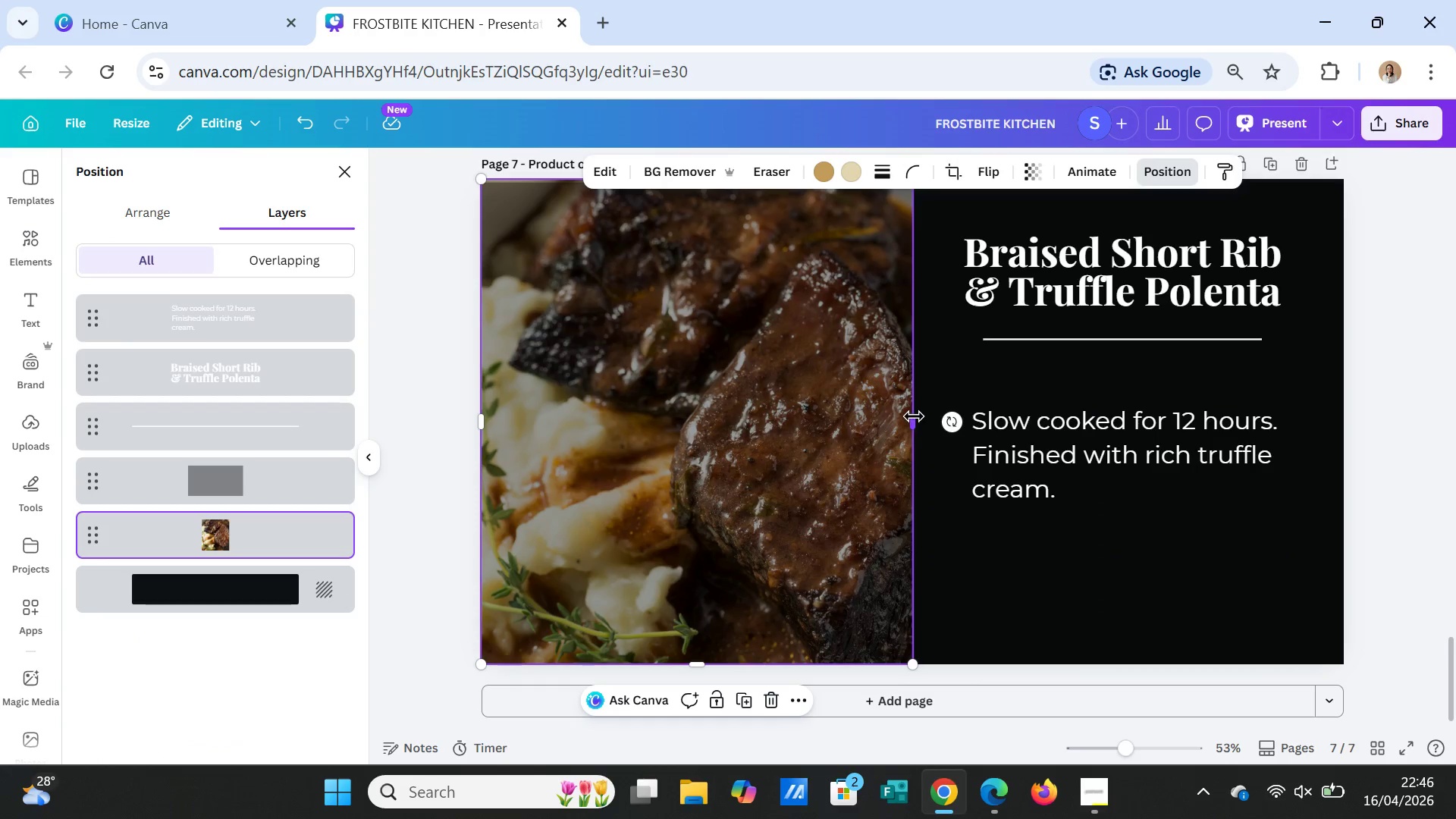 
left_click_drag(start_coordinate=[911, 418], to_coordinate=[940, 415])
 